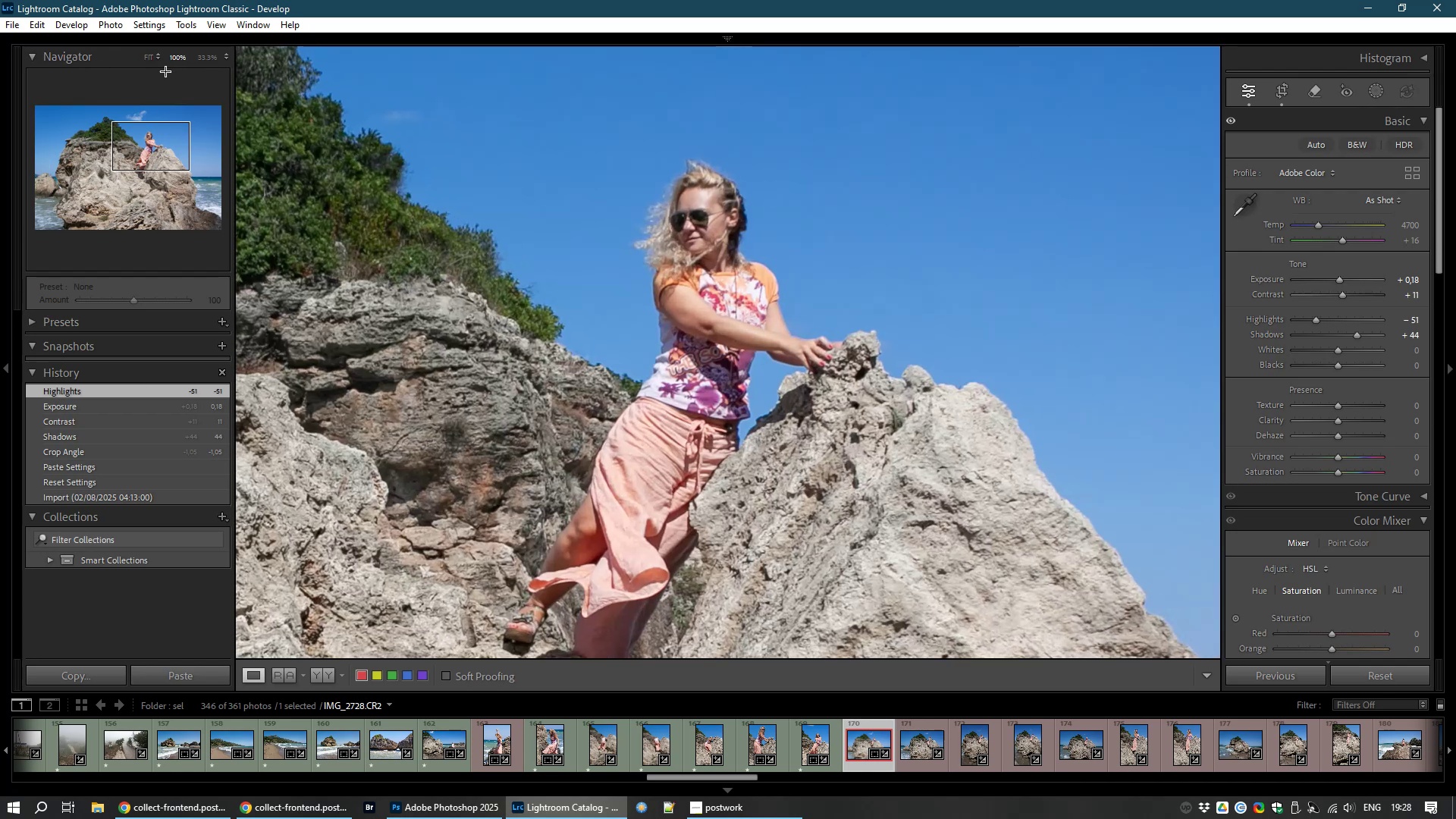 
wait(8.34)
 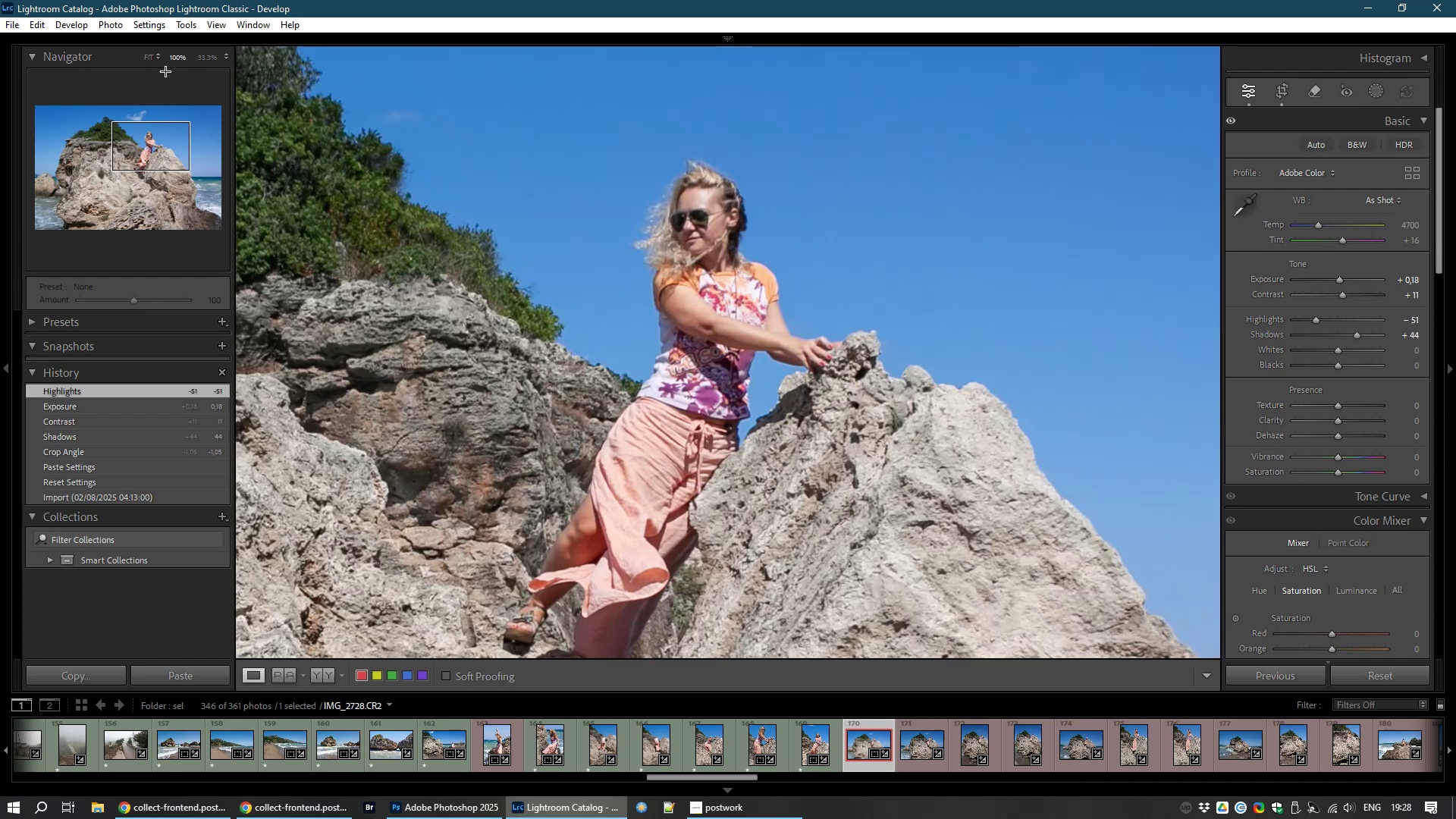 
left_click([149, 56])
 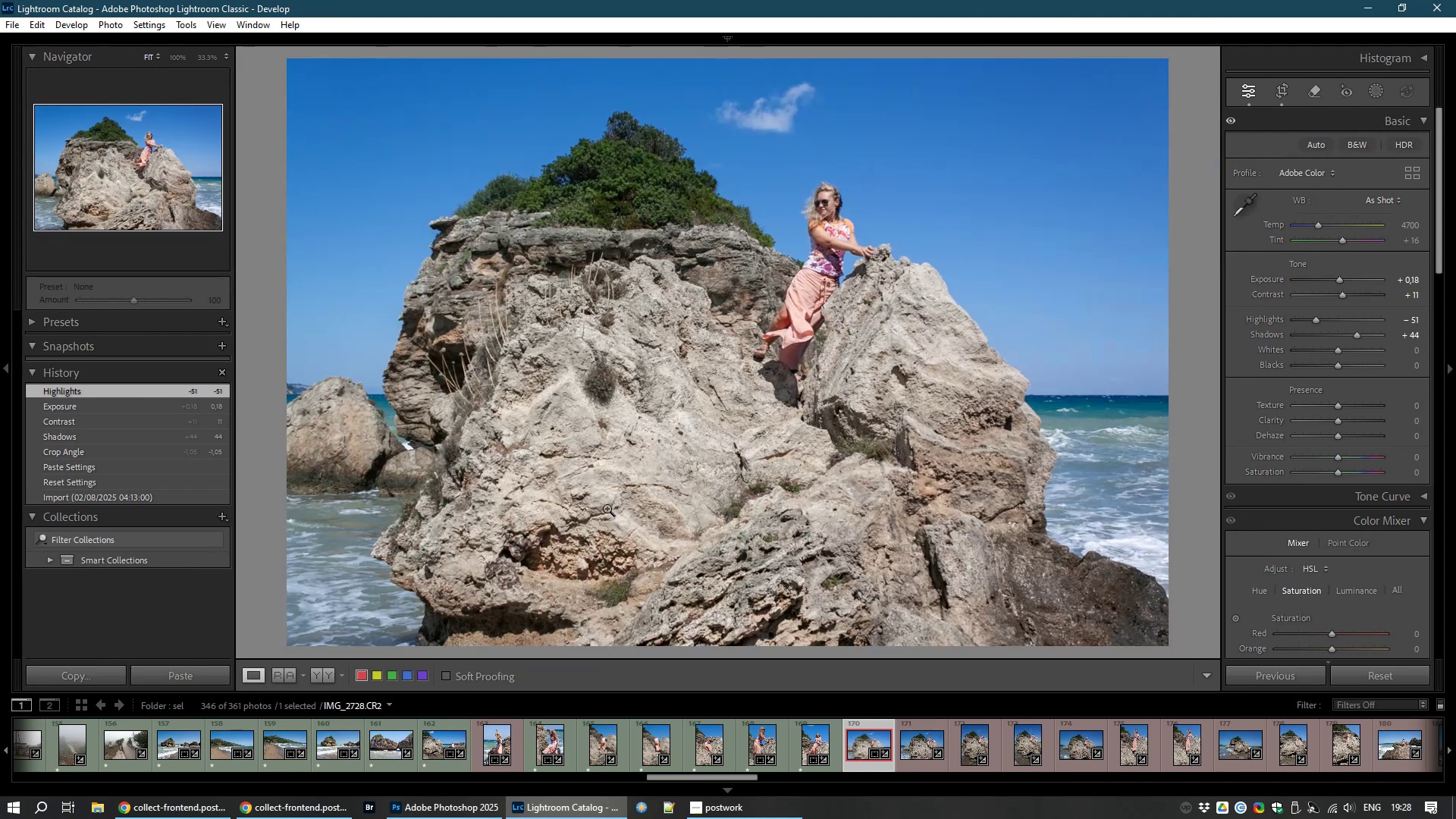 
type(81)
 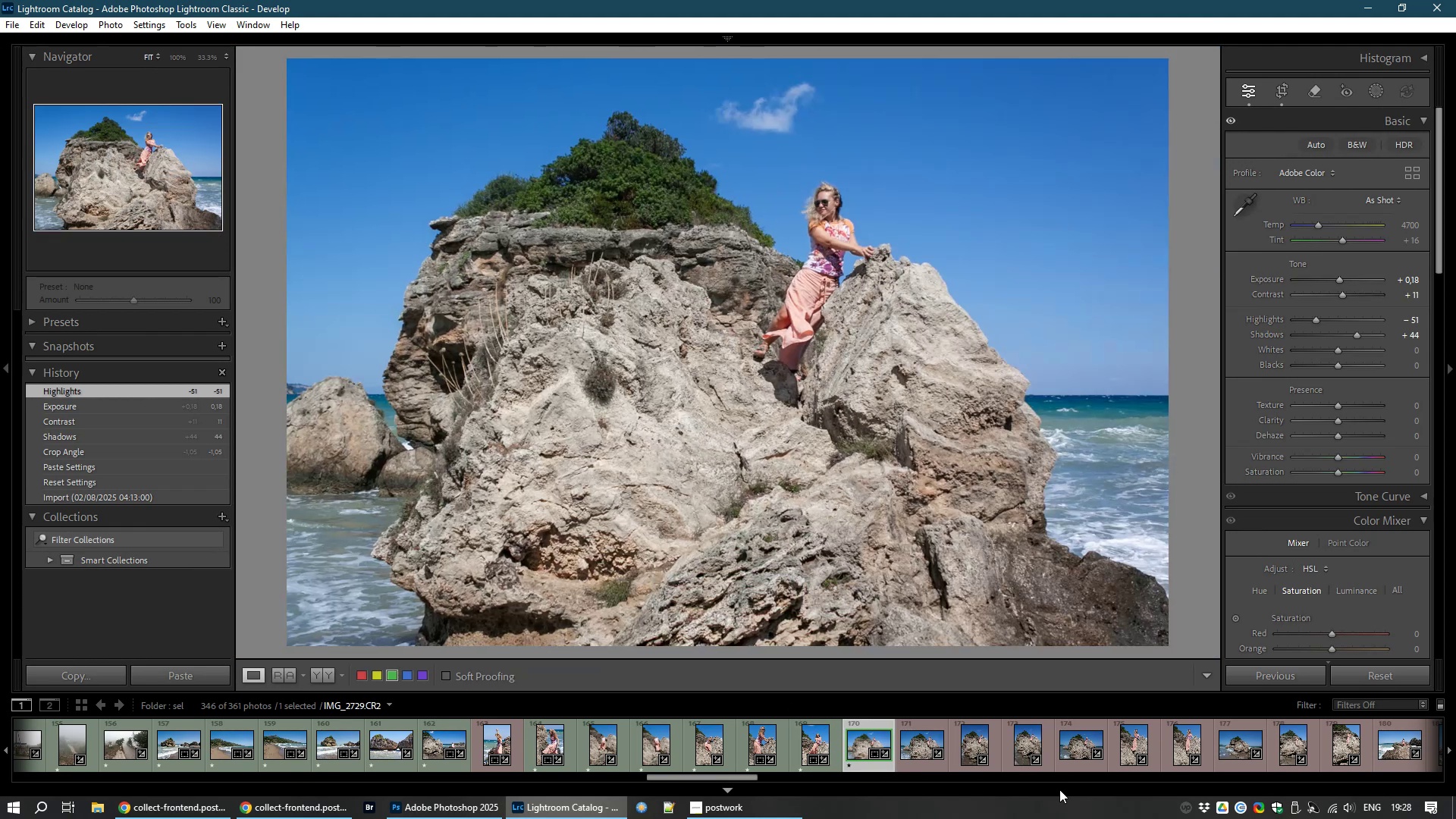 
left_click([921, 753])
 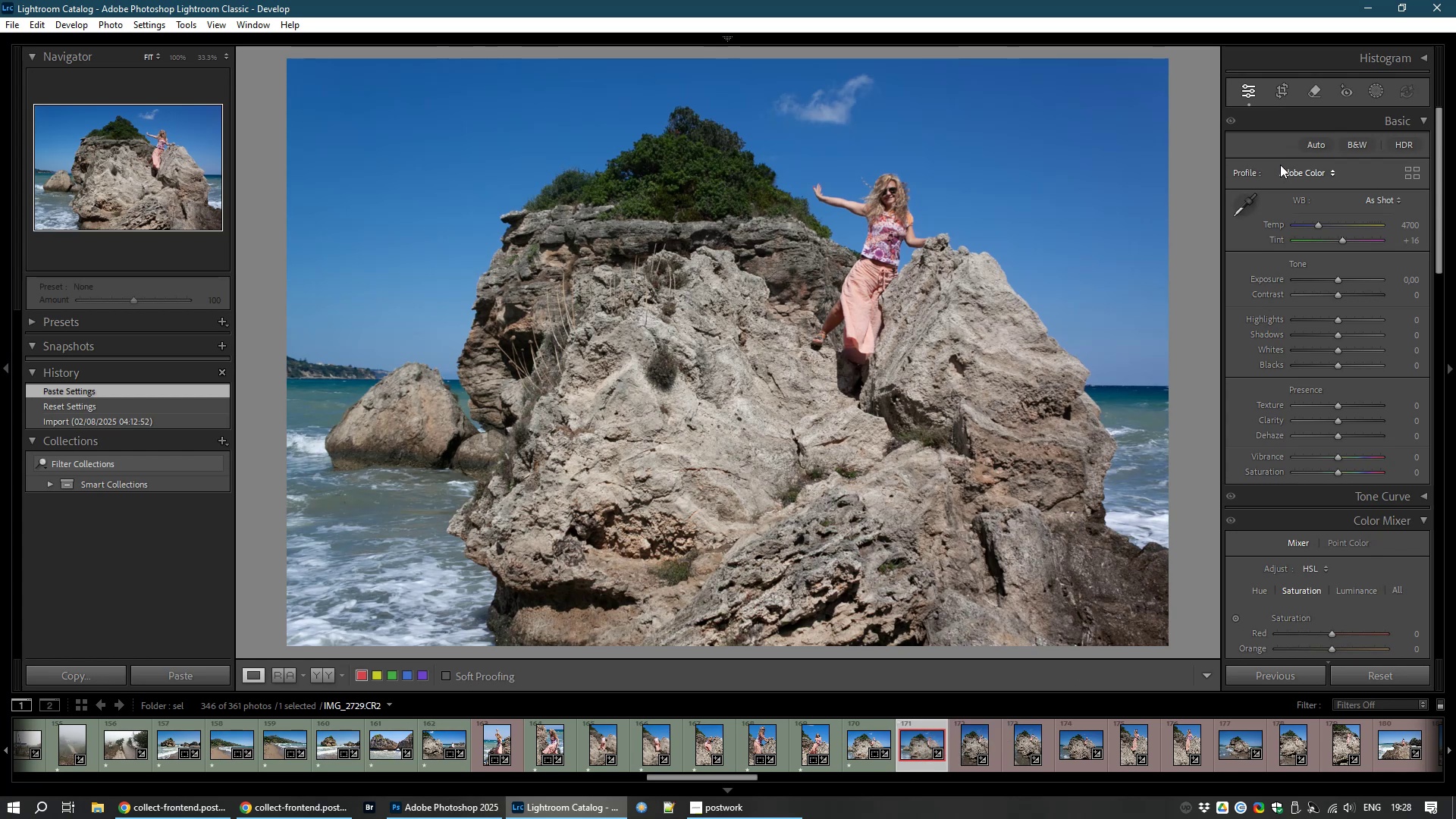 
wait(6.19)
 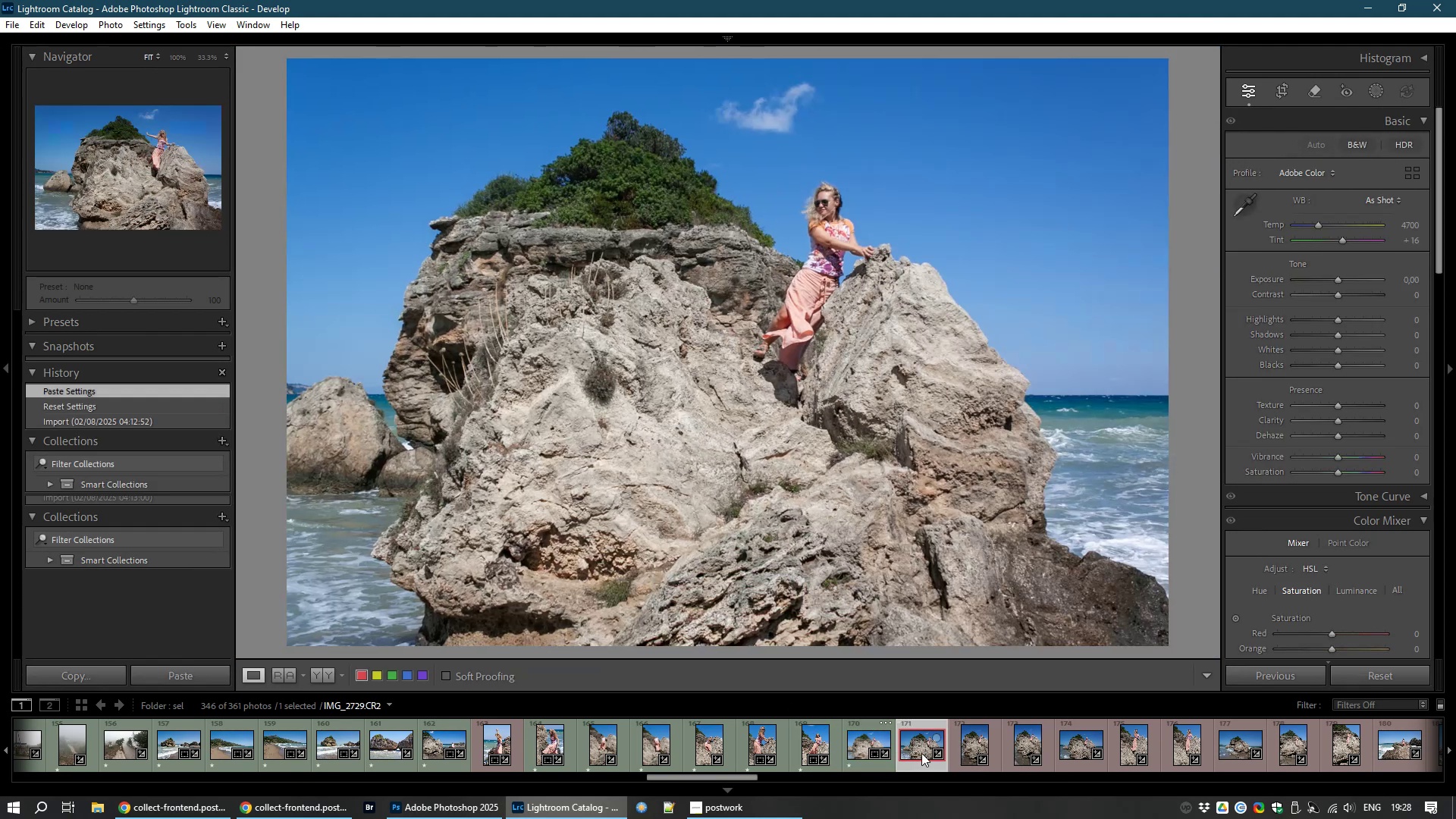 
left_click([1287, 99])
 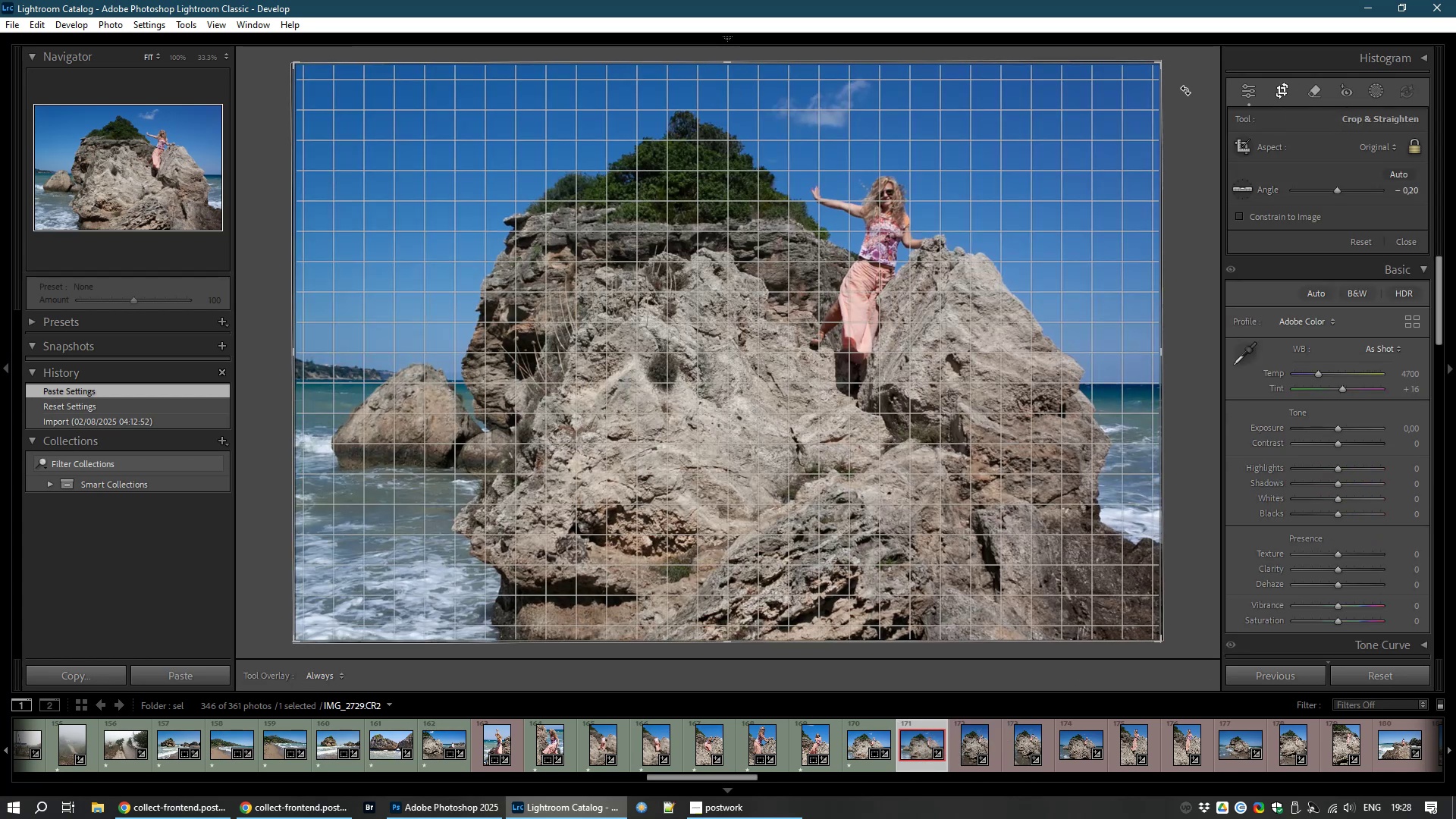 
wait(6.39)
 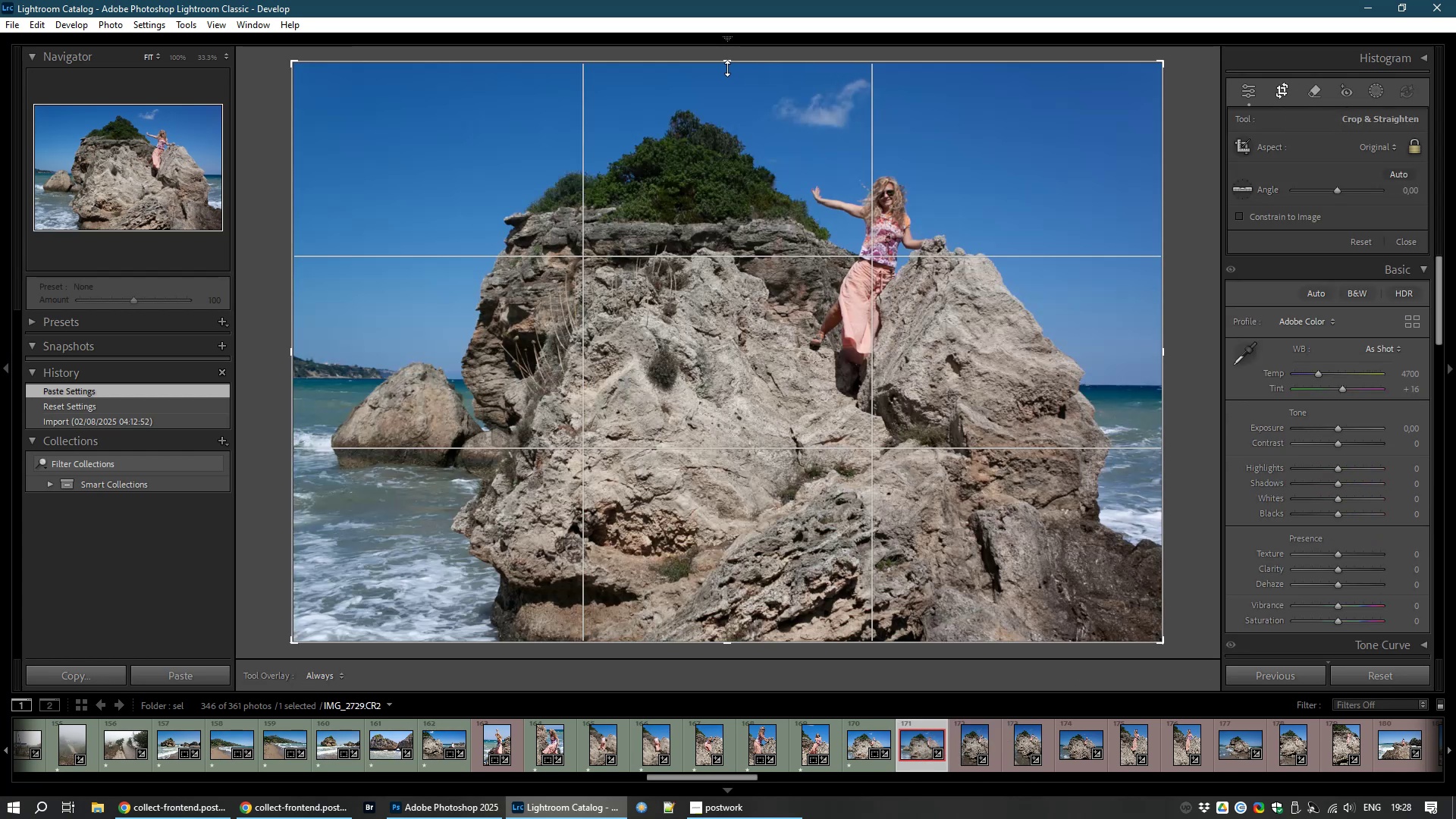 
left_click([971, 212])
 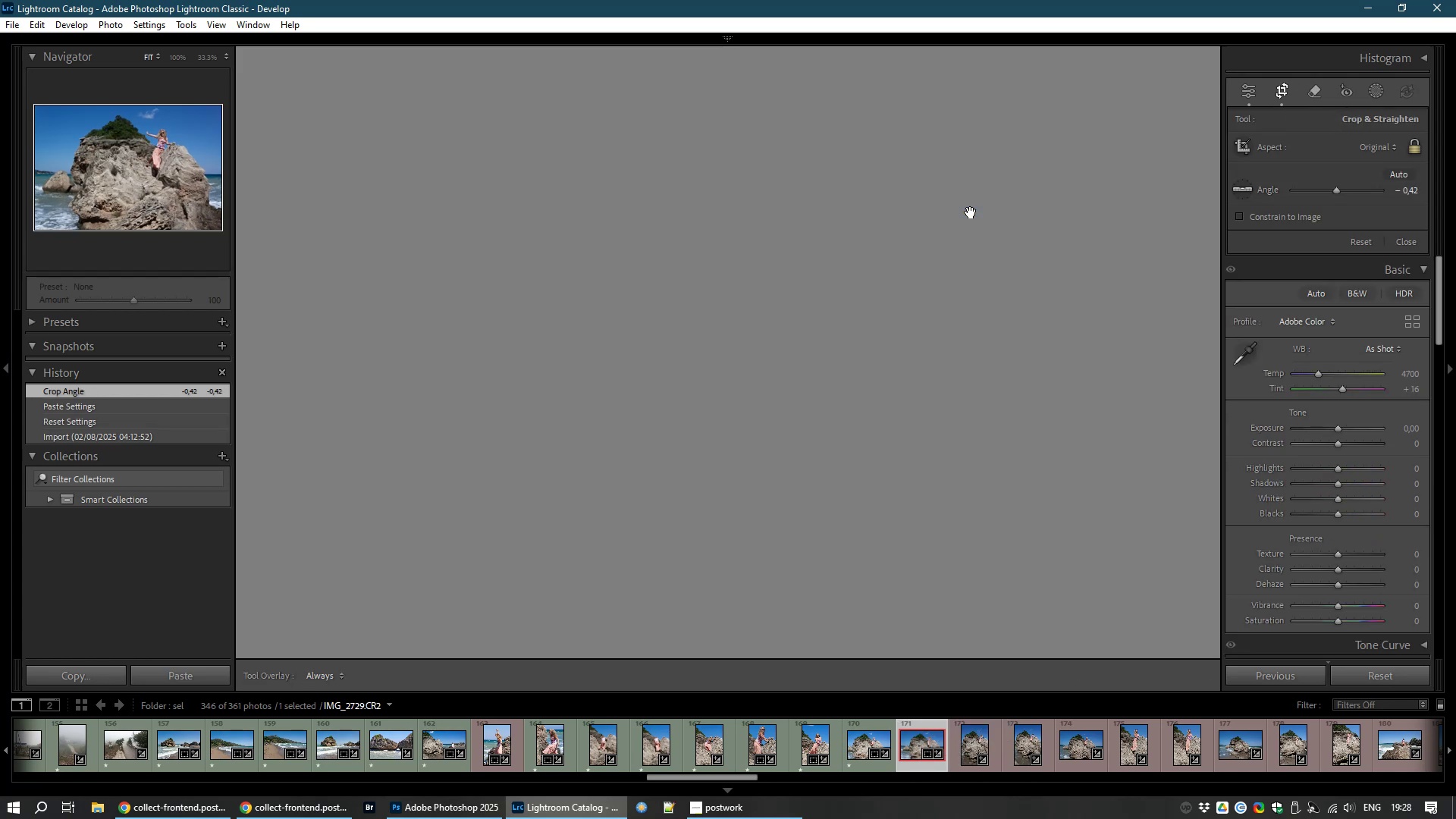 
left_click([971, 212])
 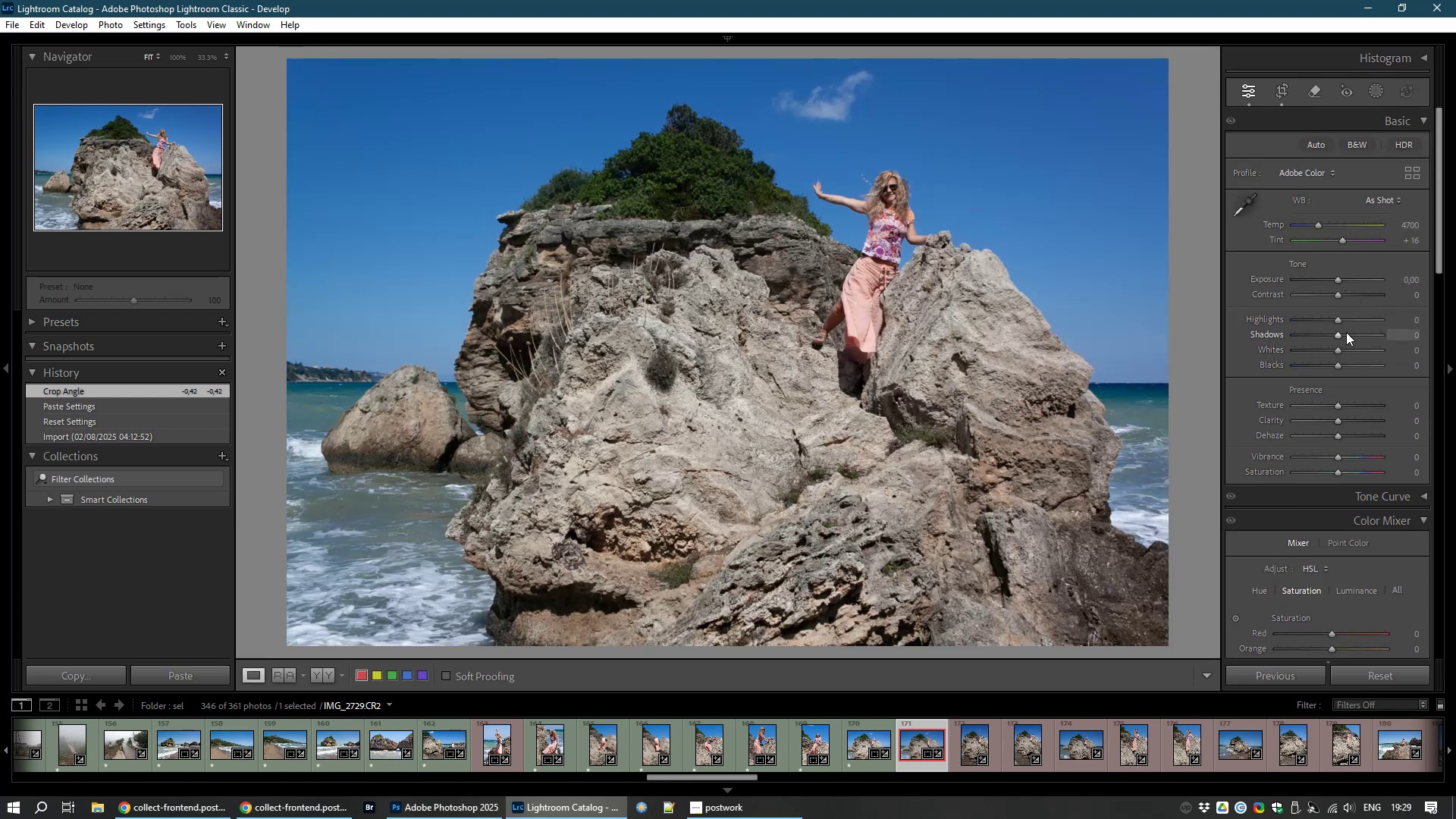 
wait(5.33)
 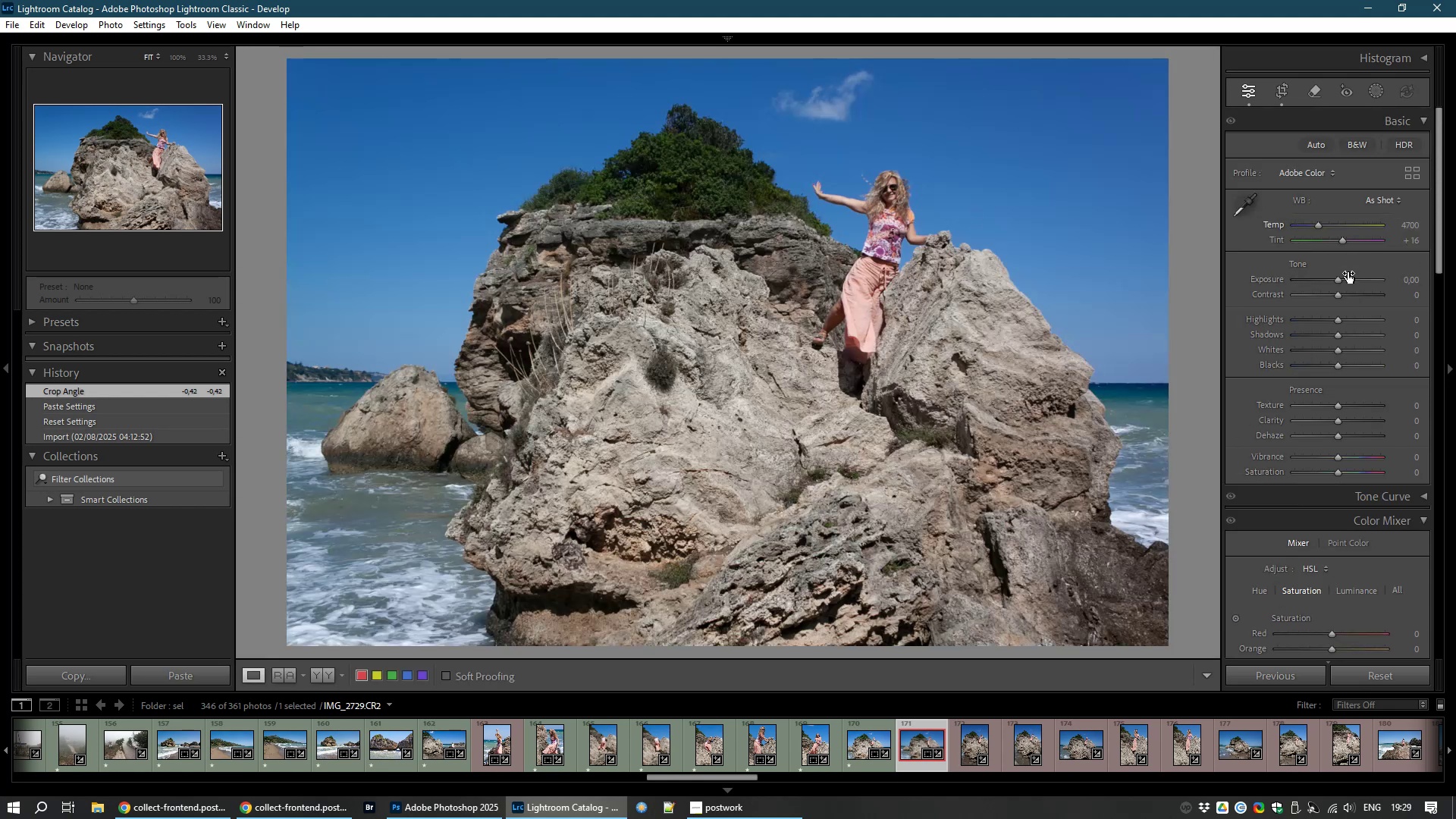 
left_click_drag(start_coordinate=[1338, 334], to_coordinate=[1360, 338])
 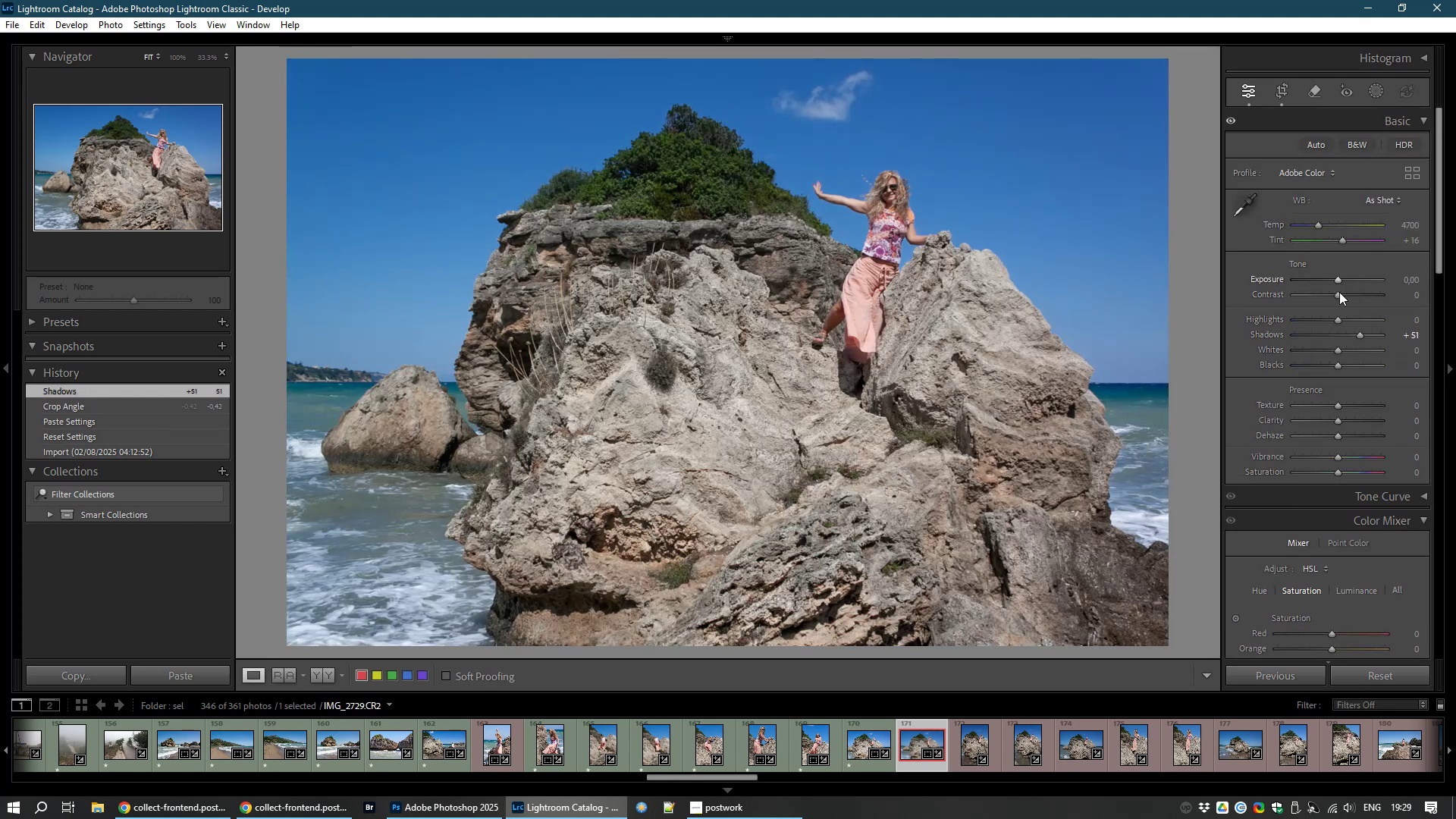 
left_click_drag(start_coordinate=[1338, 297], to_coordinate=[1332, 298])
 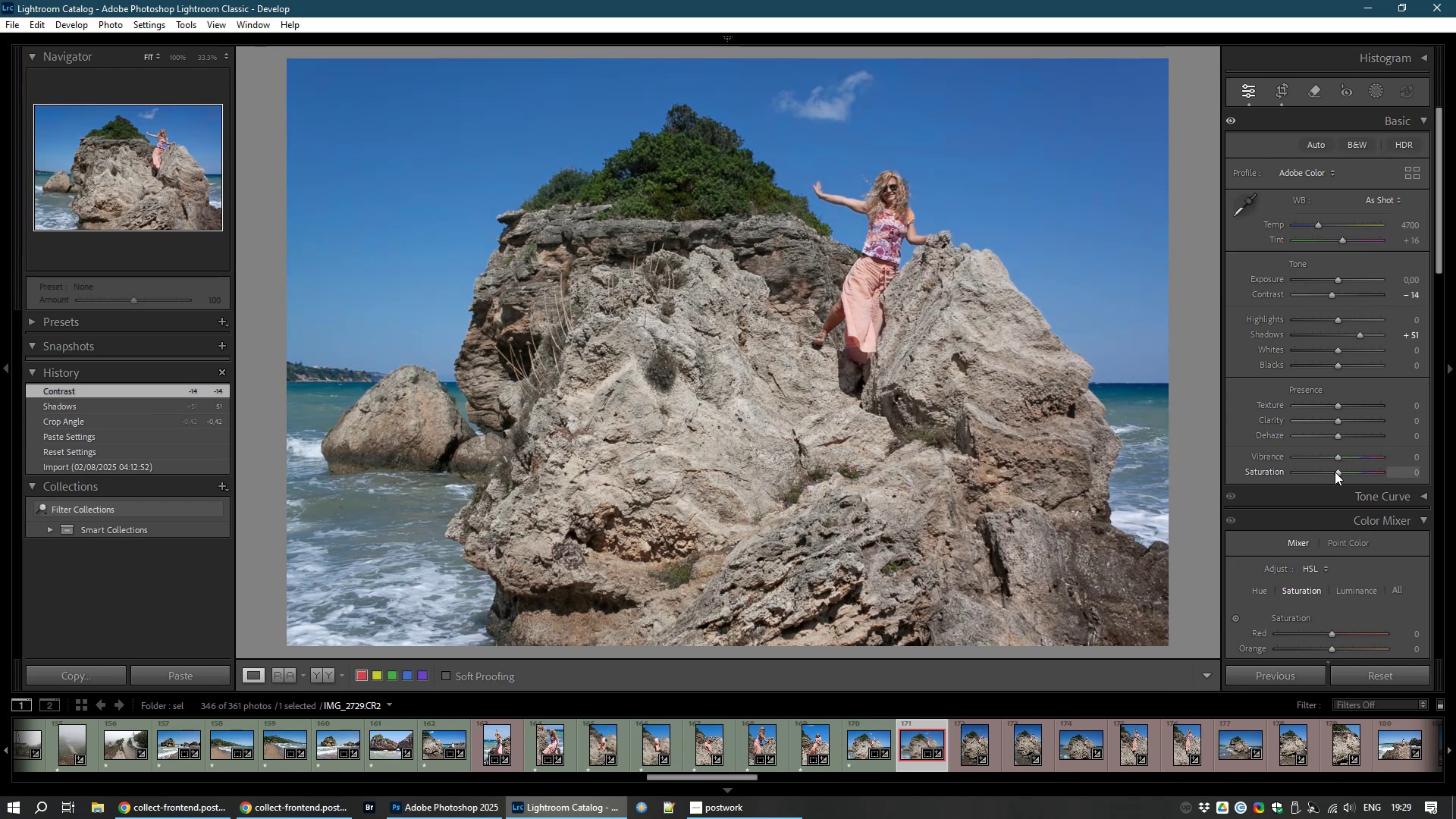 
left_click_drag(start_coordinate=[1335, 456], to_coordinate=[1348, 458])
 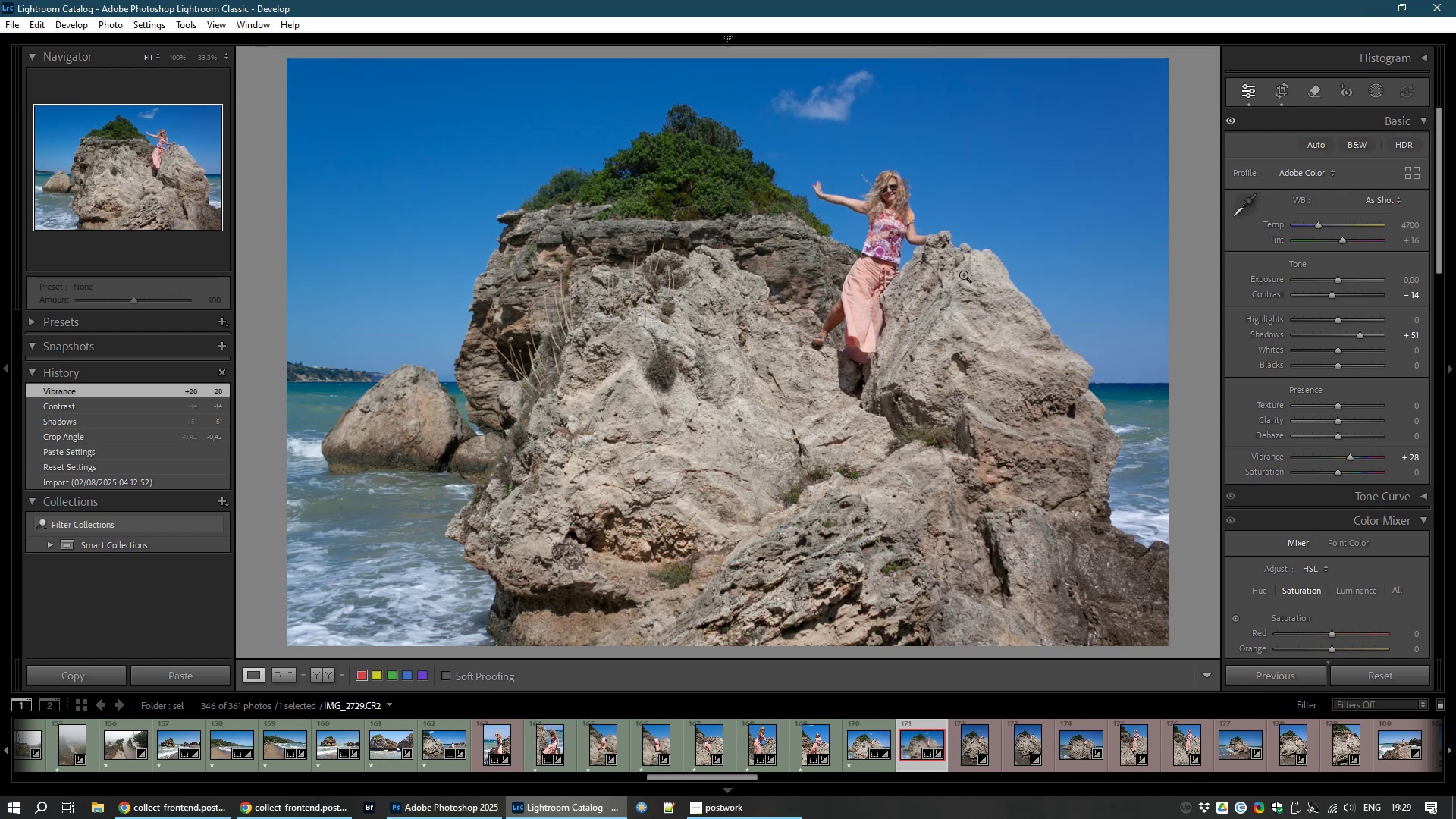 
left_click([880, 184])
 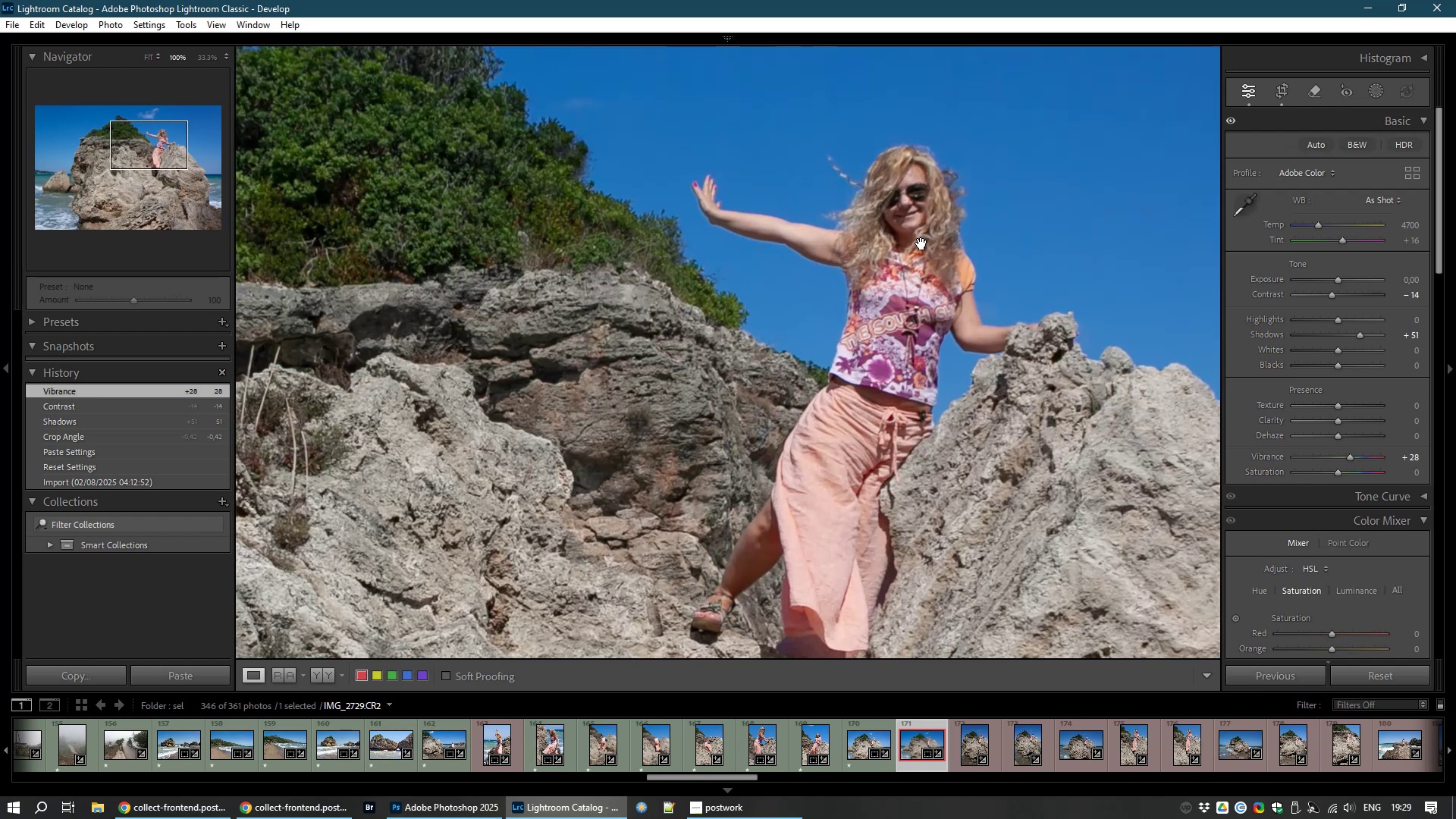 
left_click([921, 243])
 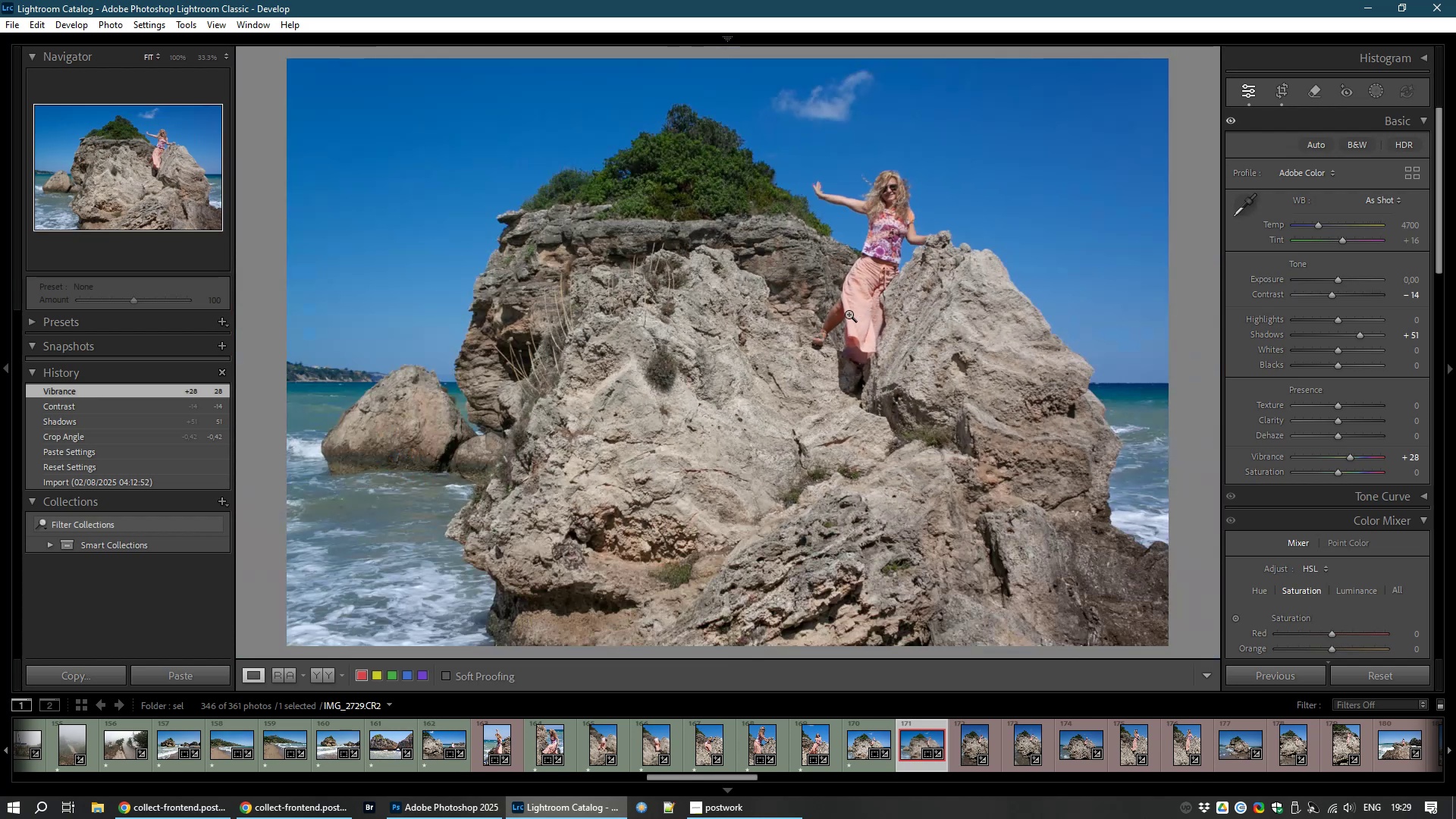 
type(81)
 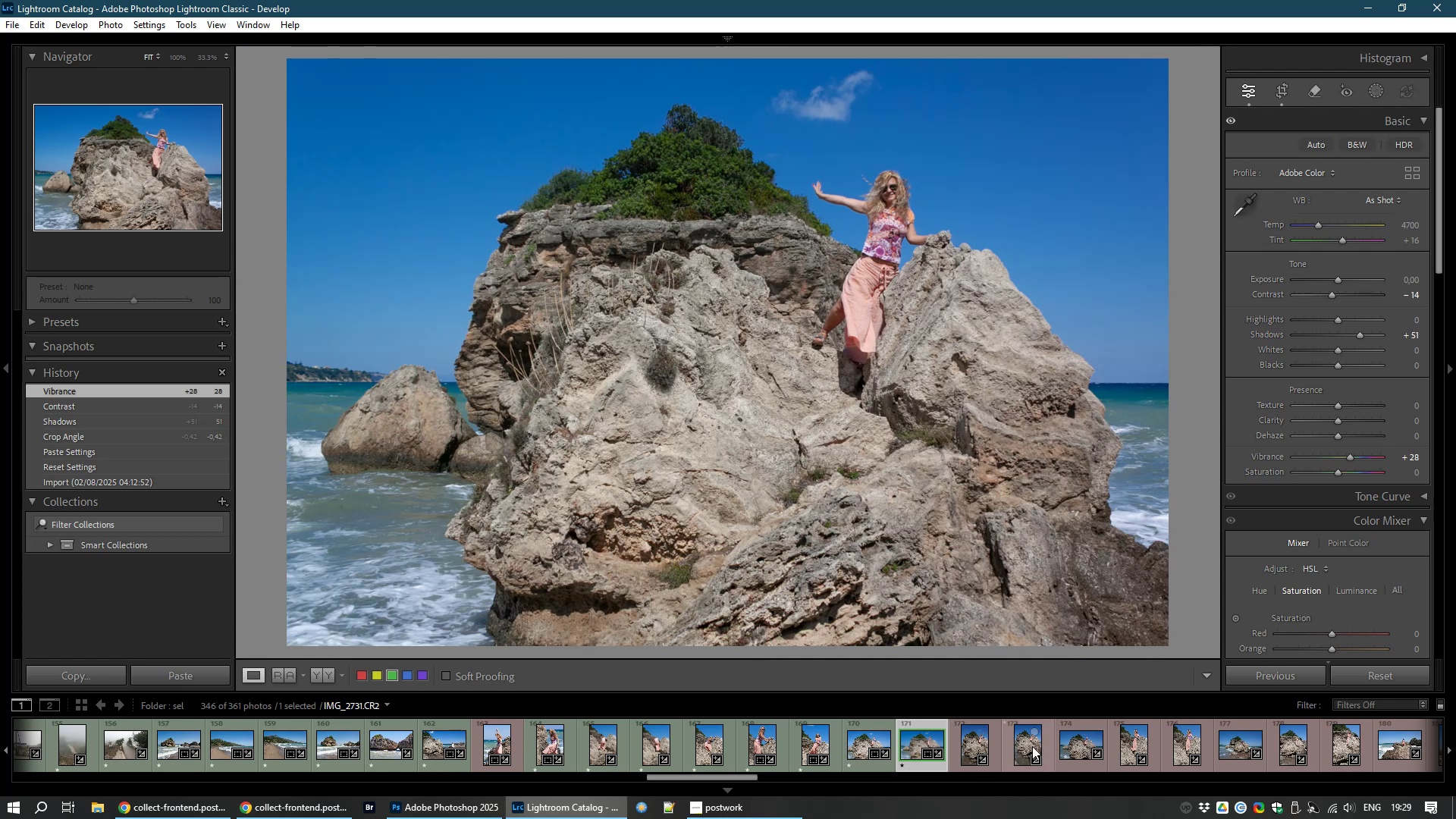 
left_click([981, 743])
 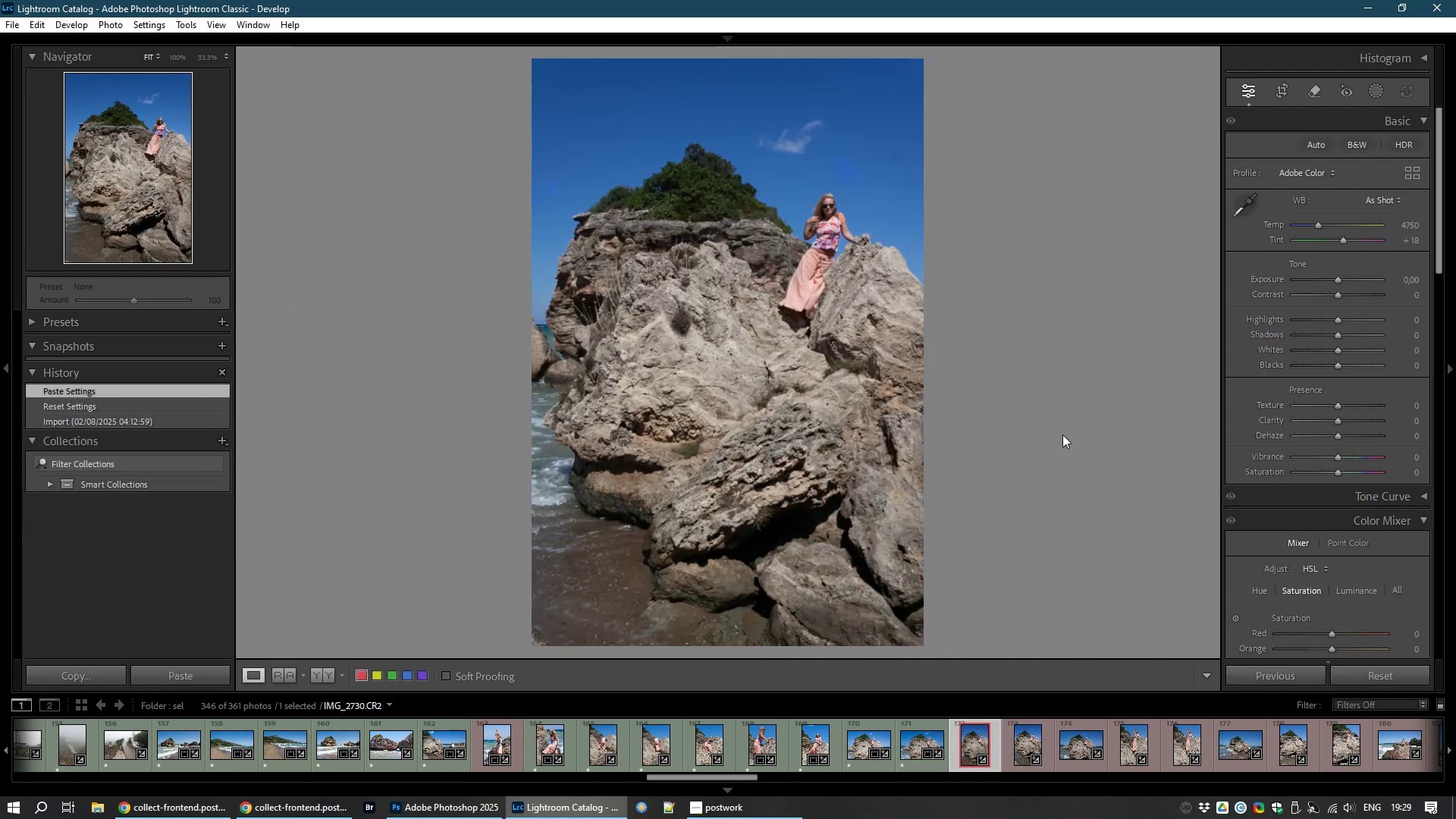 
wait(8.43)
 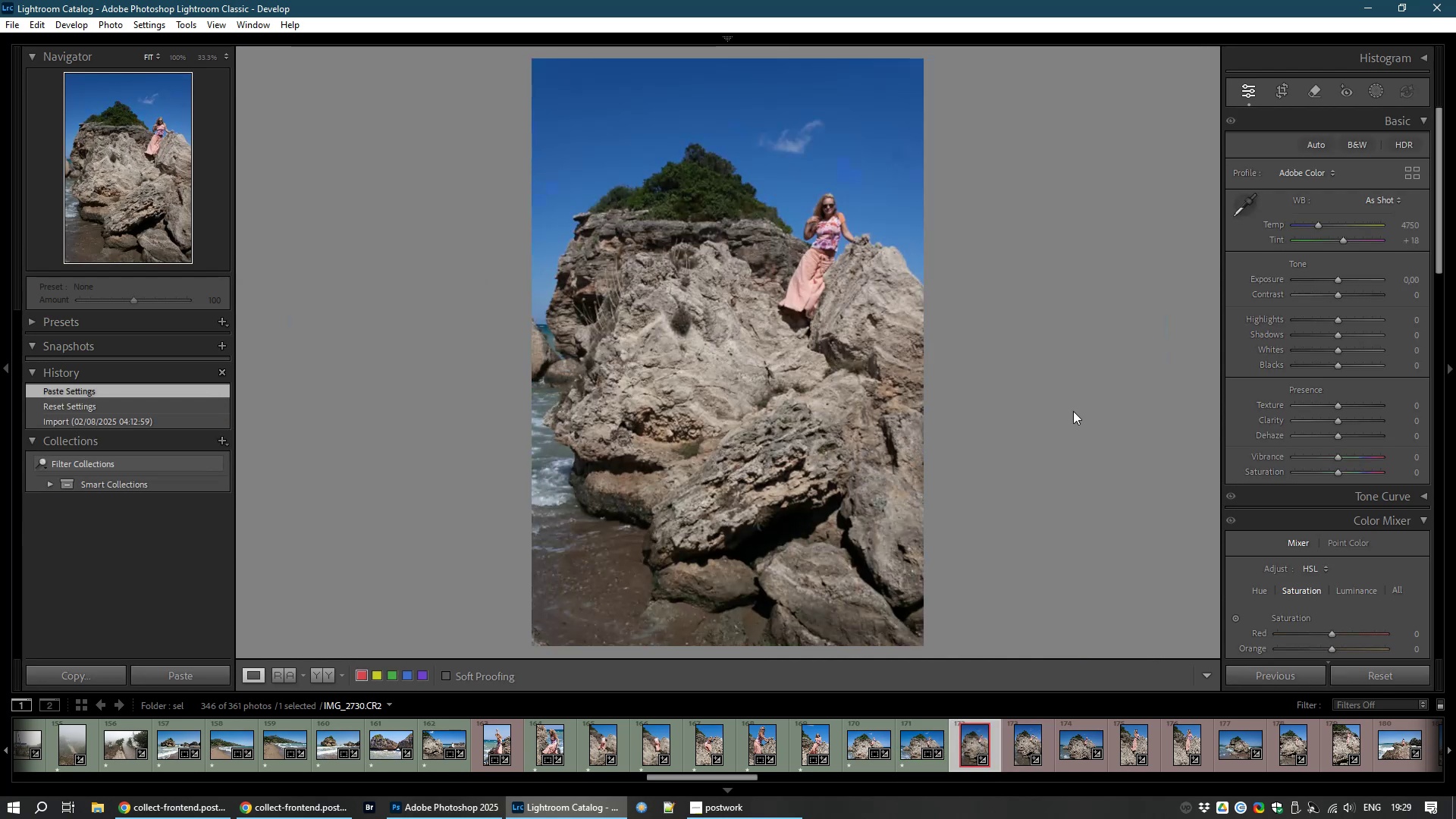 
key(1)
 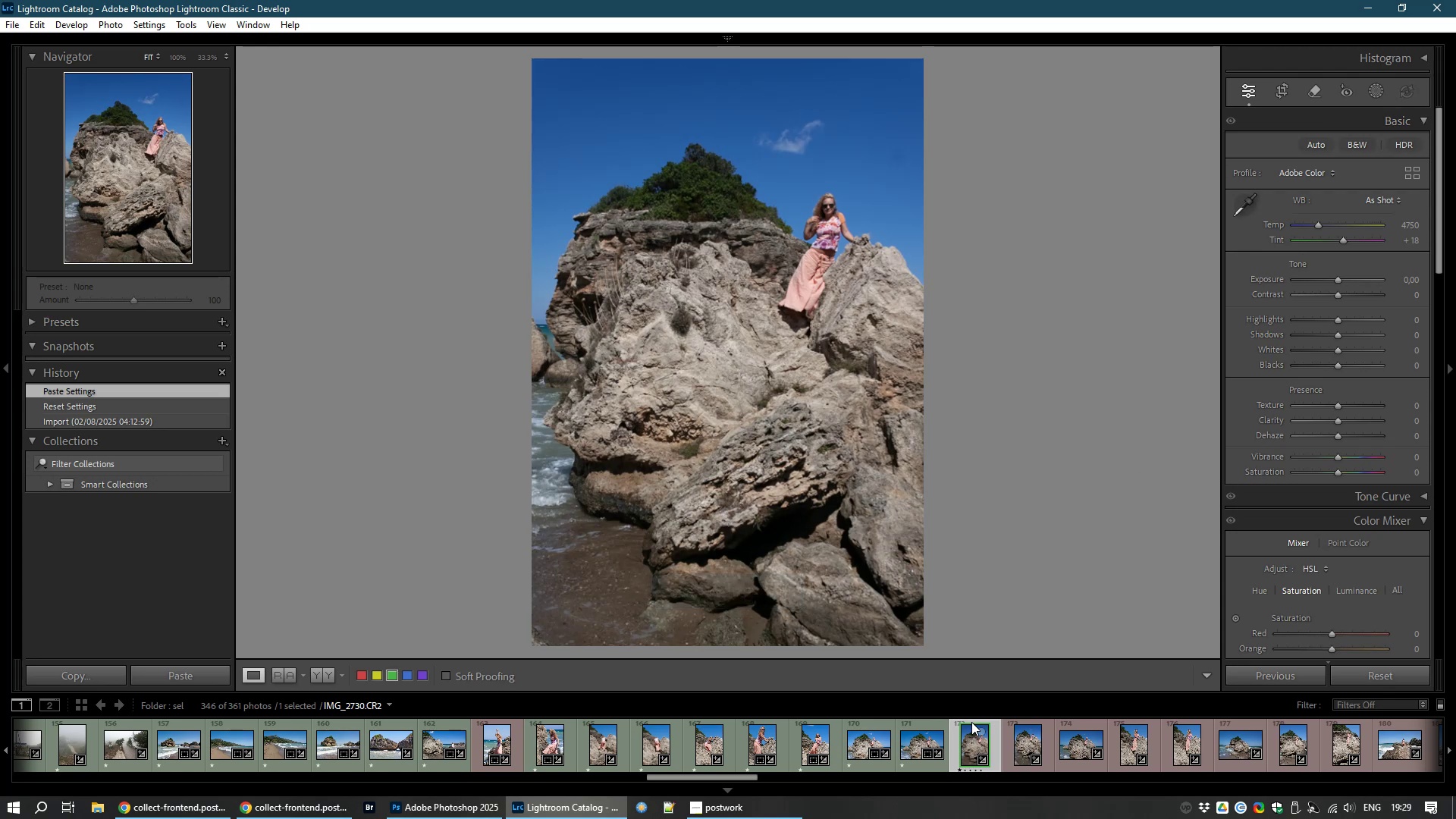 
right_click([972, 741])
 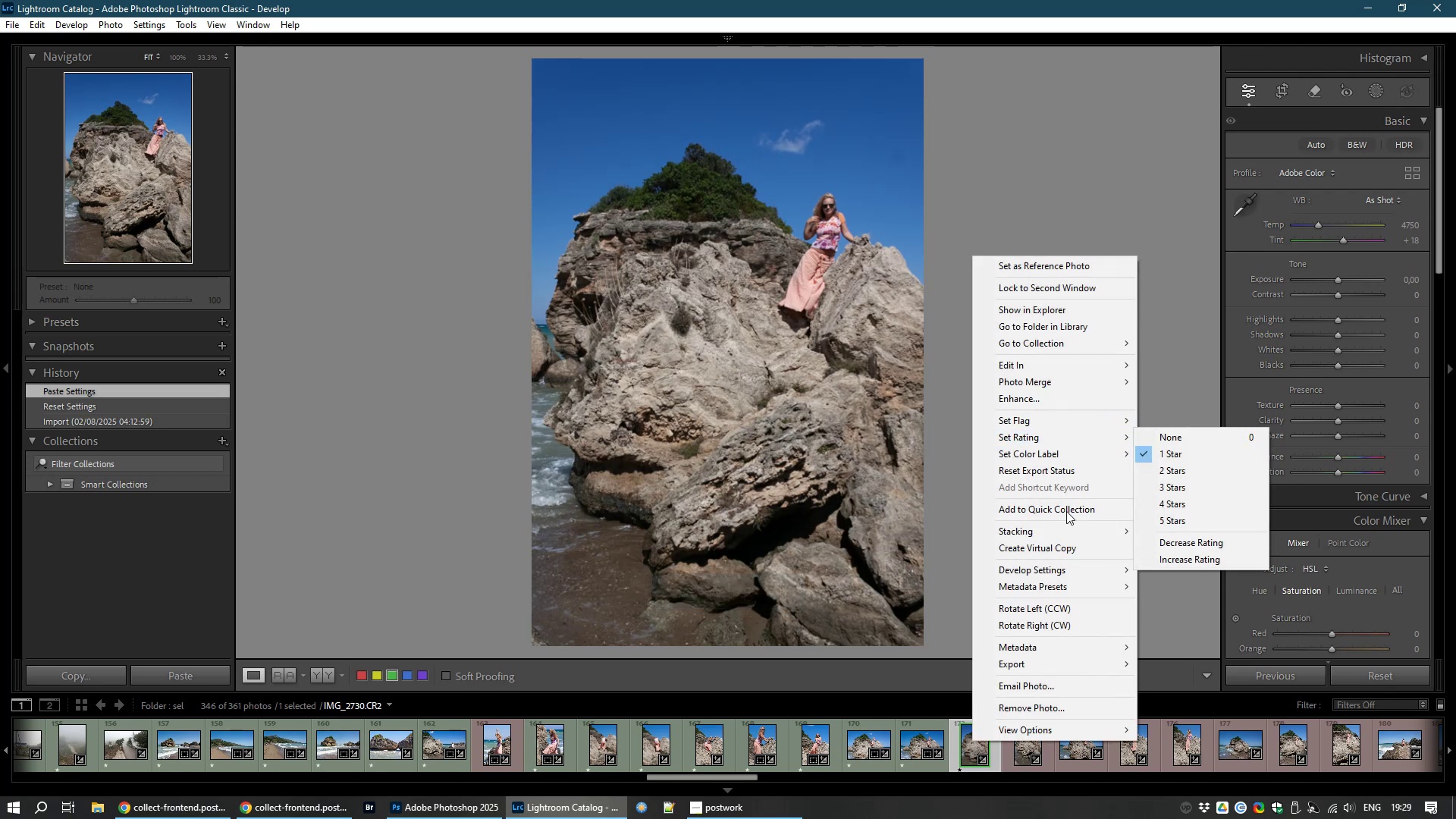 
wait(6.12)
 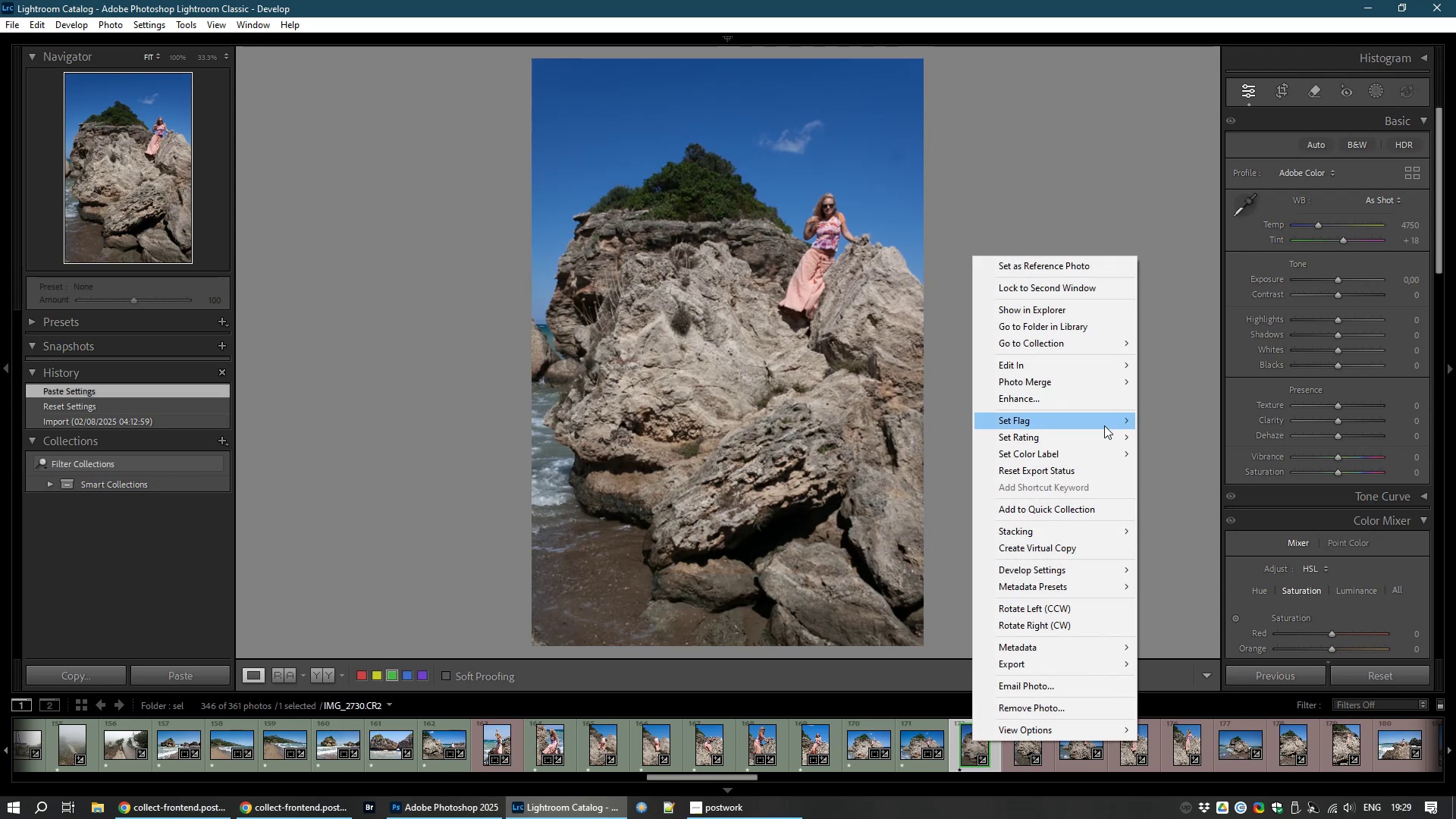 
left_click([1050, 554])
 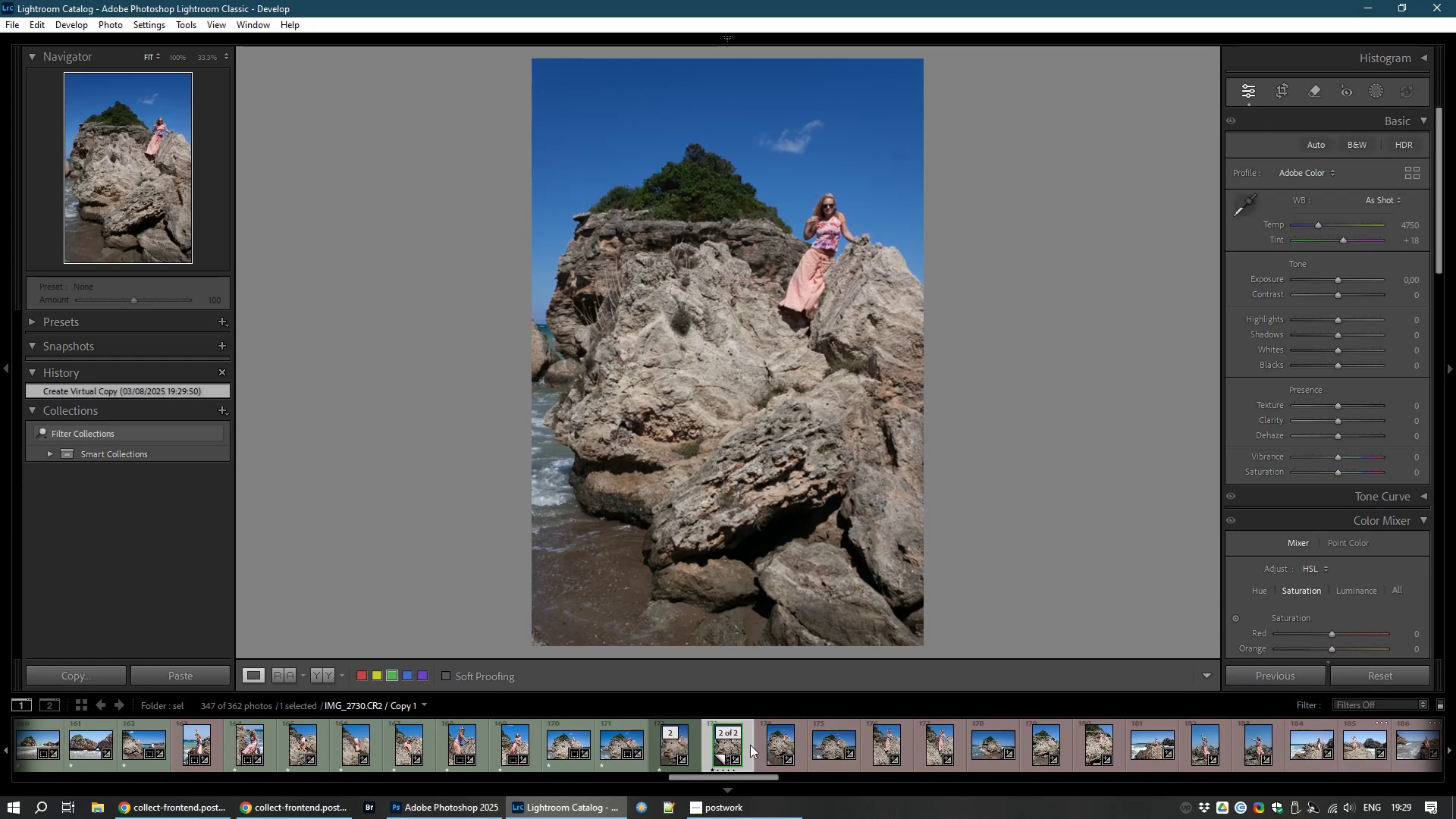 
wait(6.05)
 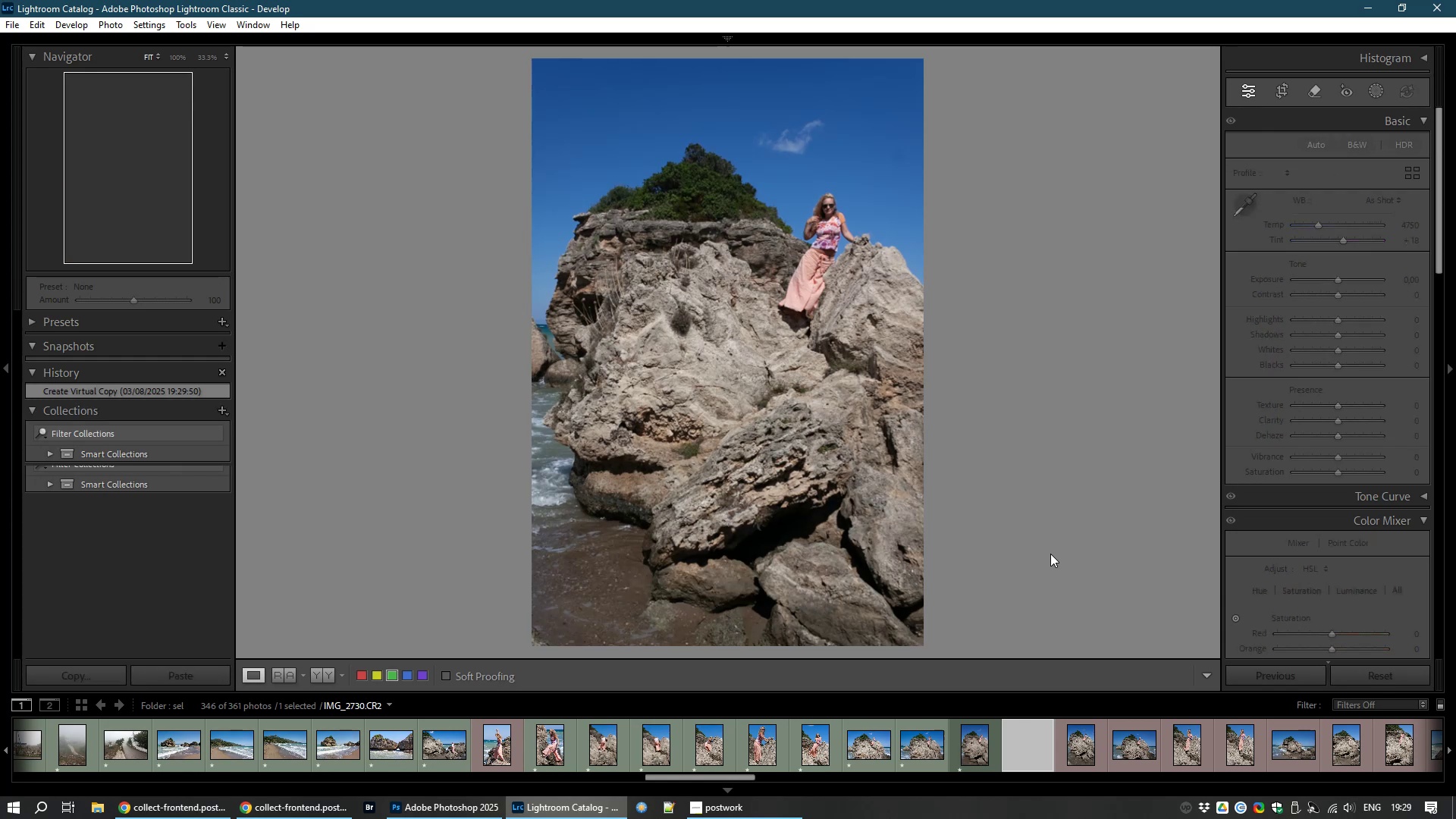 
left_click([730, 747])
 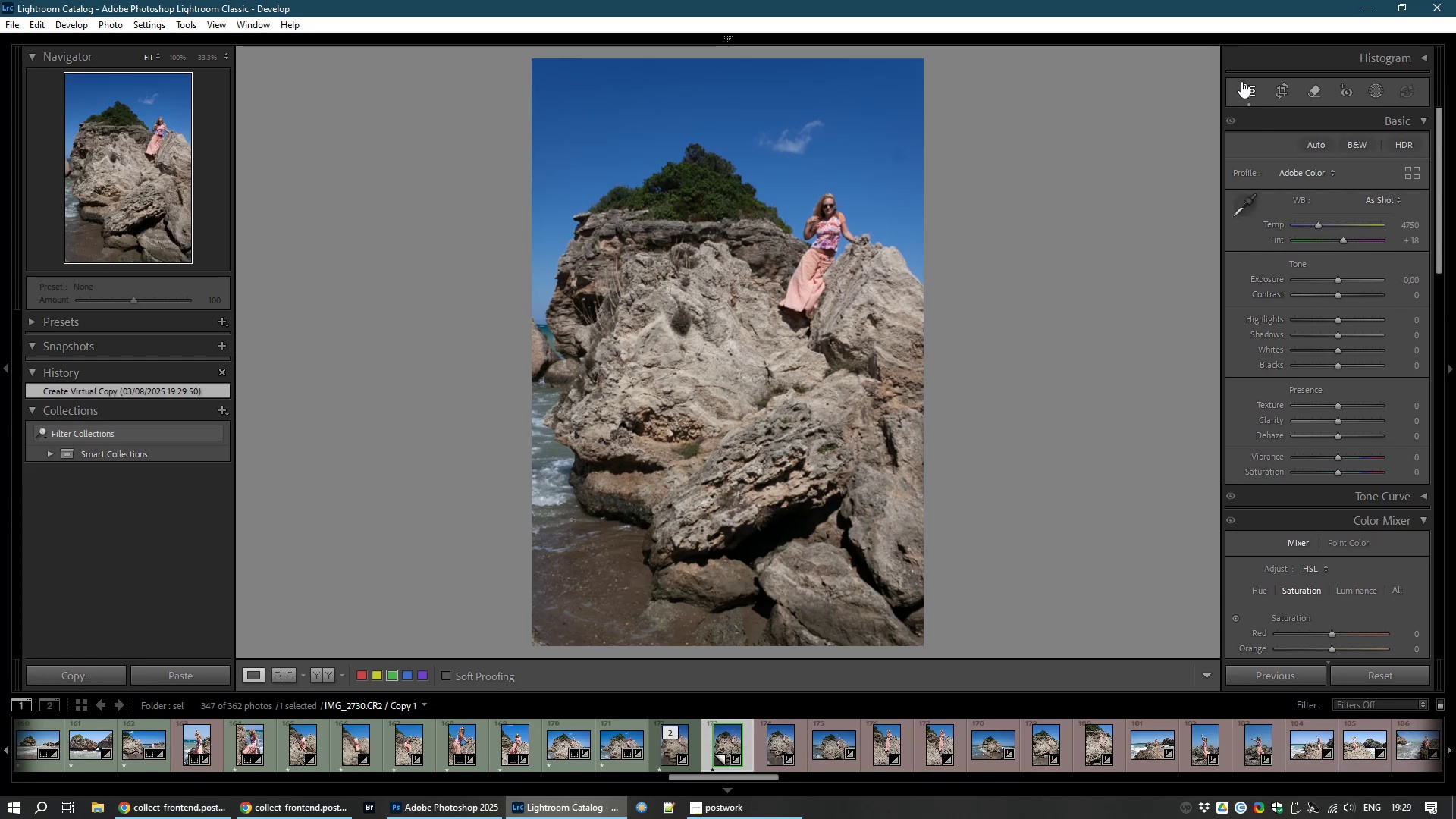 
left_click([1275, 91])
 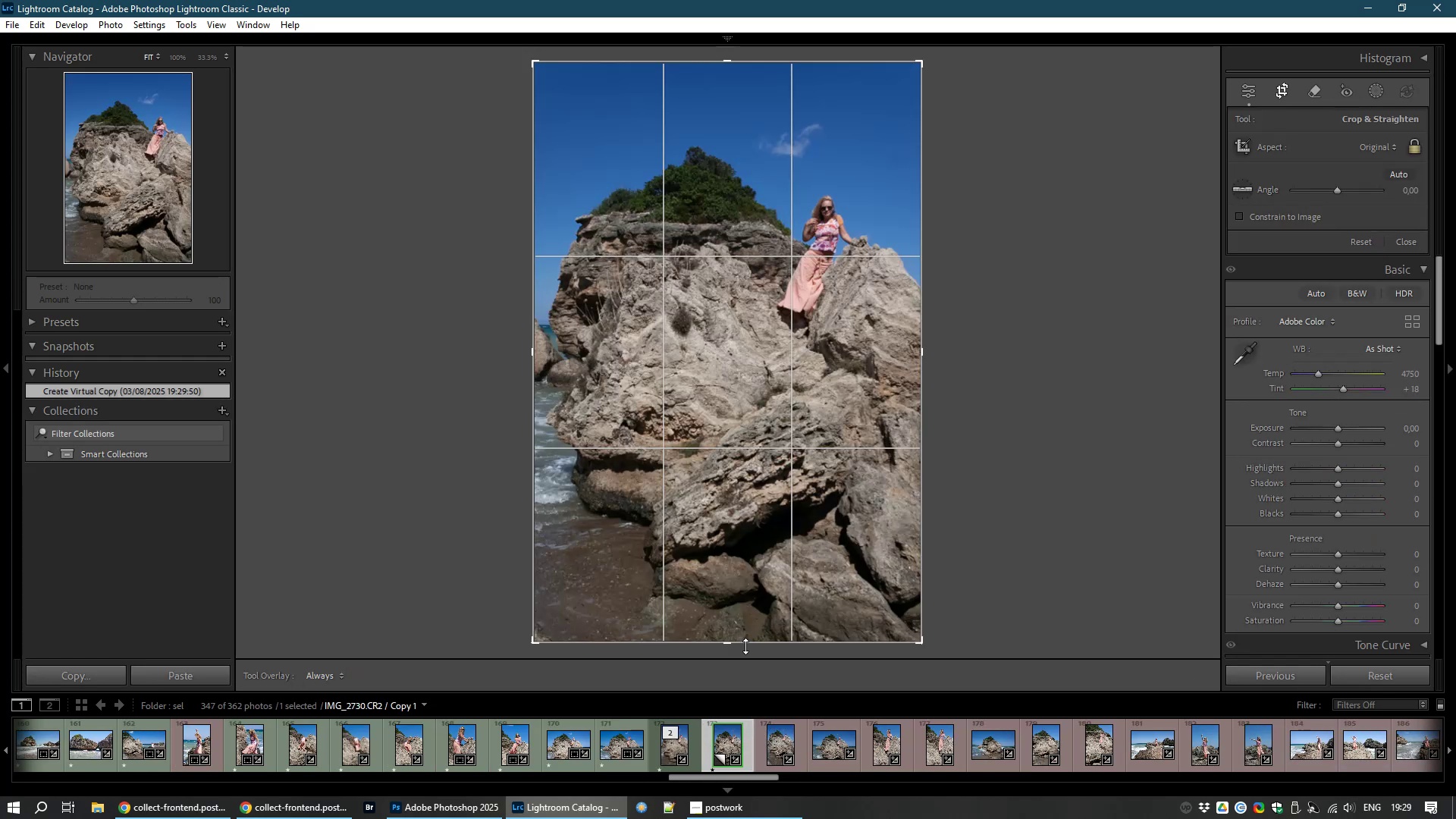 
left_click_drag(start_coordinate=[727, 639], to_coordinate=[737, 498])
 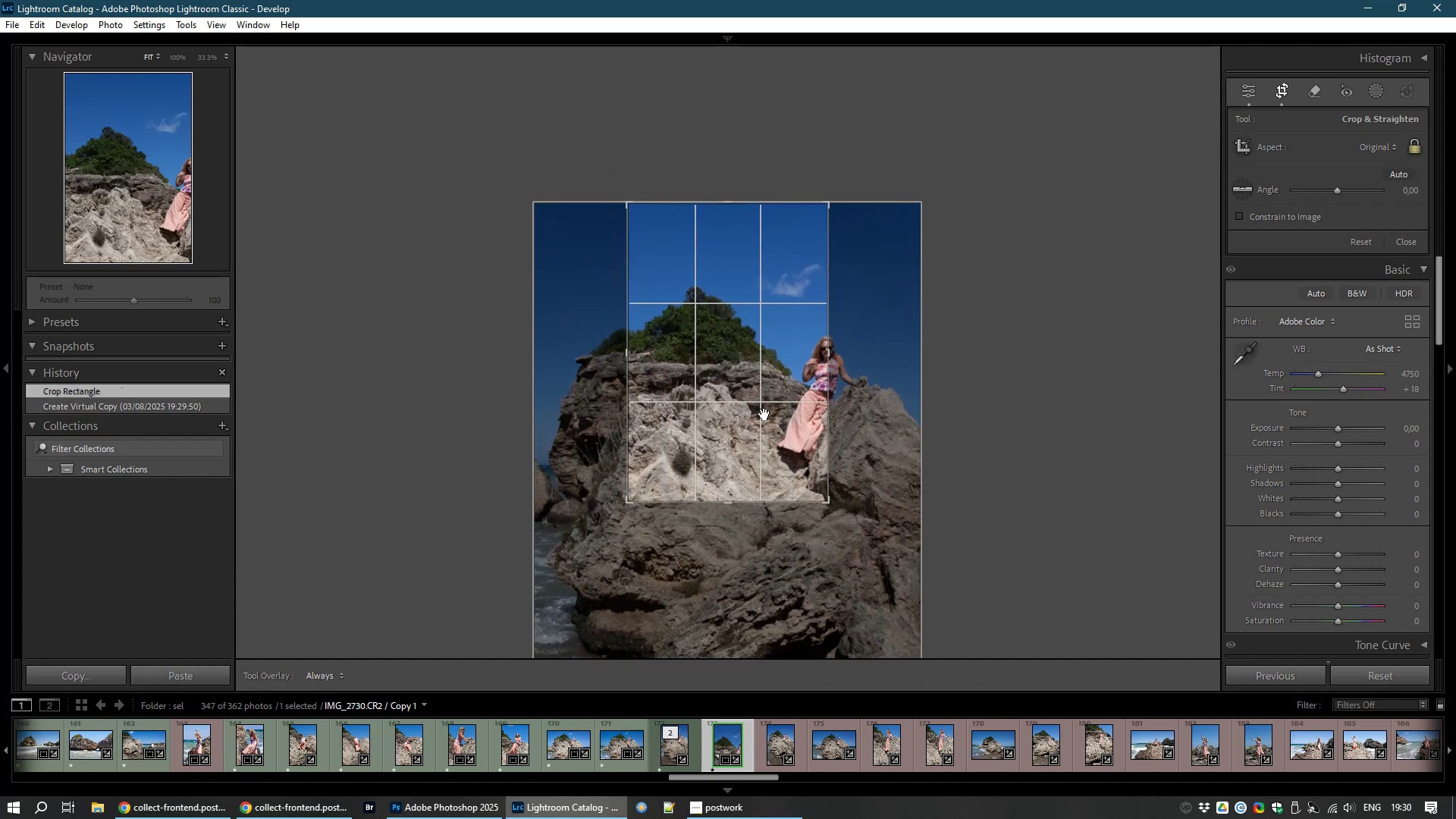 
left_click_drag(start_coordinate=[763, 405], to_coordinate=[700, 383])
 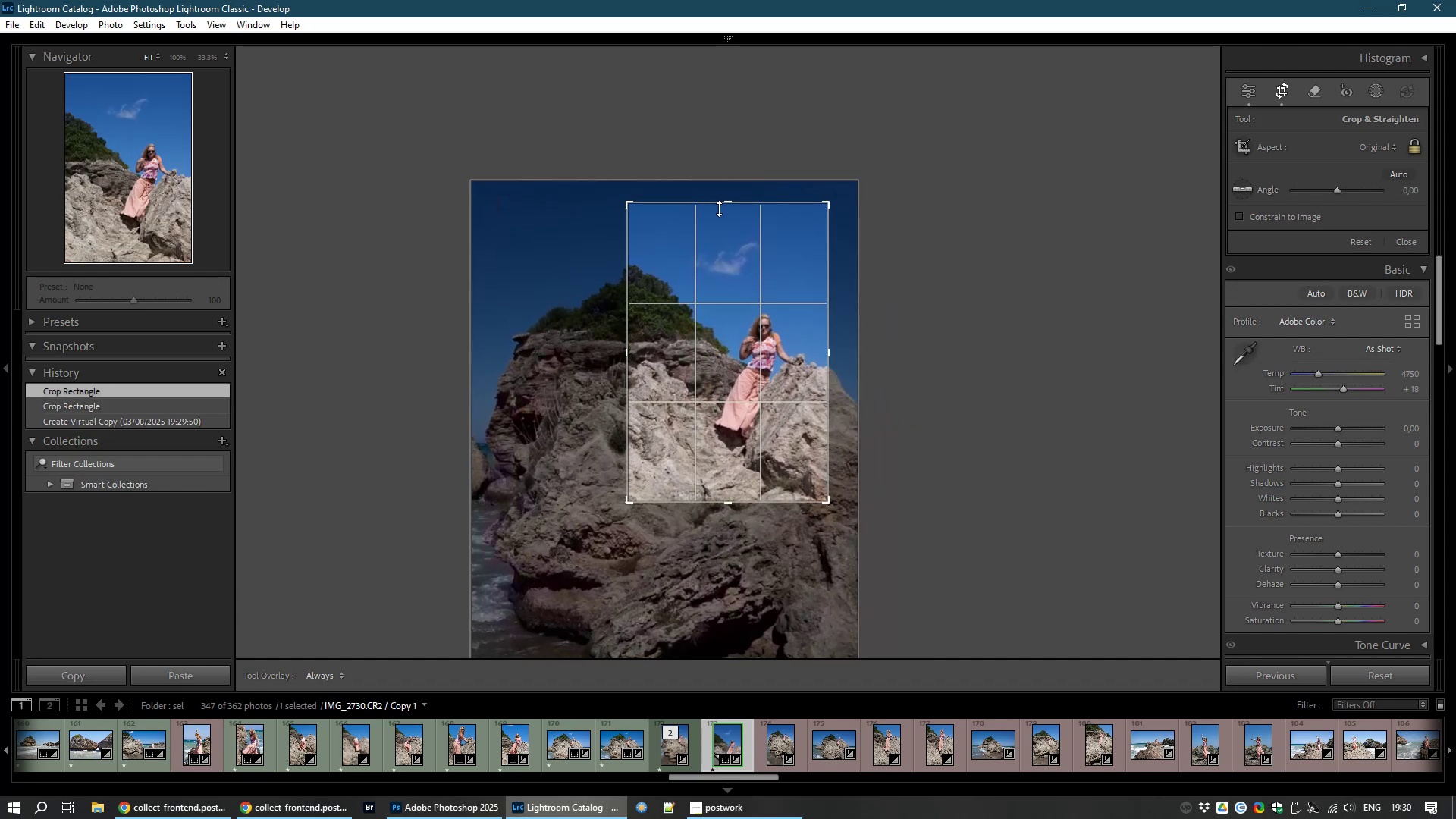 
left_click_drag(start_coordinate=[728, 202], to_coordinate=[716, 227])
 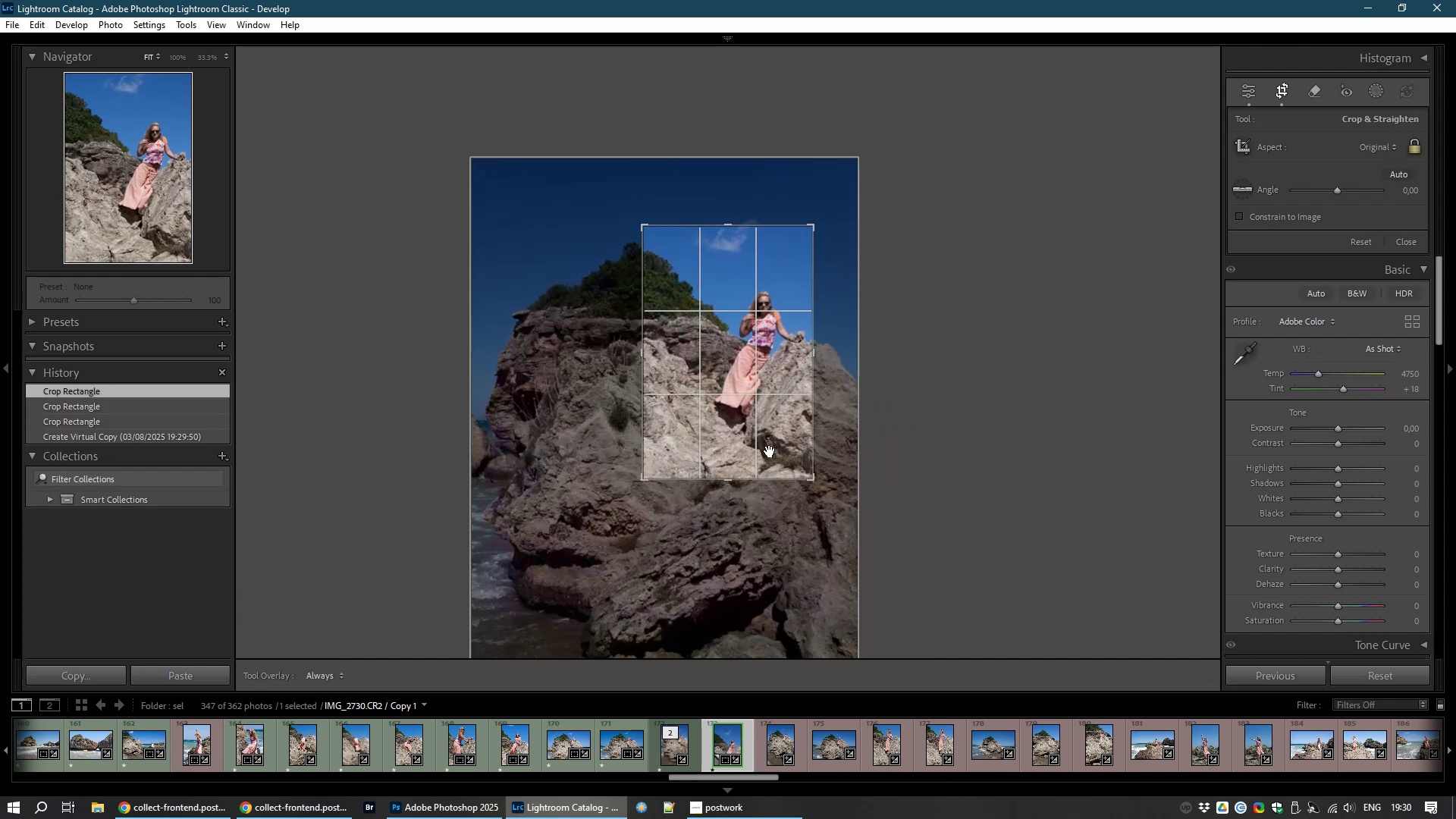 
left_click_drag(start_coordinate=[770, 451], to_coordinate=[748, 470])
 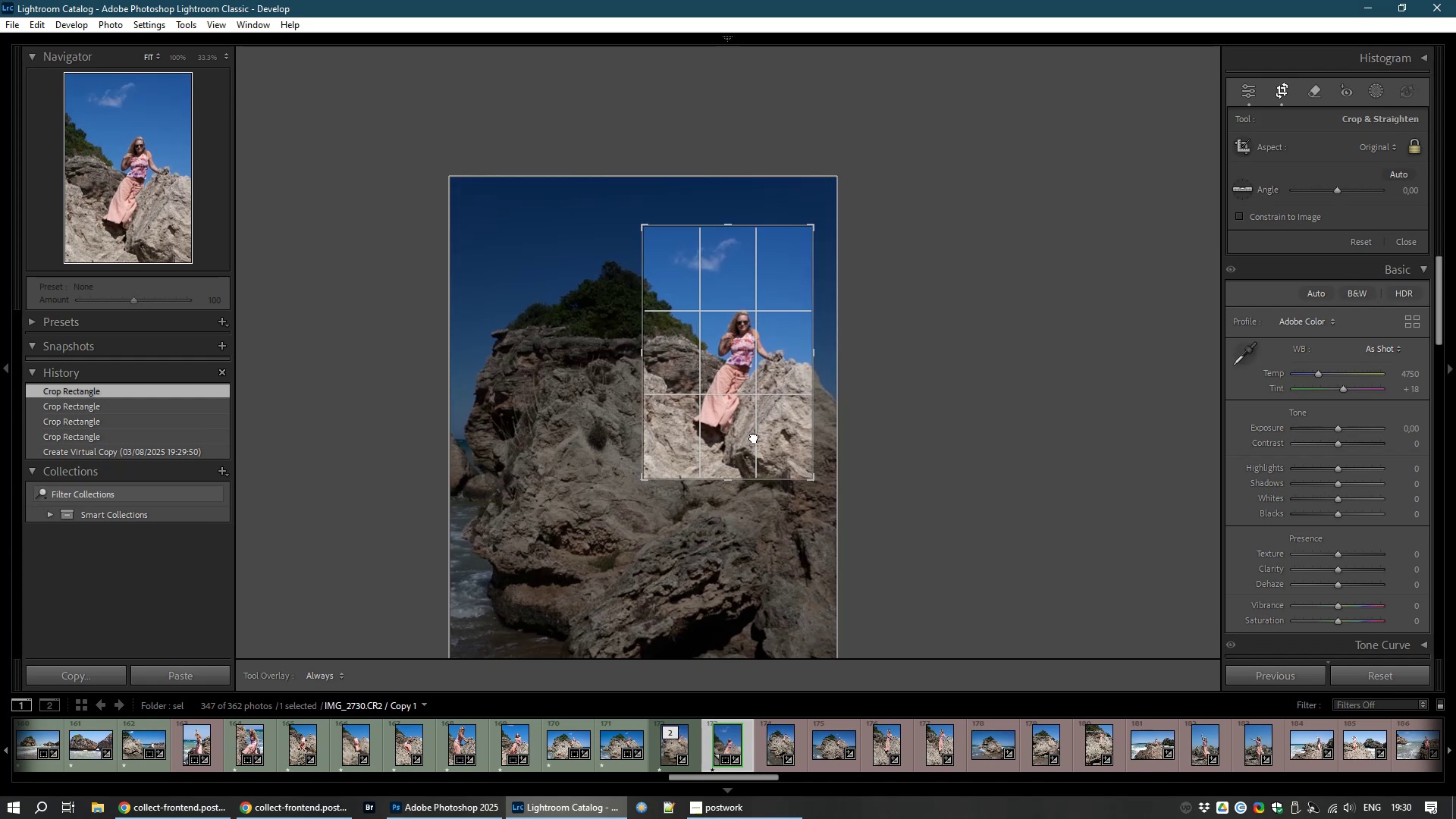 
double_click([754, 437])
 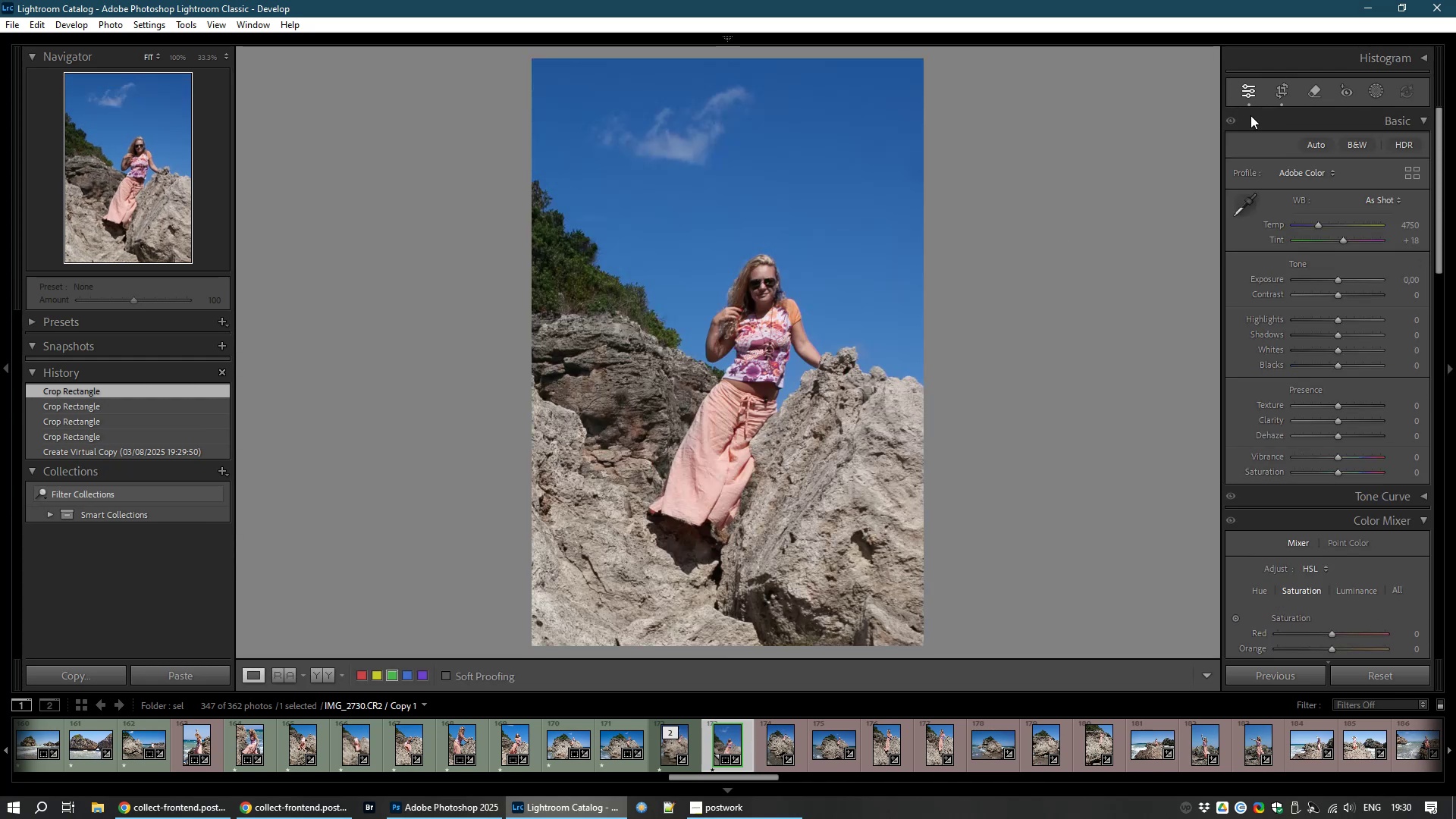 
left_click([1280, 91])
 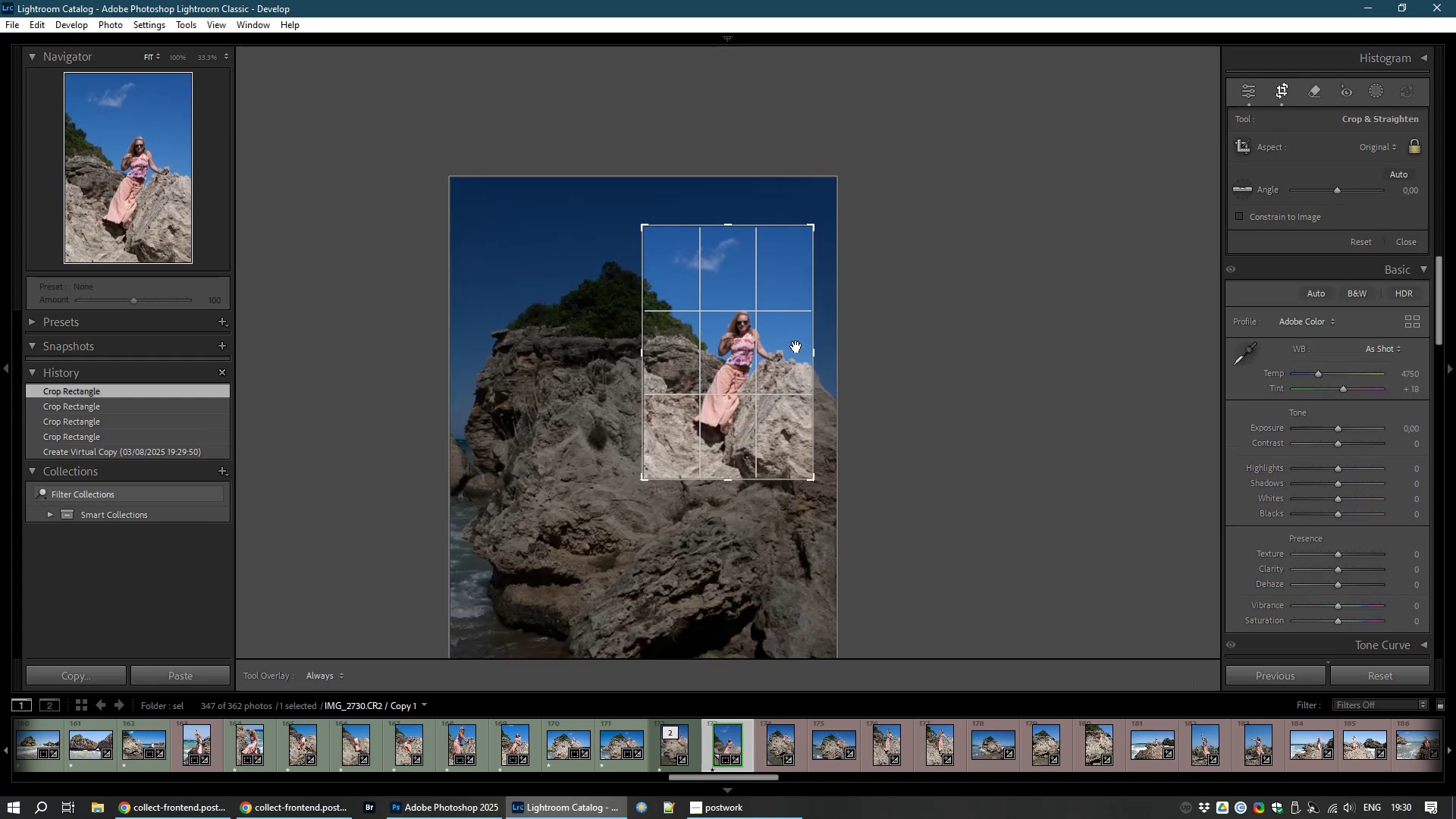 
left_click_drag(start_coordinate=[808, 341], to_coordinate=[808, 333])
 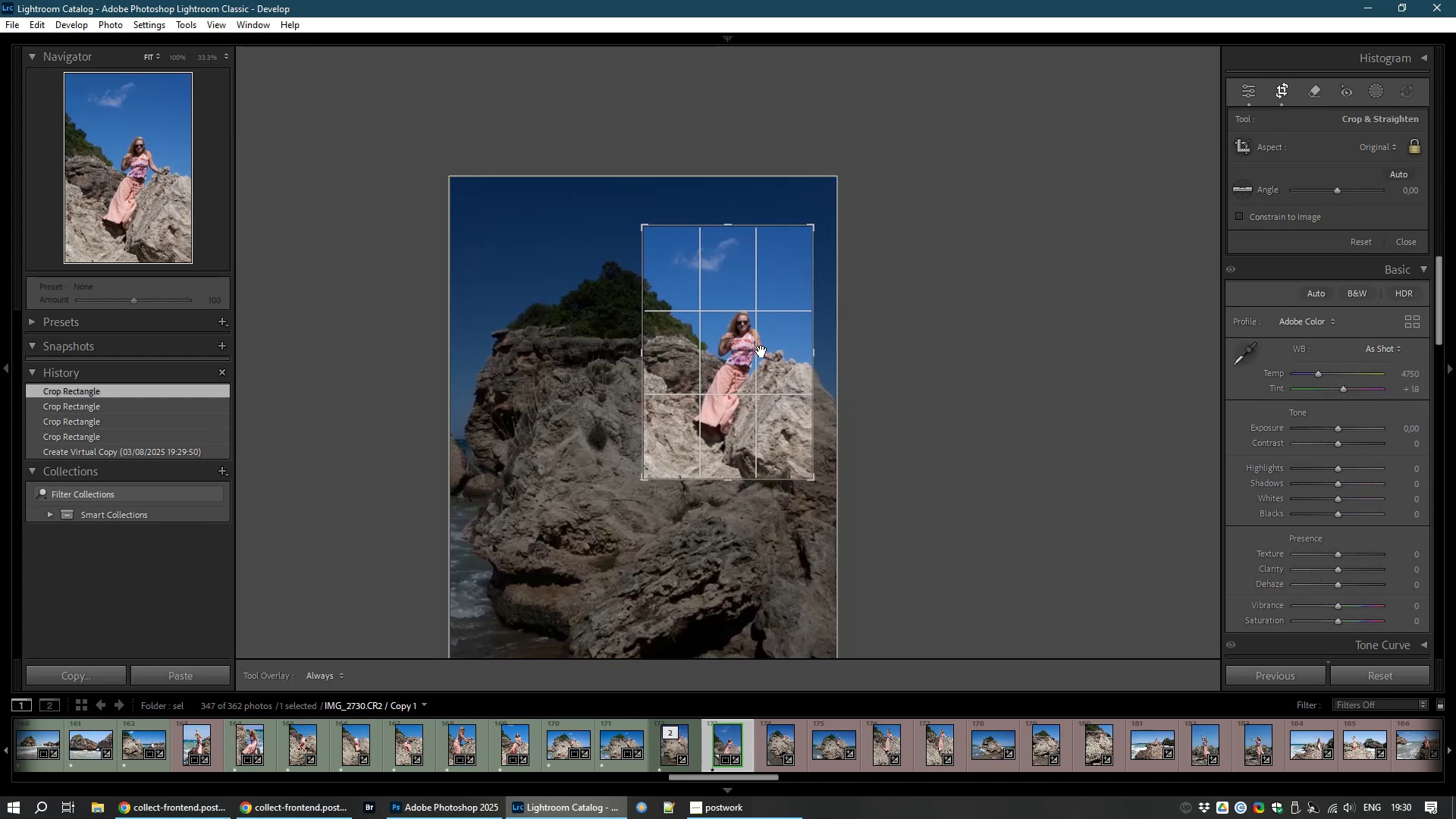 
left_click_drag(start_coordinate=[743, 364], to_coordinate=[739, 344])
 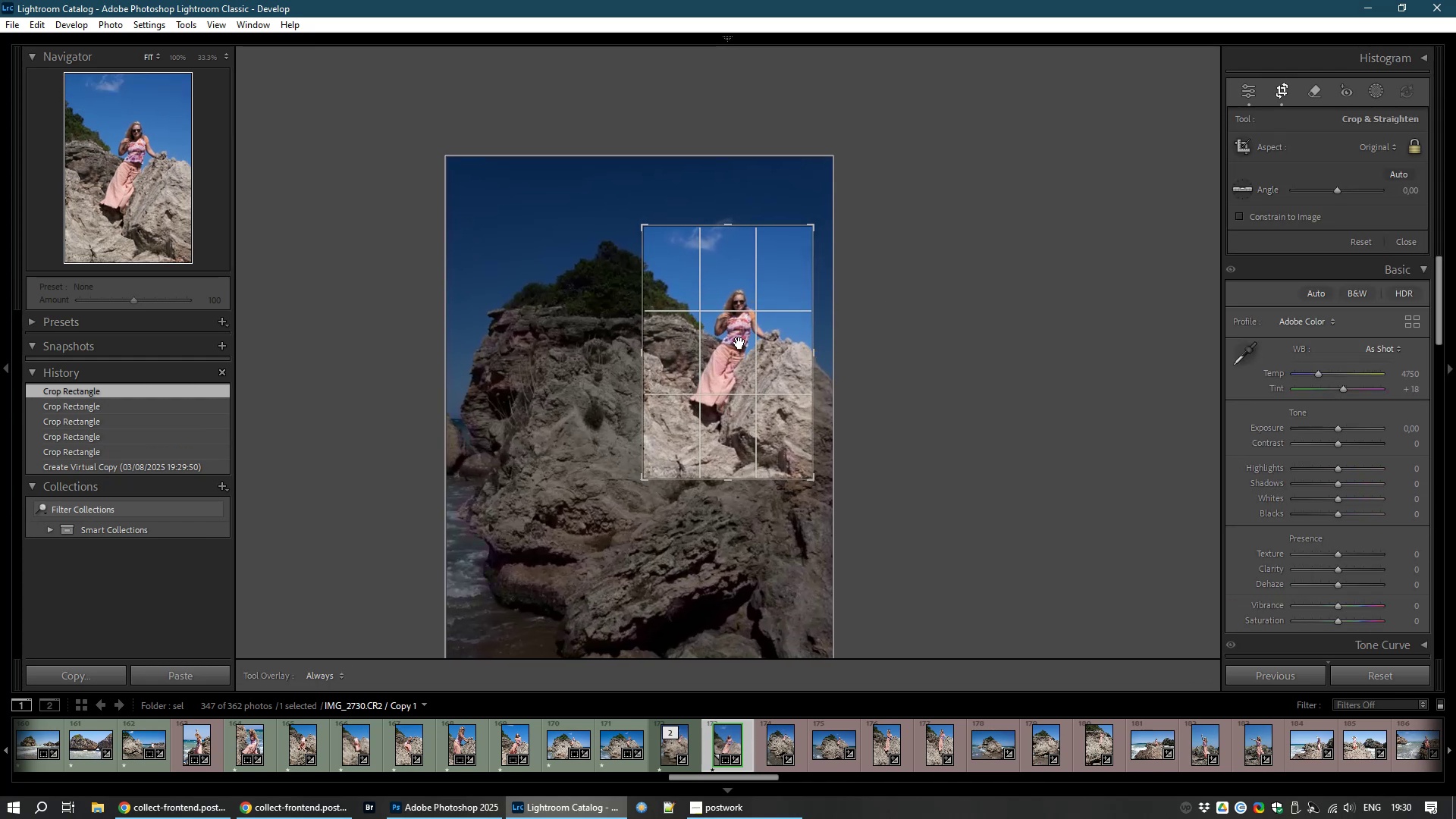 
double_click([739, 343])
 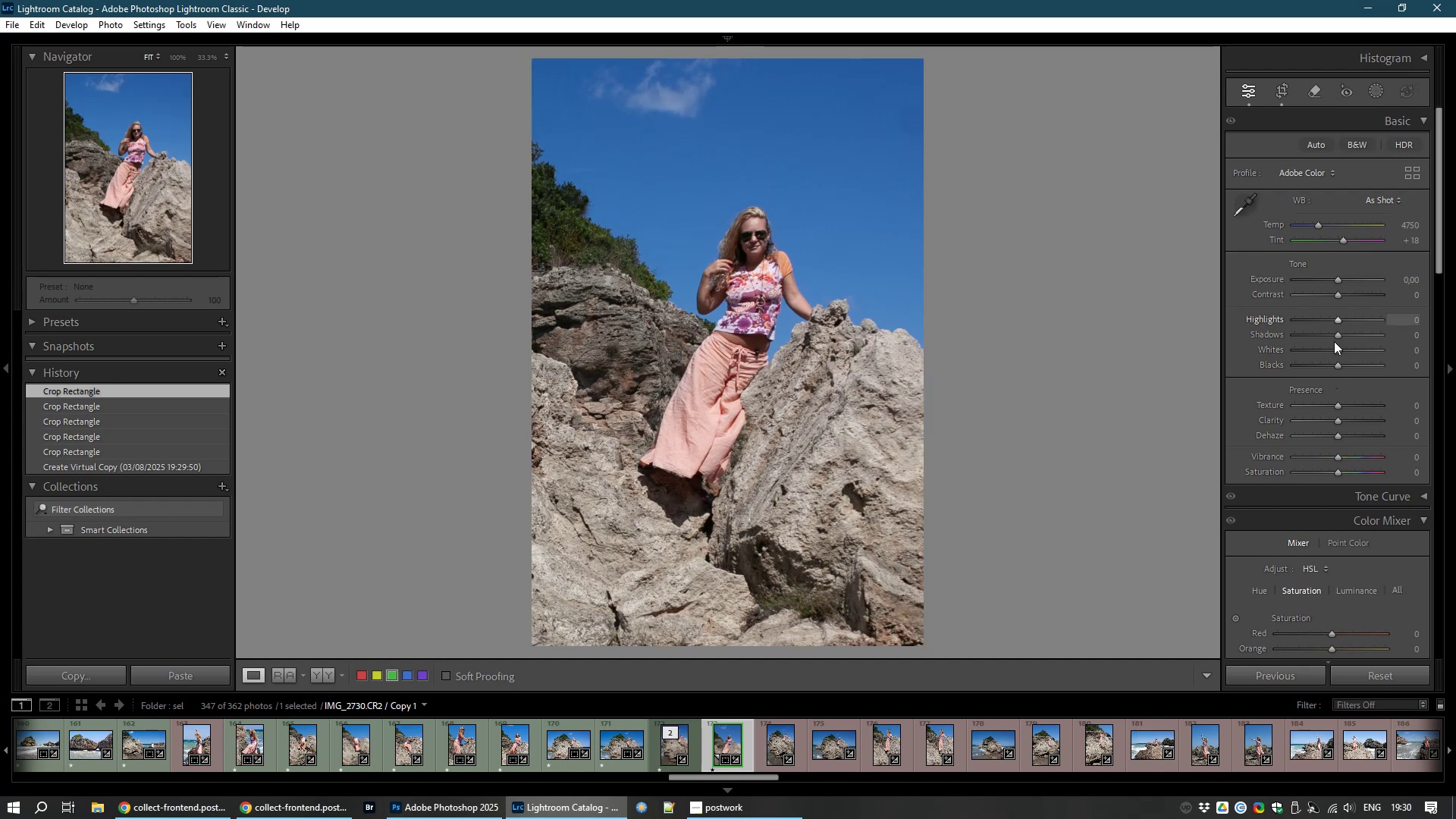 
left_click_drag(start_coordinate=[1337, 337], to_coordinate=[1360, 339])
 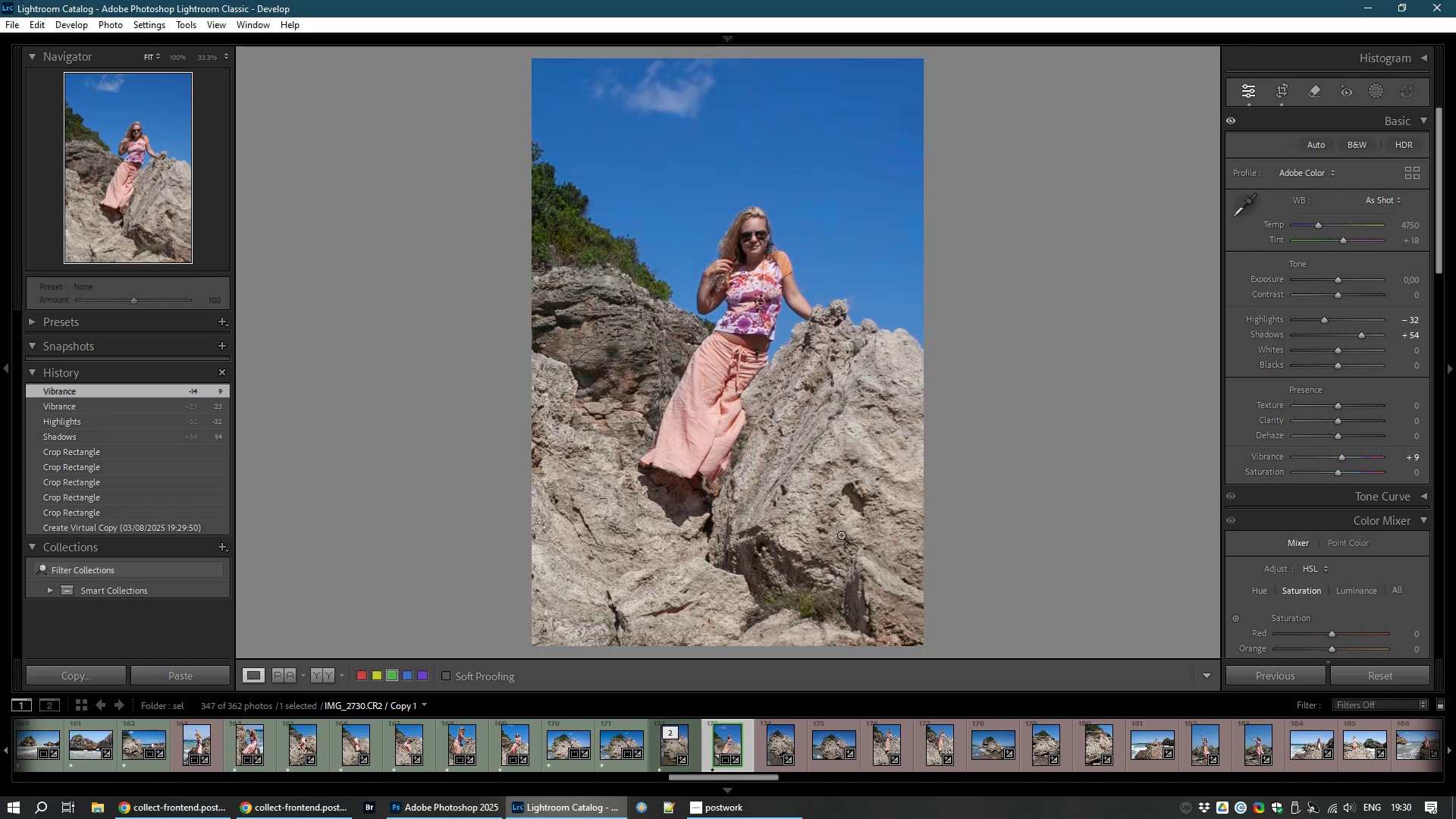 
wait(18.57)
 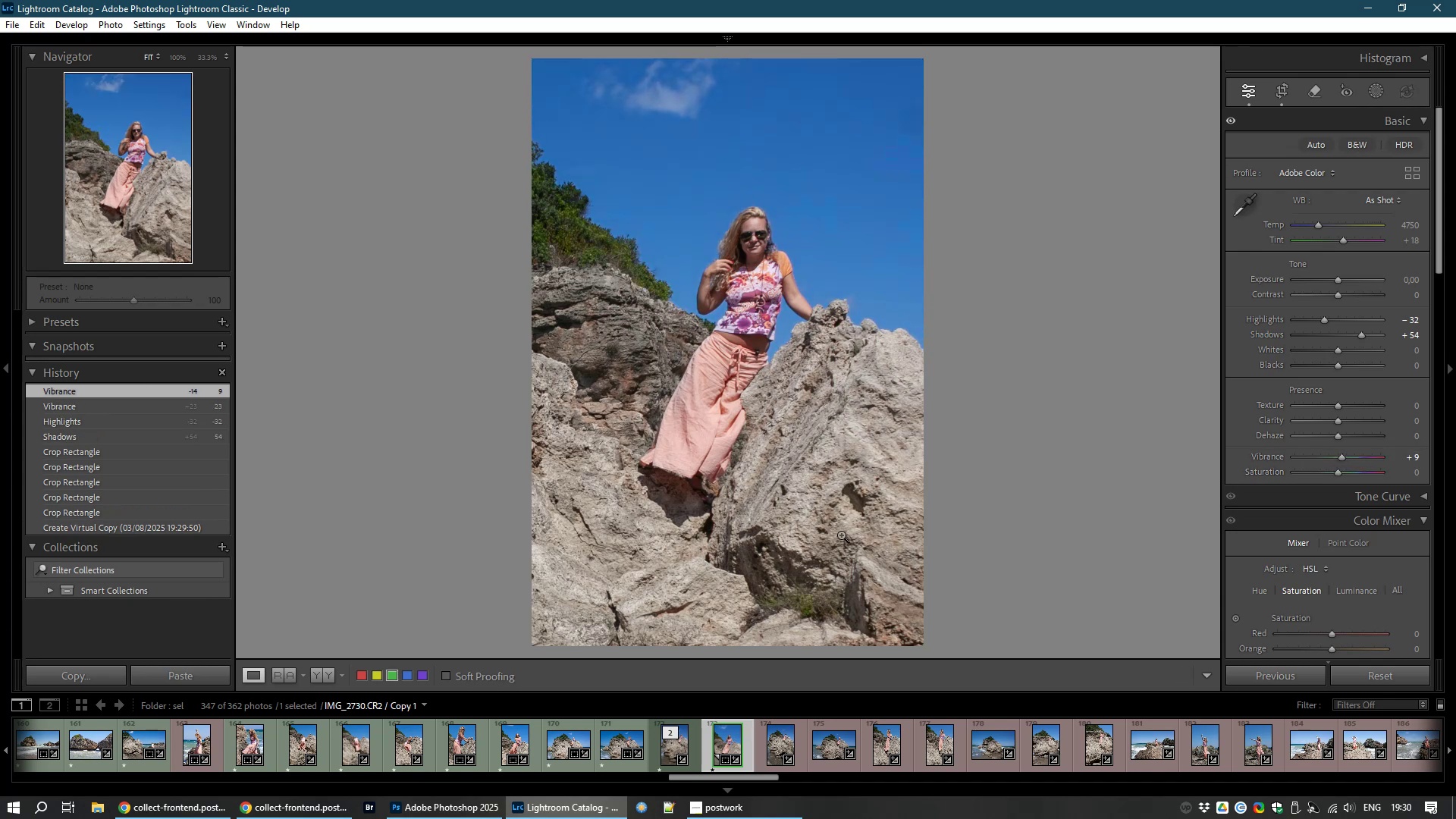 
left_click([767, 744])
 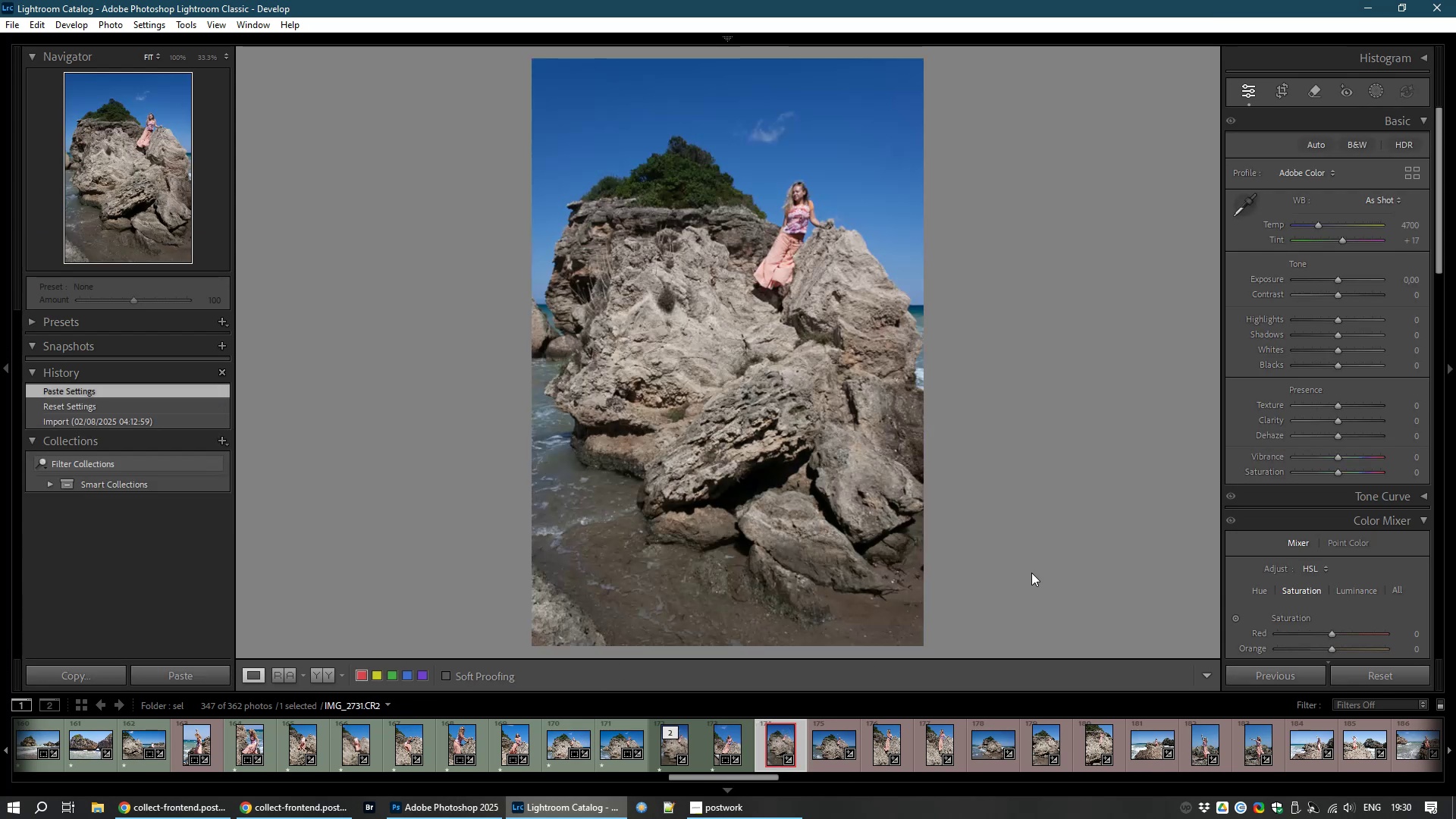 
wait(5.54)
 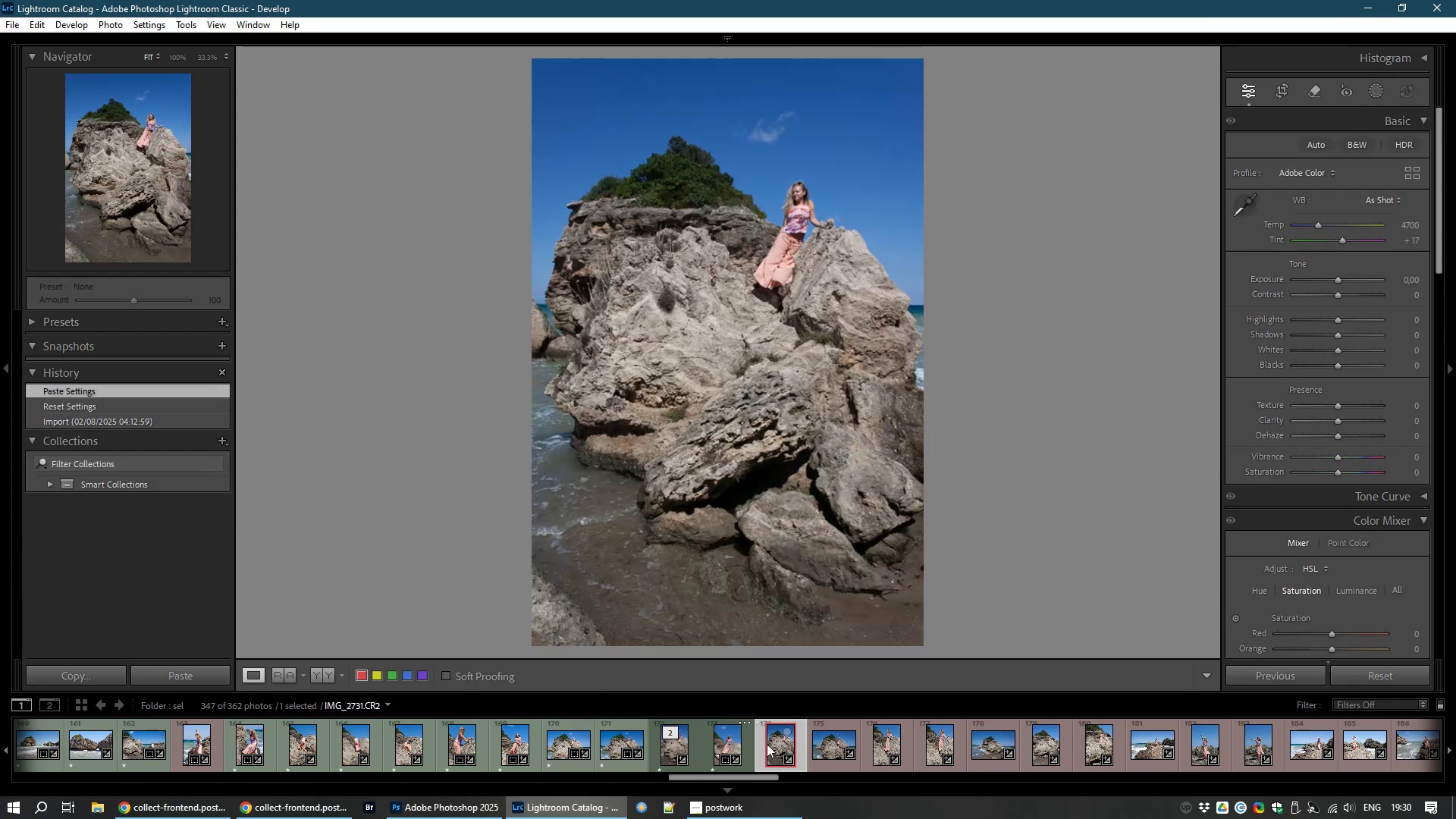 
right_click([777, 745])
 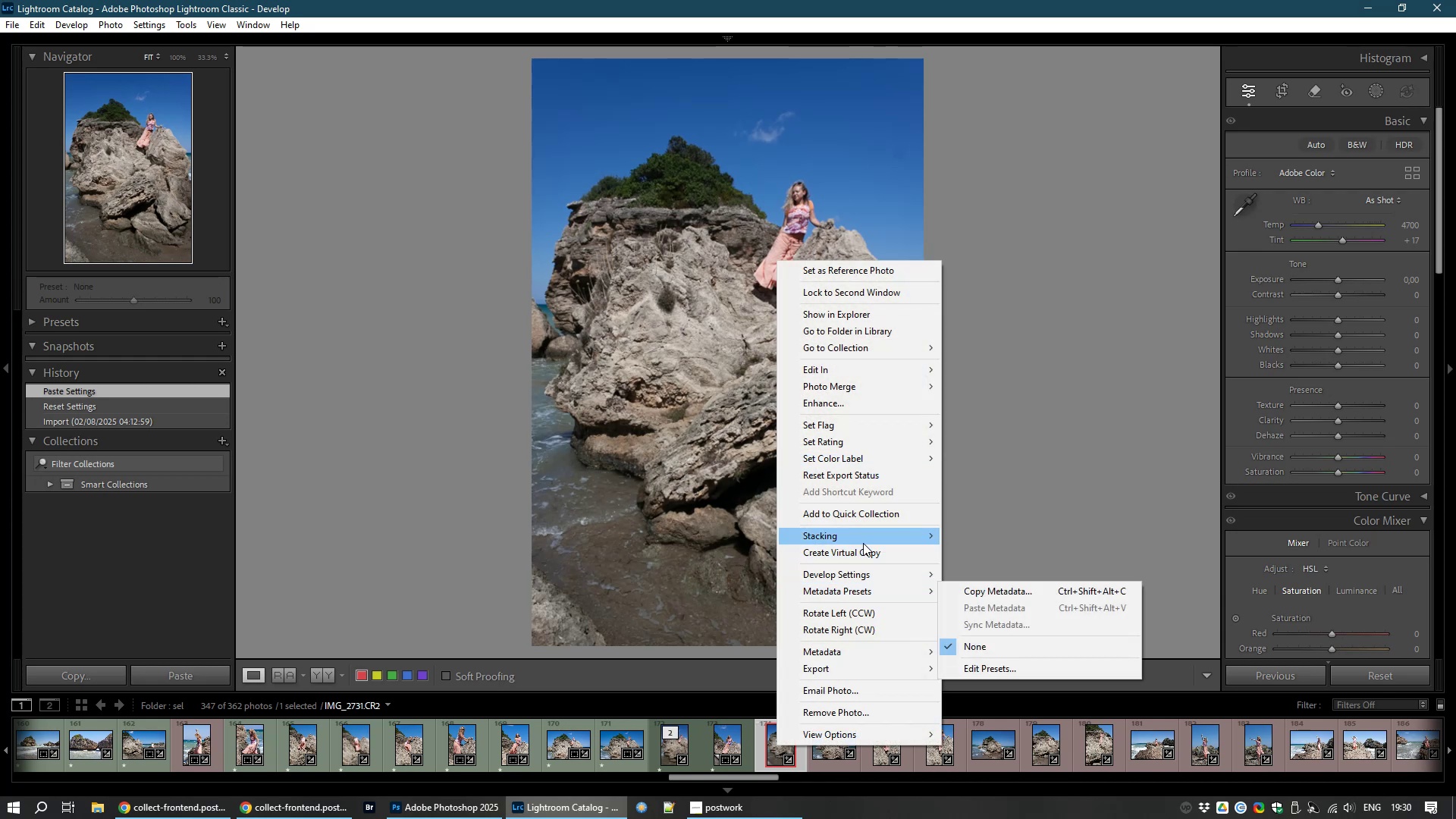 
left_click([862, 554])
 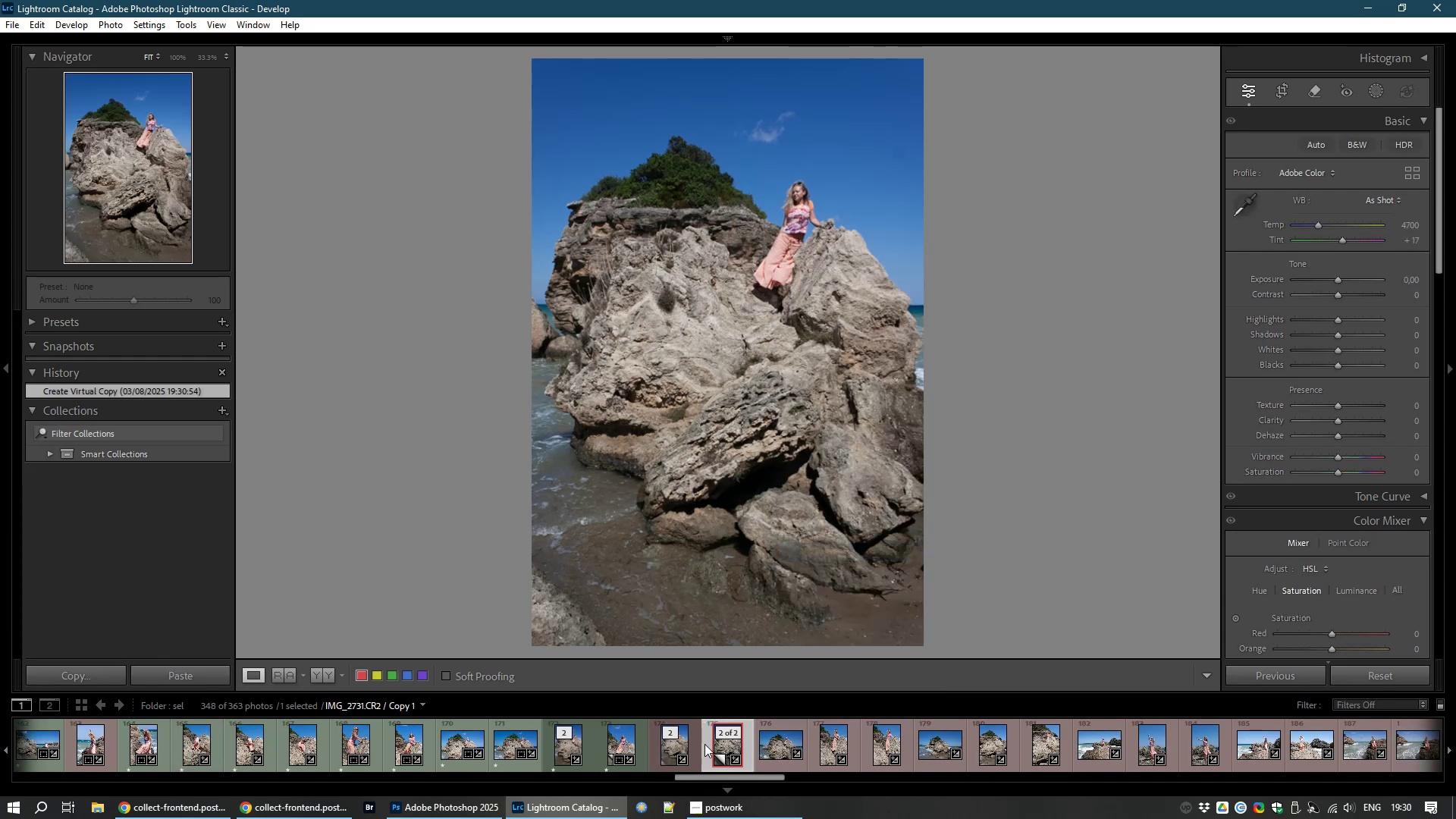 
left_click([681, 749])
 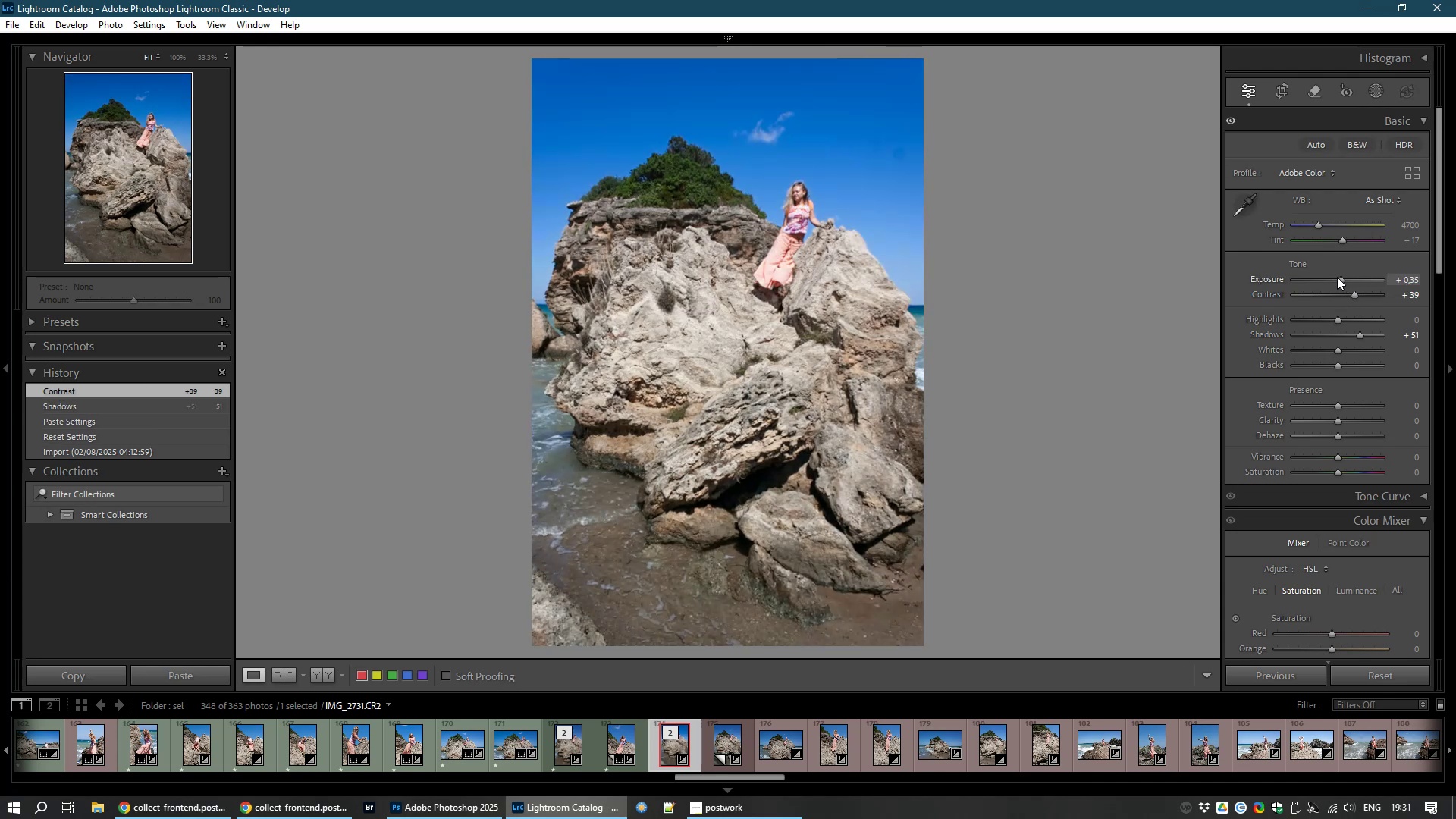 
wait(22.83)
 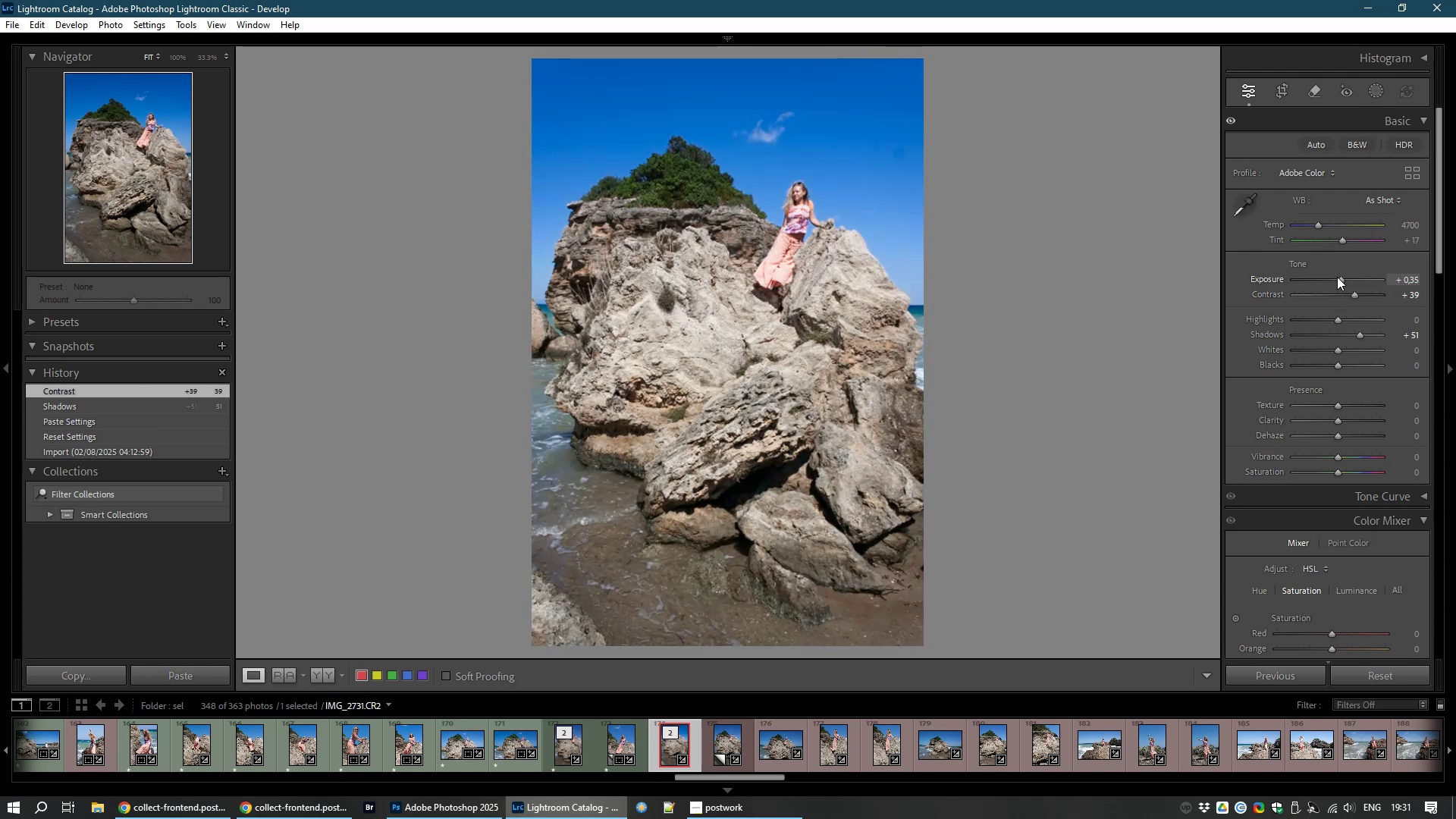 
double_click([784, 293])
 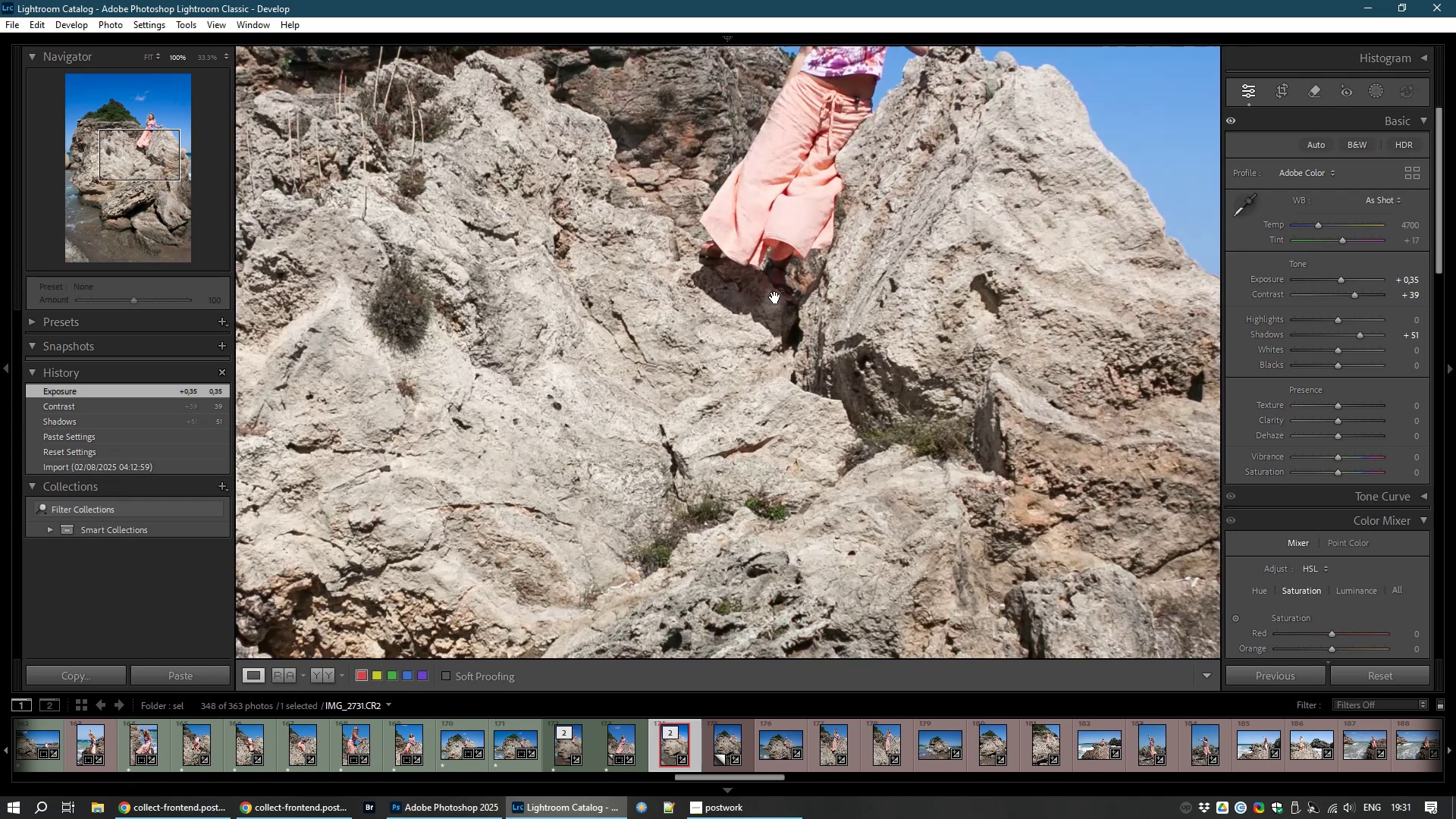 
double_click([775, 297])
 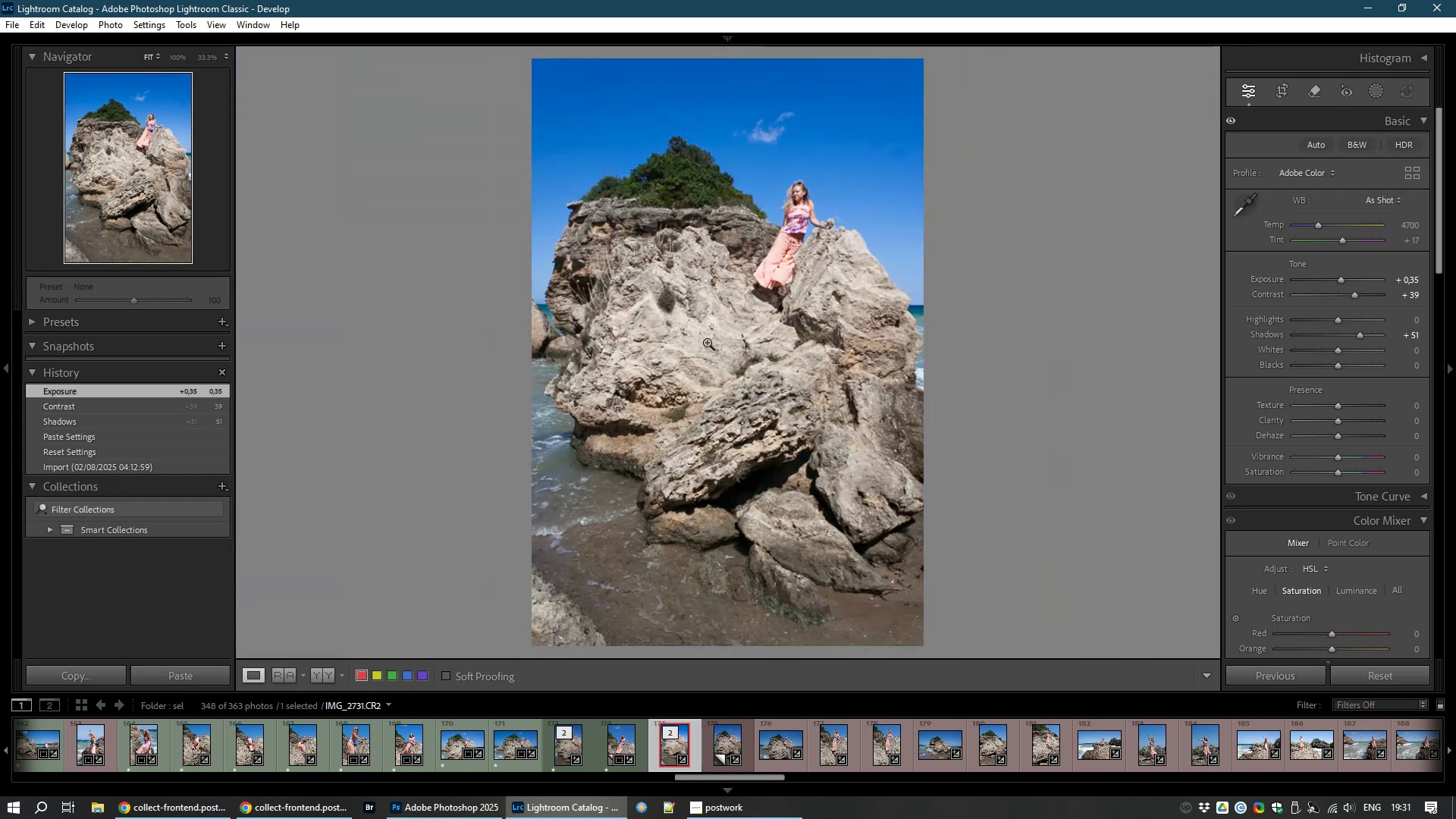 
type(81)
 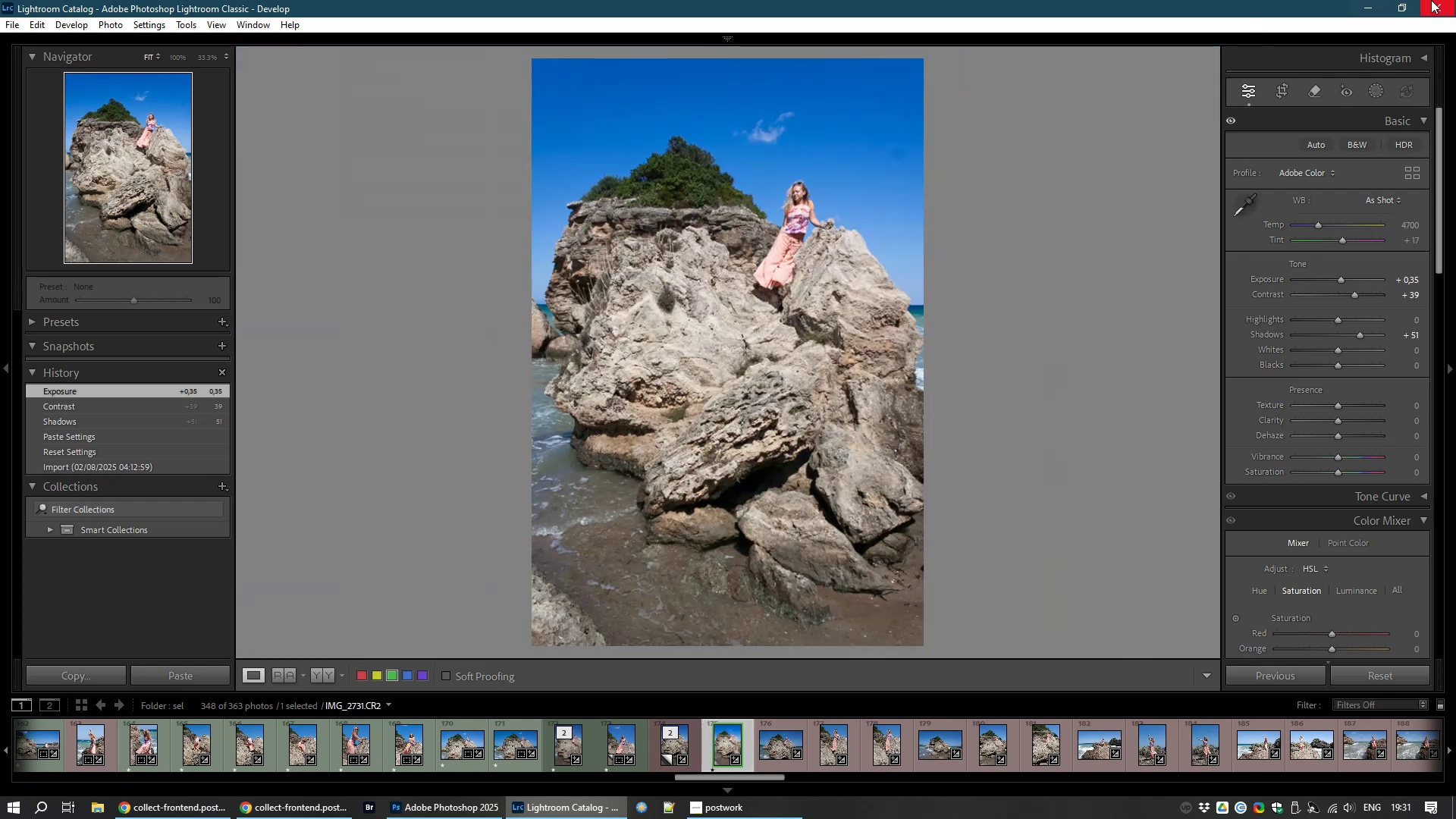 
wait(6.27)
 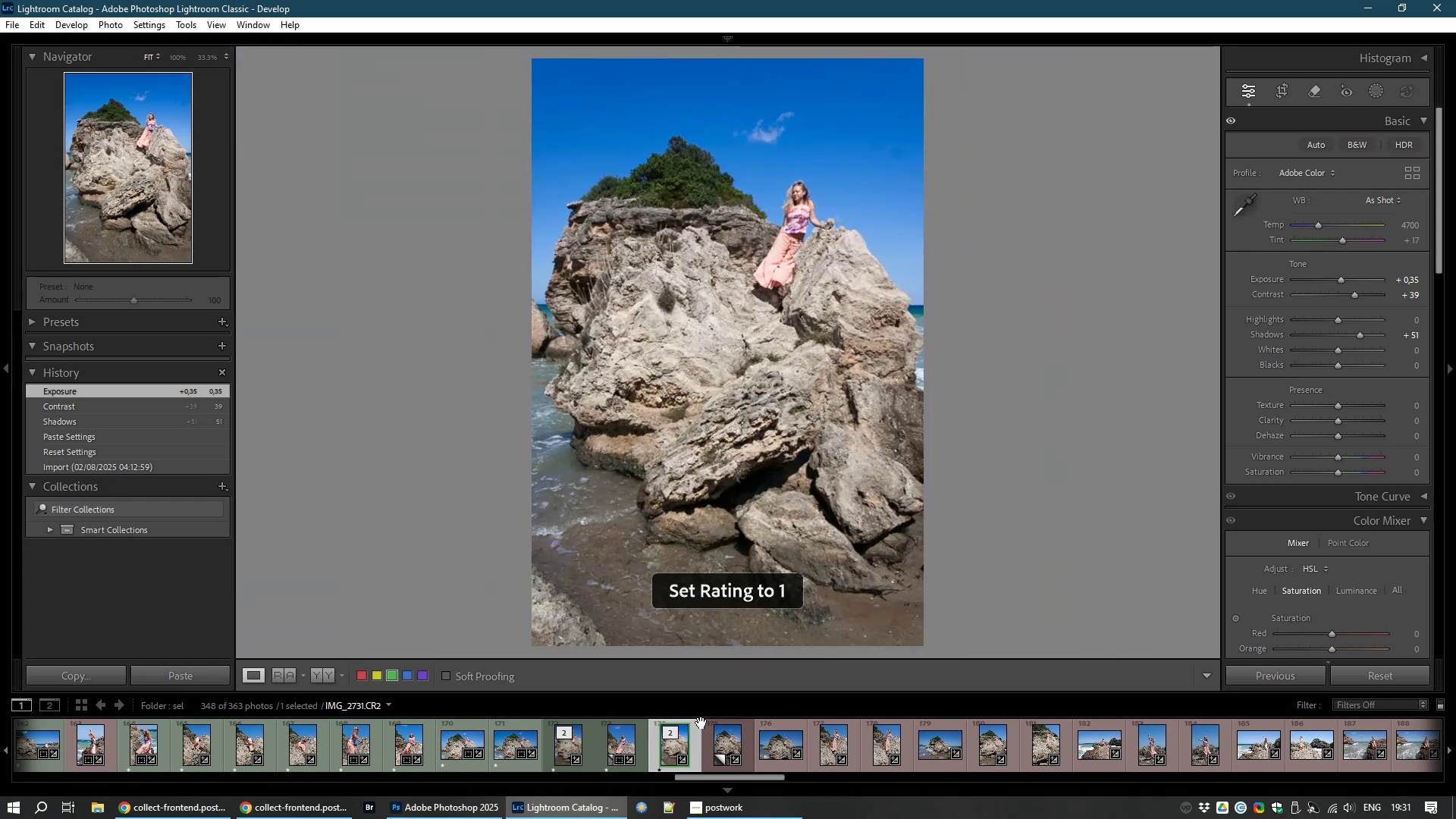 
left_click([1282, 96])
 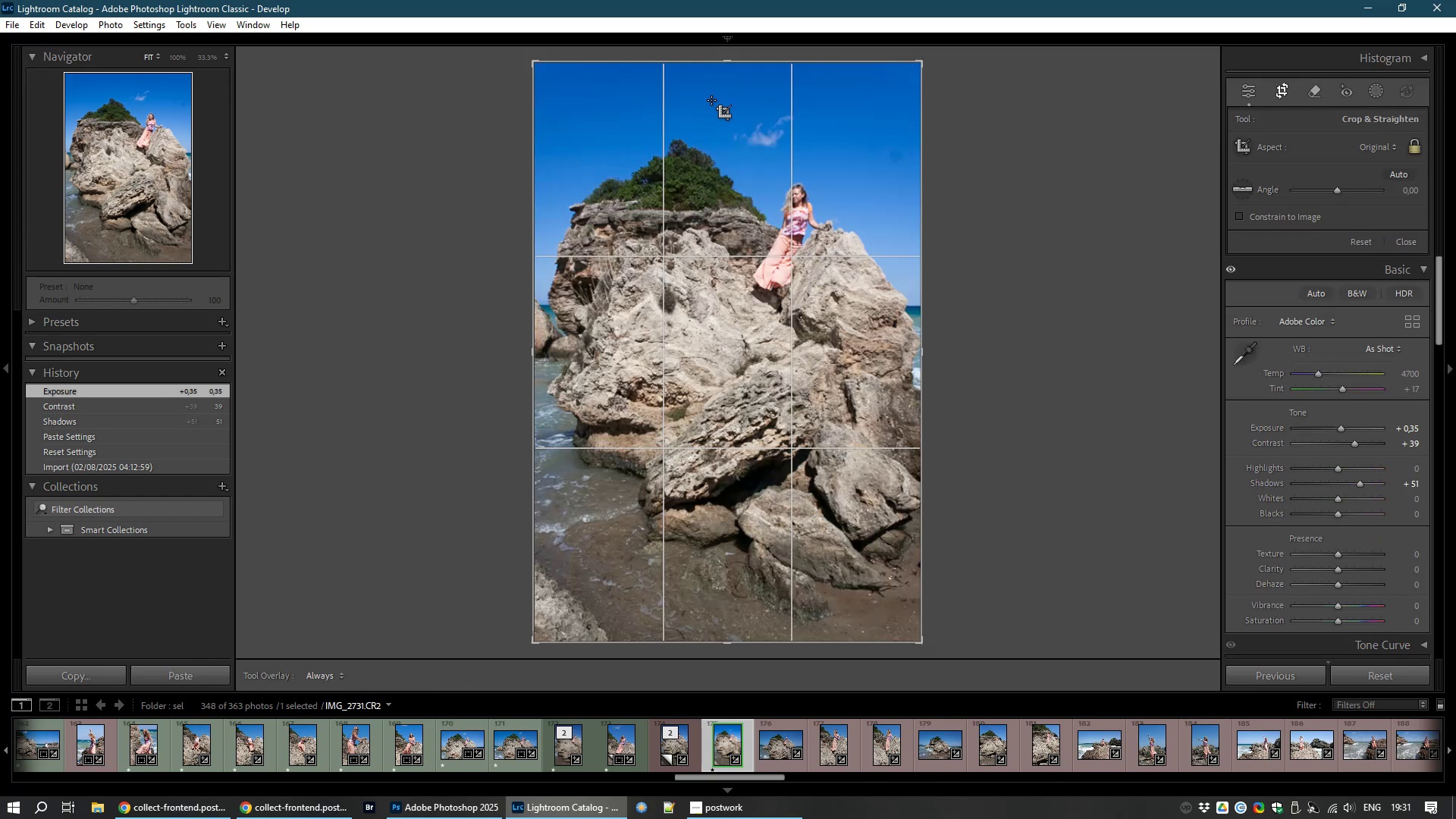 
scroll: coordinate [711, 100], scroll_direction: down, amount: 1.0
 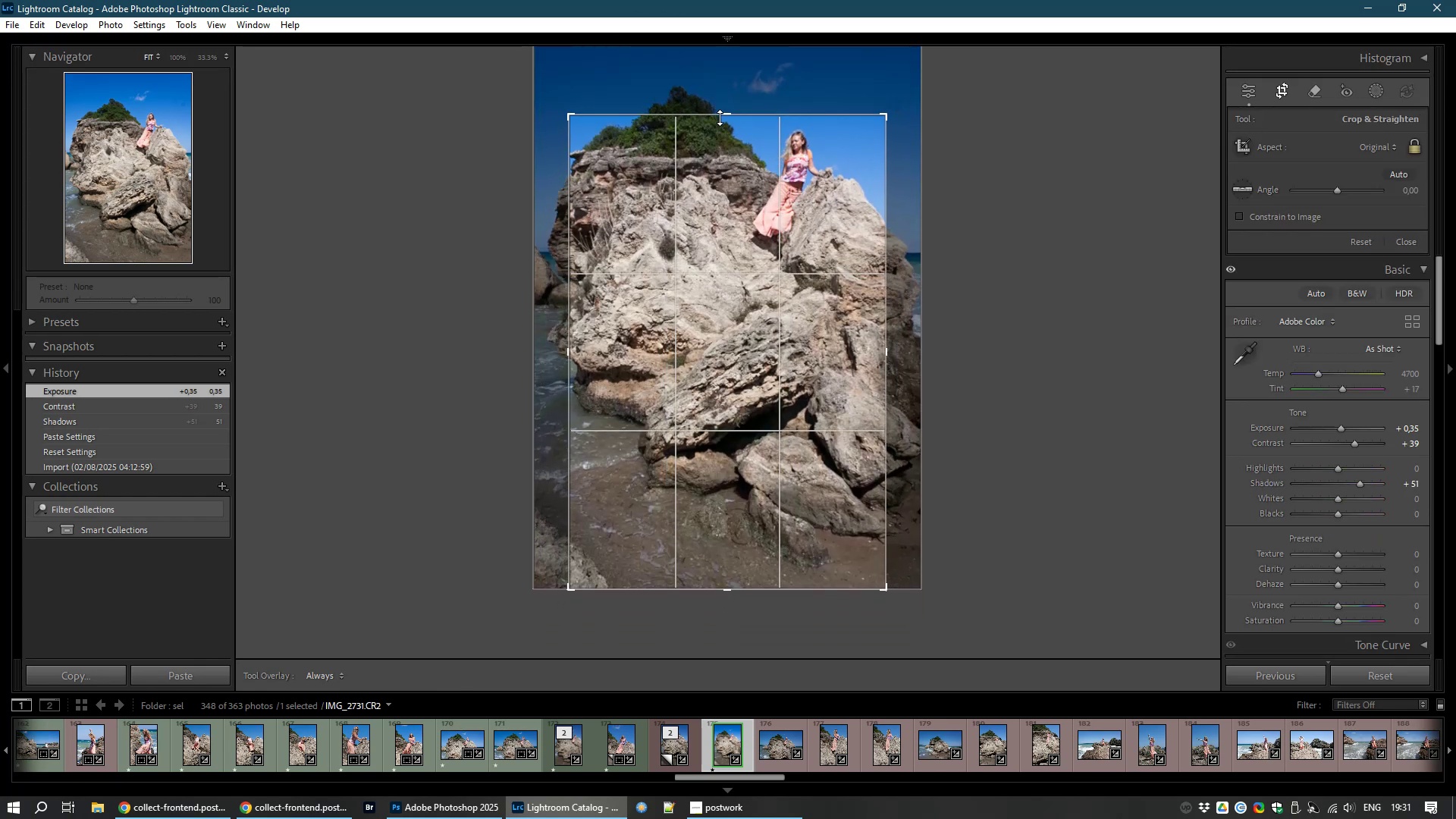 
wait(8.87)
 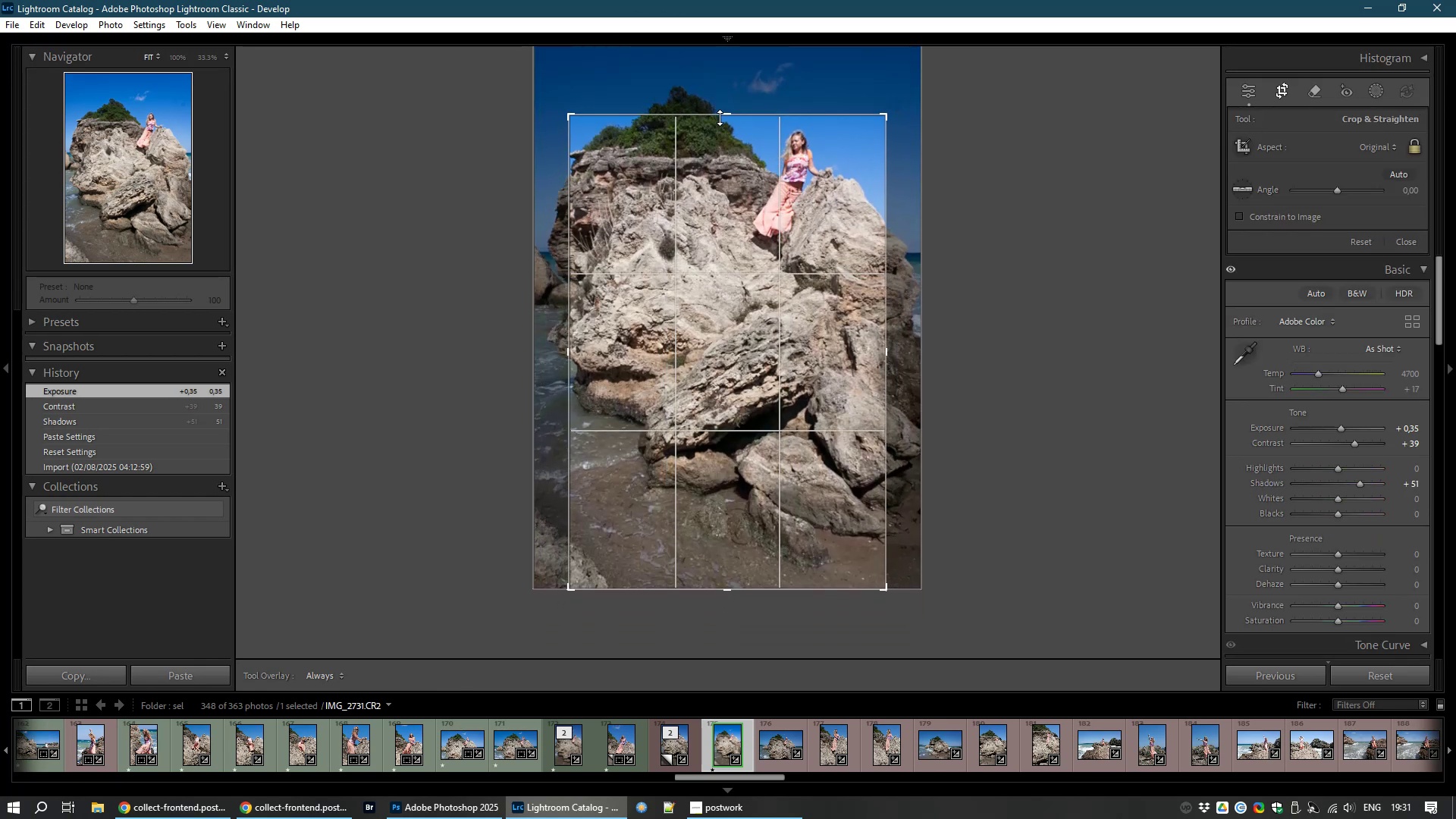 
left_click_drag(start_coordinate=[759, 366], to_coordinate=[706, 362])
 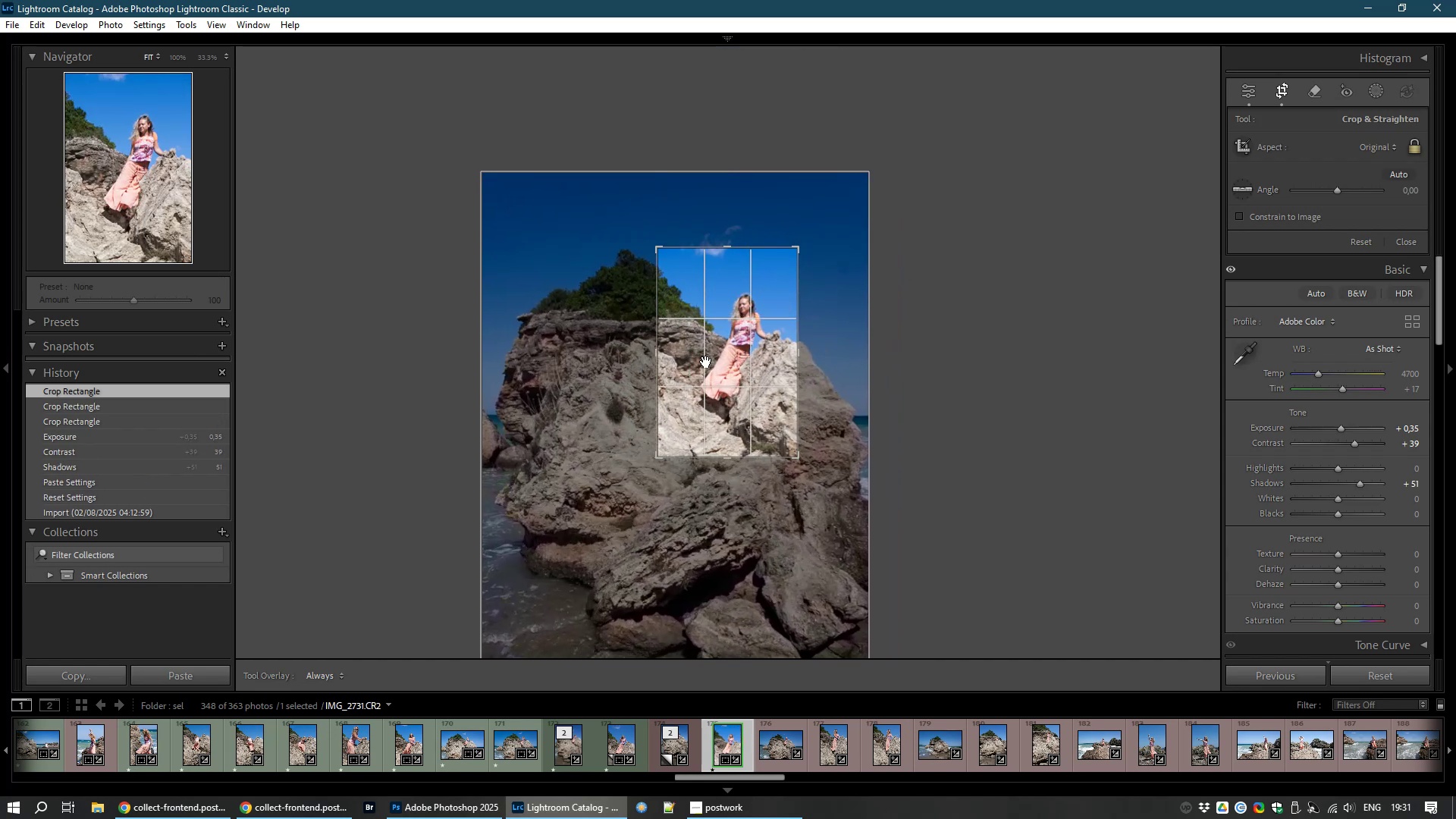 
double_click([706, 362])
 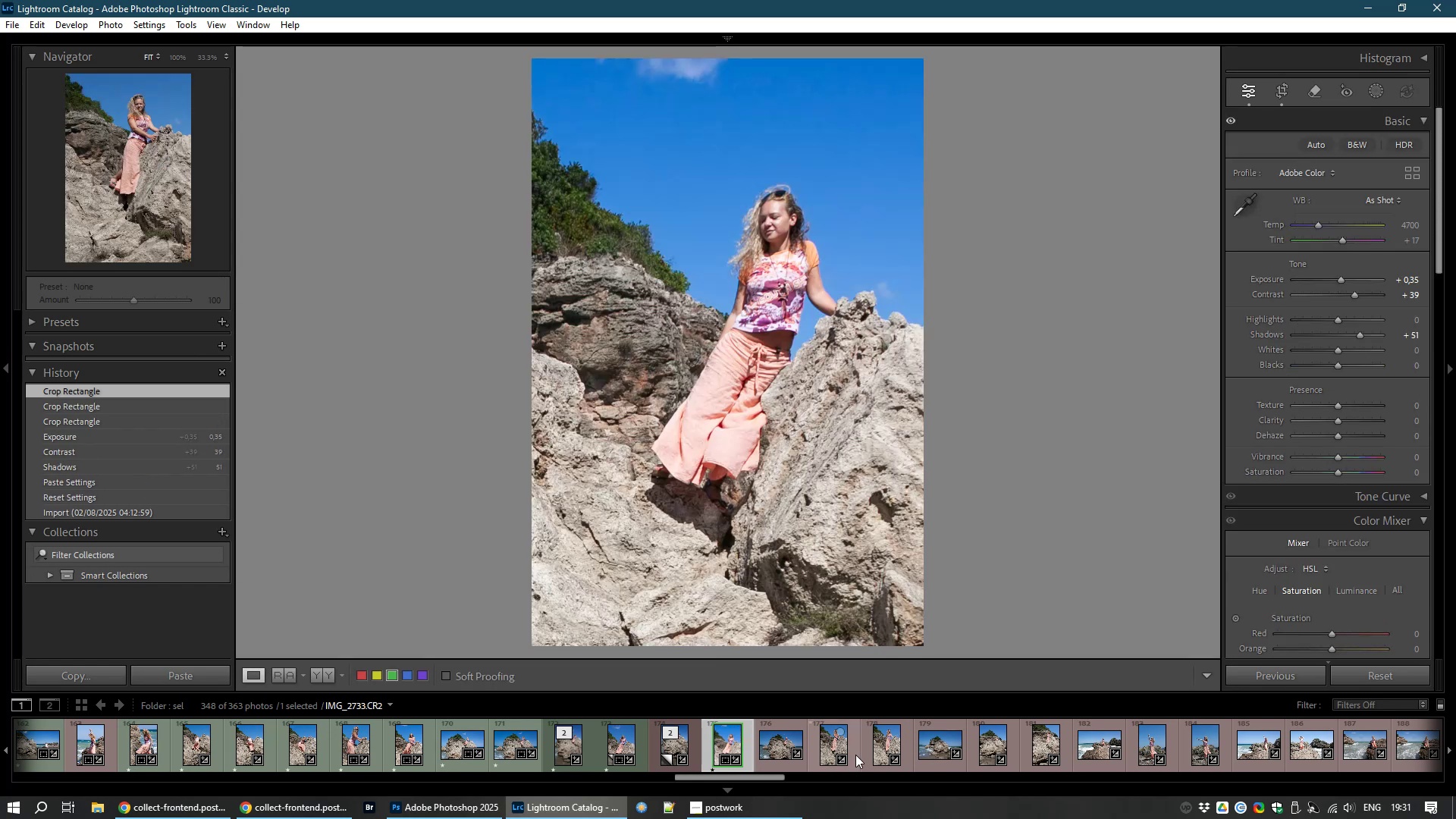 
wait(8.8)
 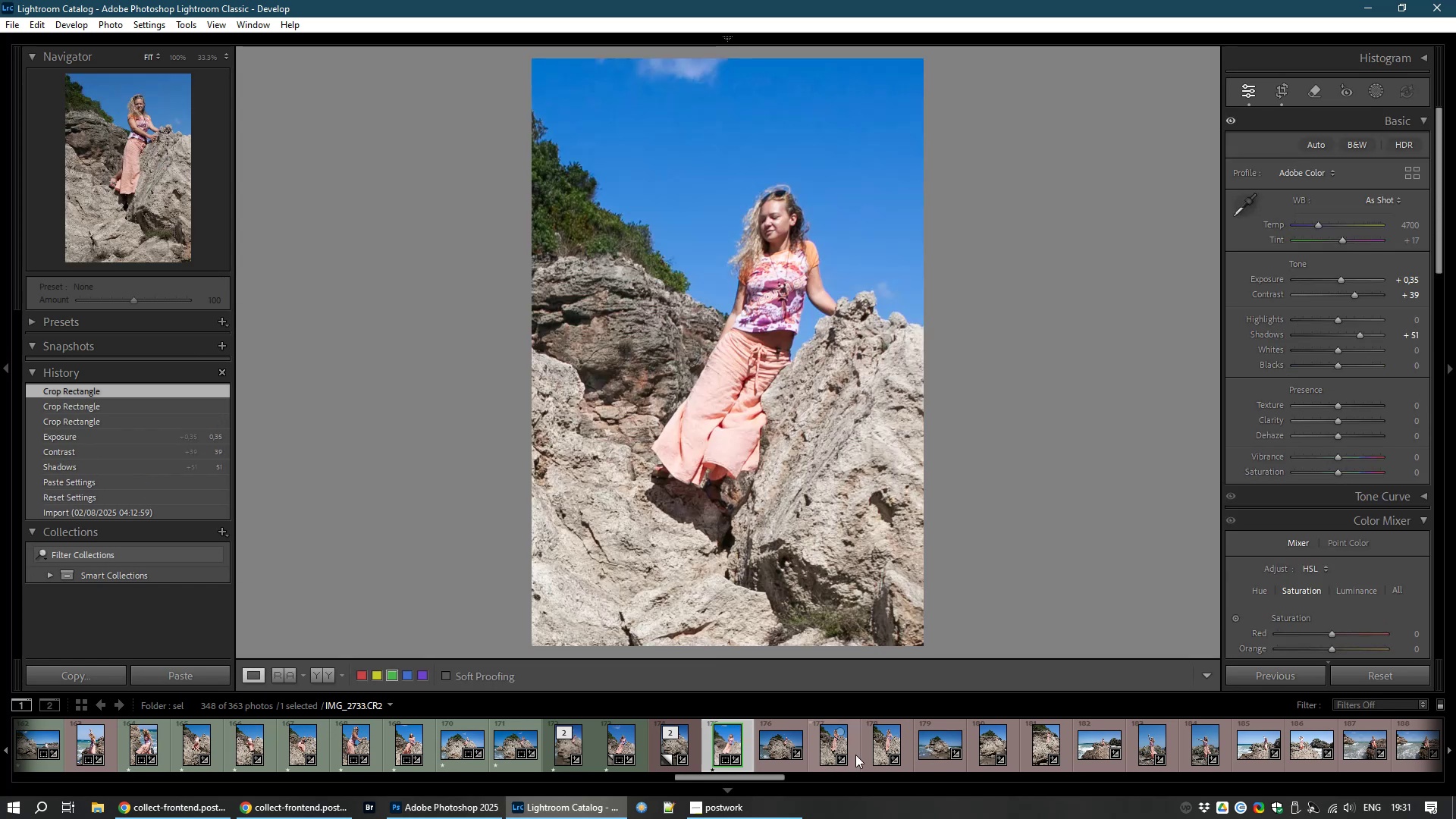 
key(Delete)
 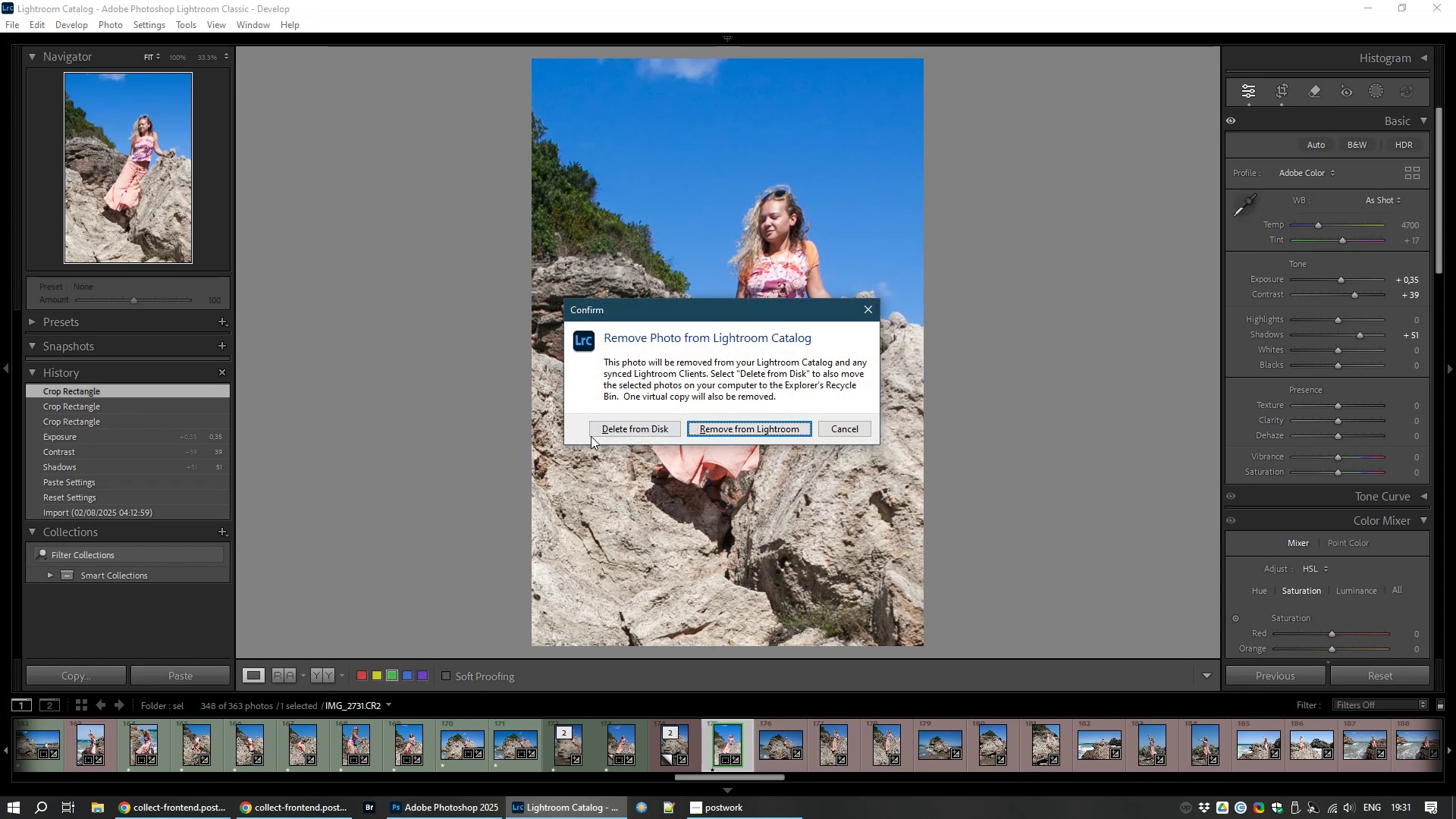 
left_click([660, 428])
 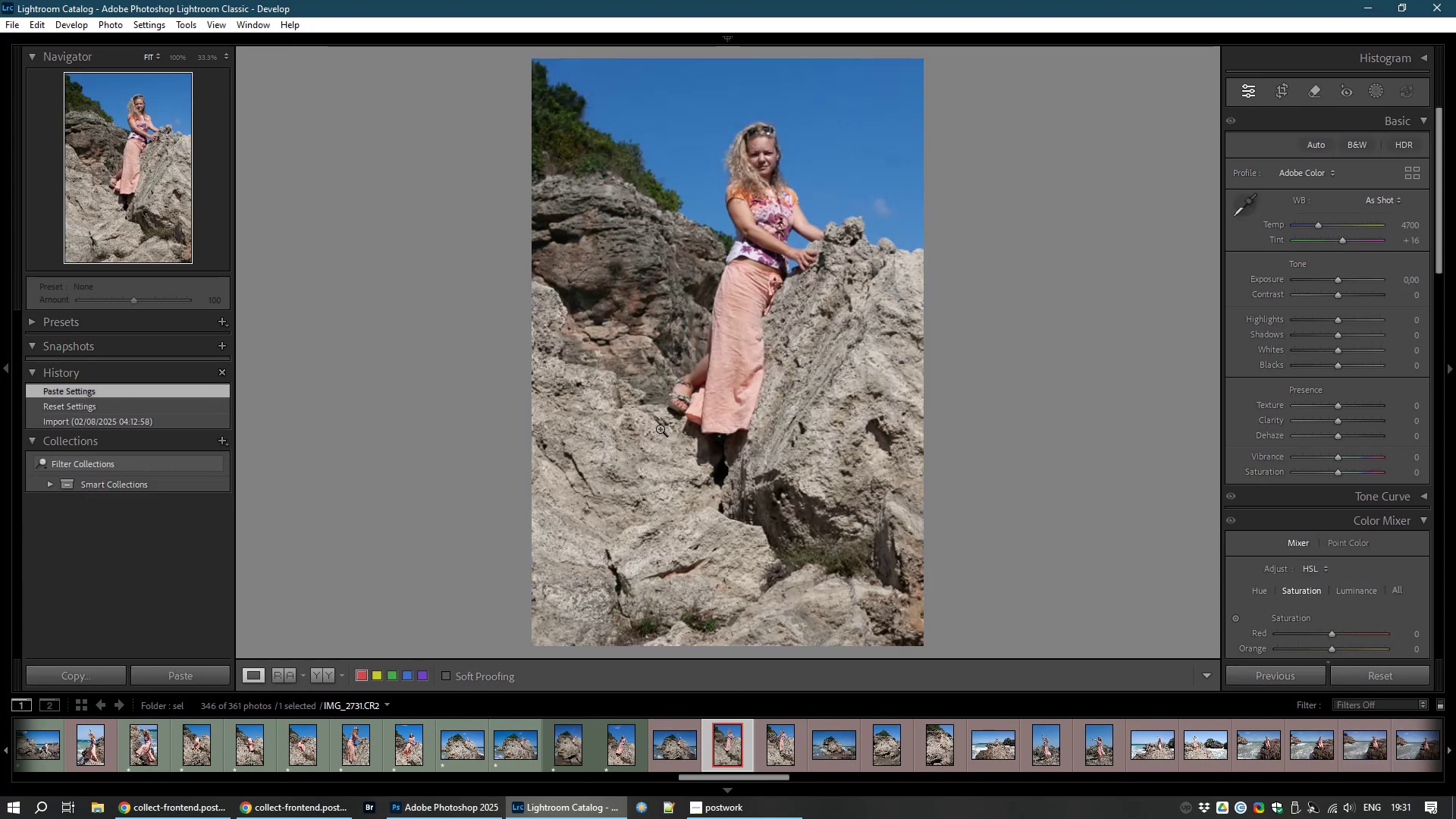 
key(Control+Z)
 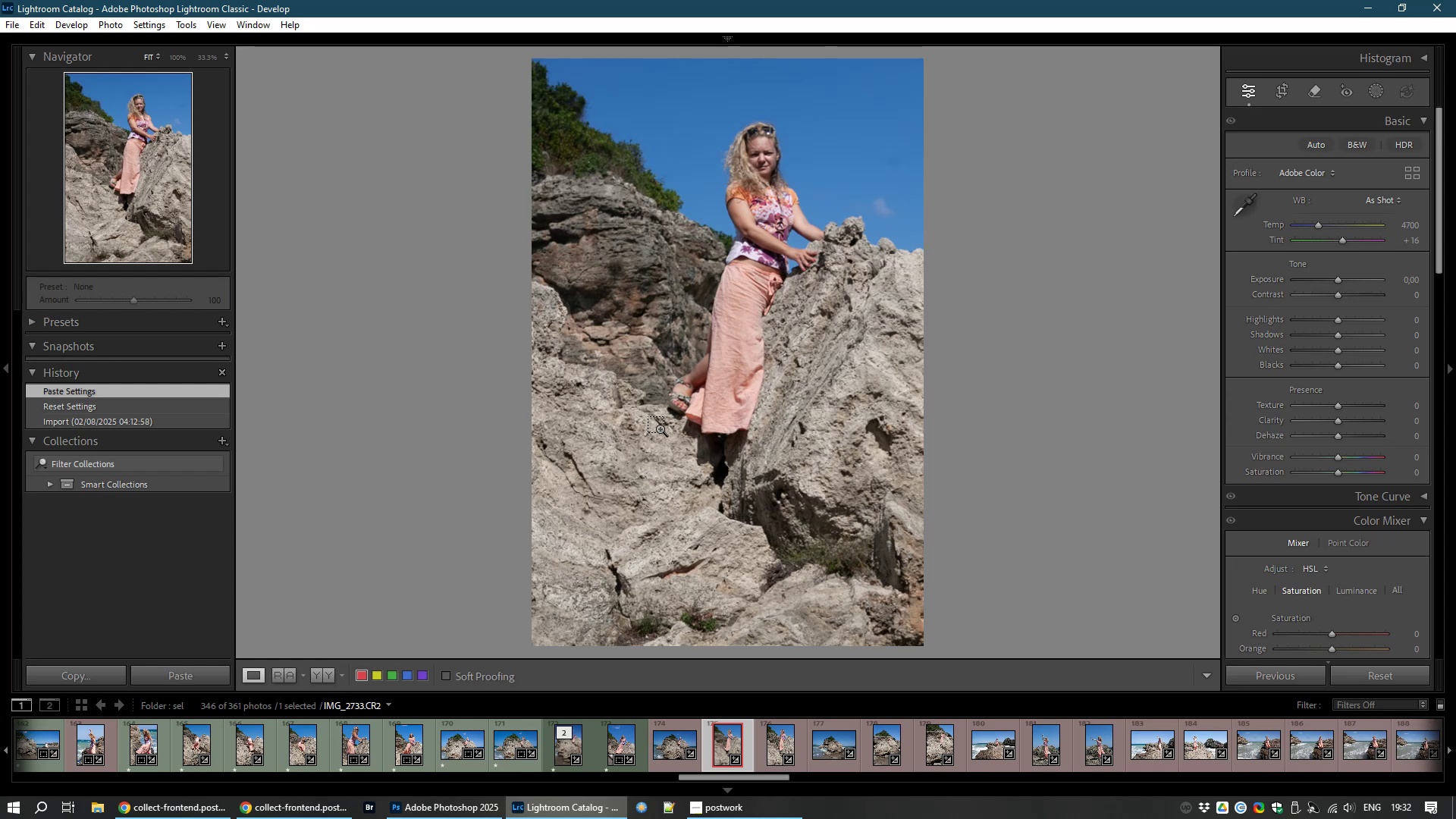 
key(Control+Y)
 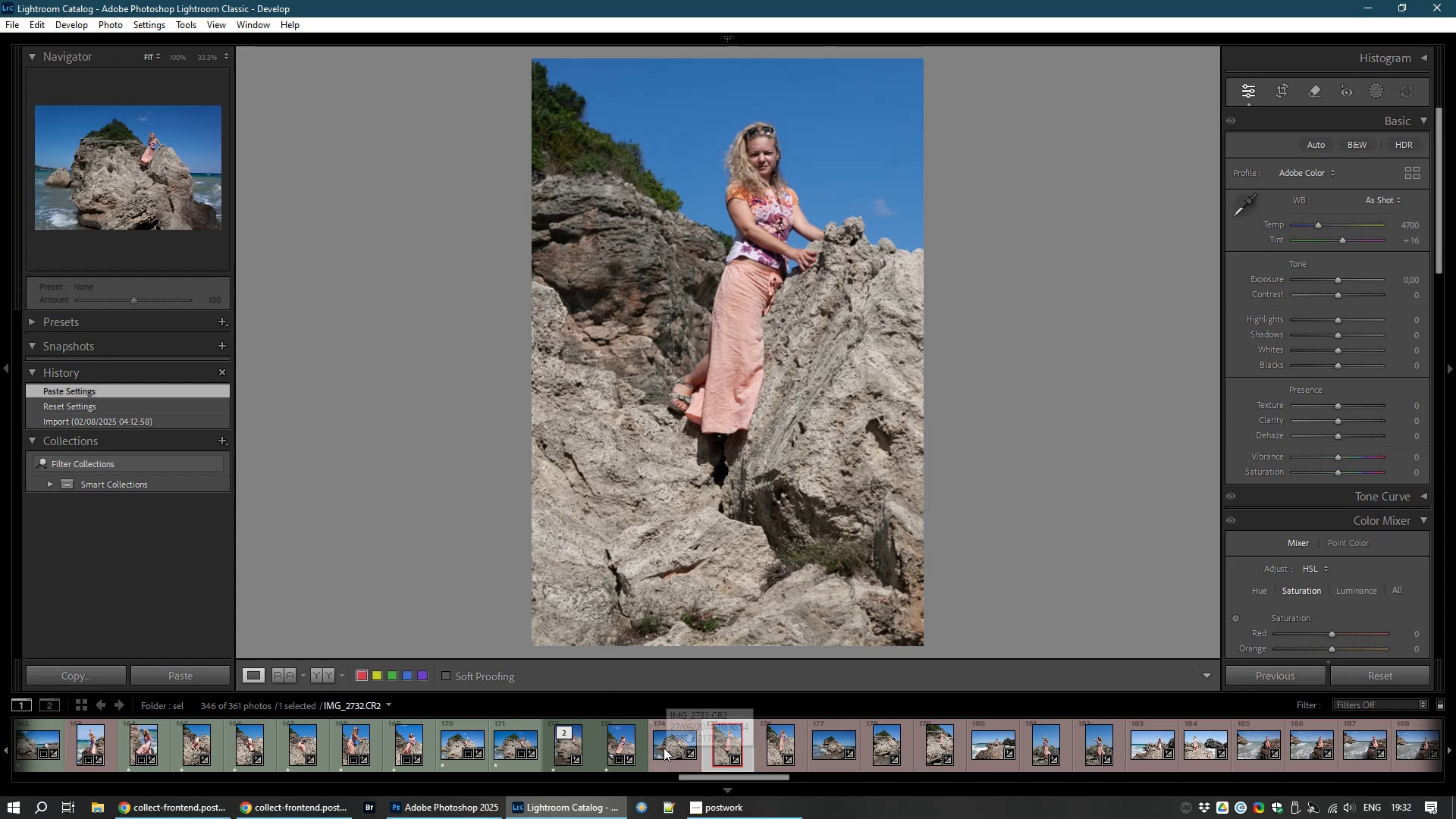 
wait(5.18)
 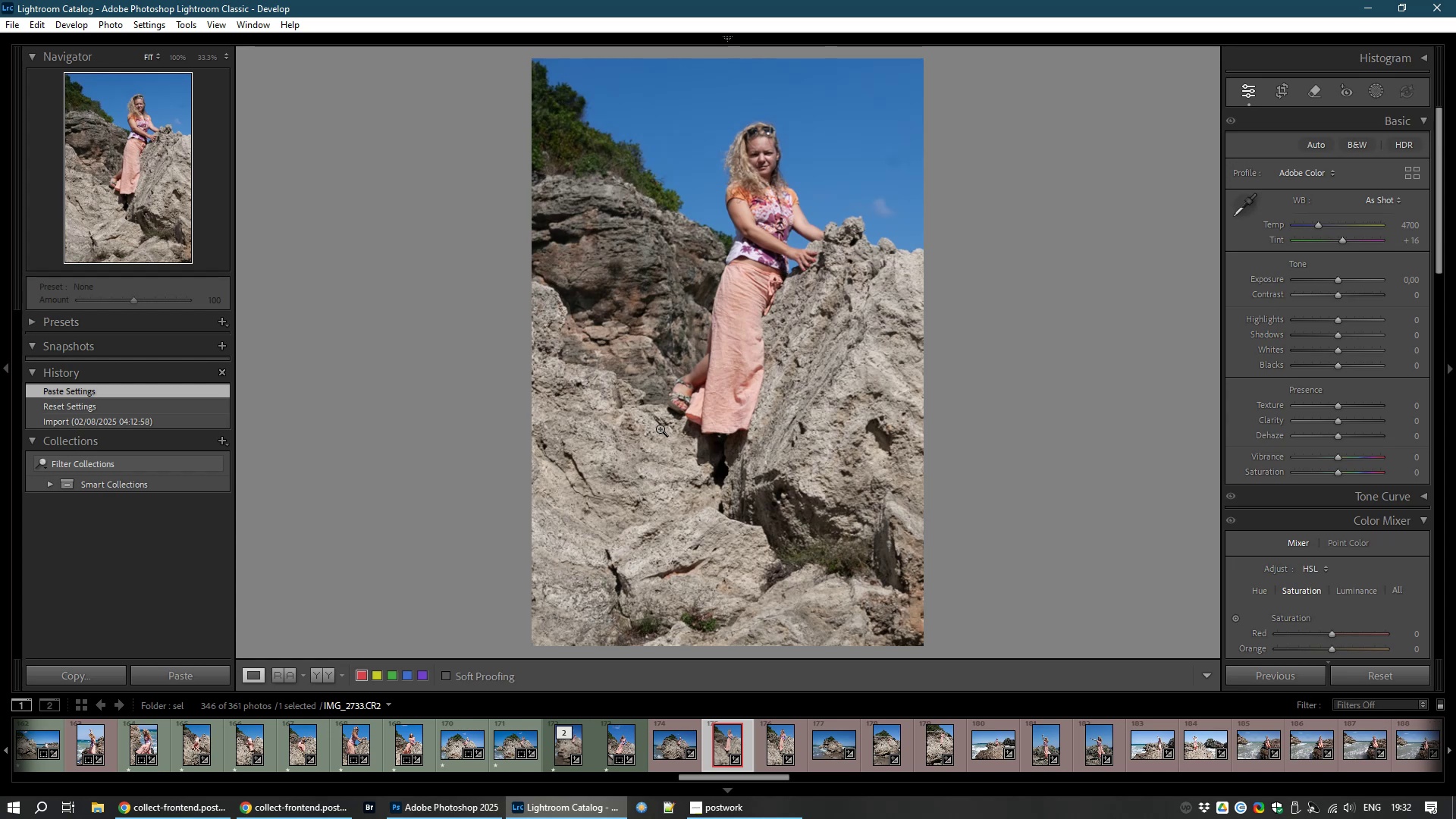 
left_click([632, 751])
 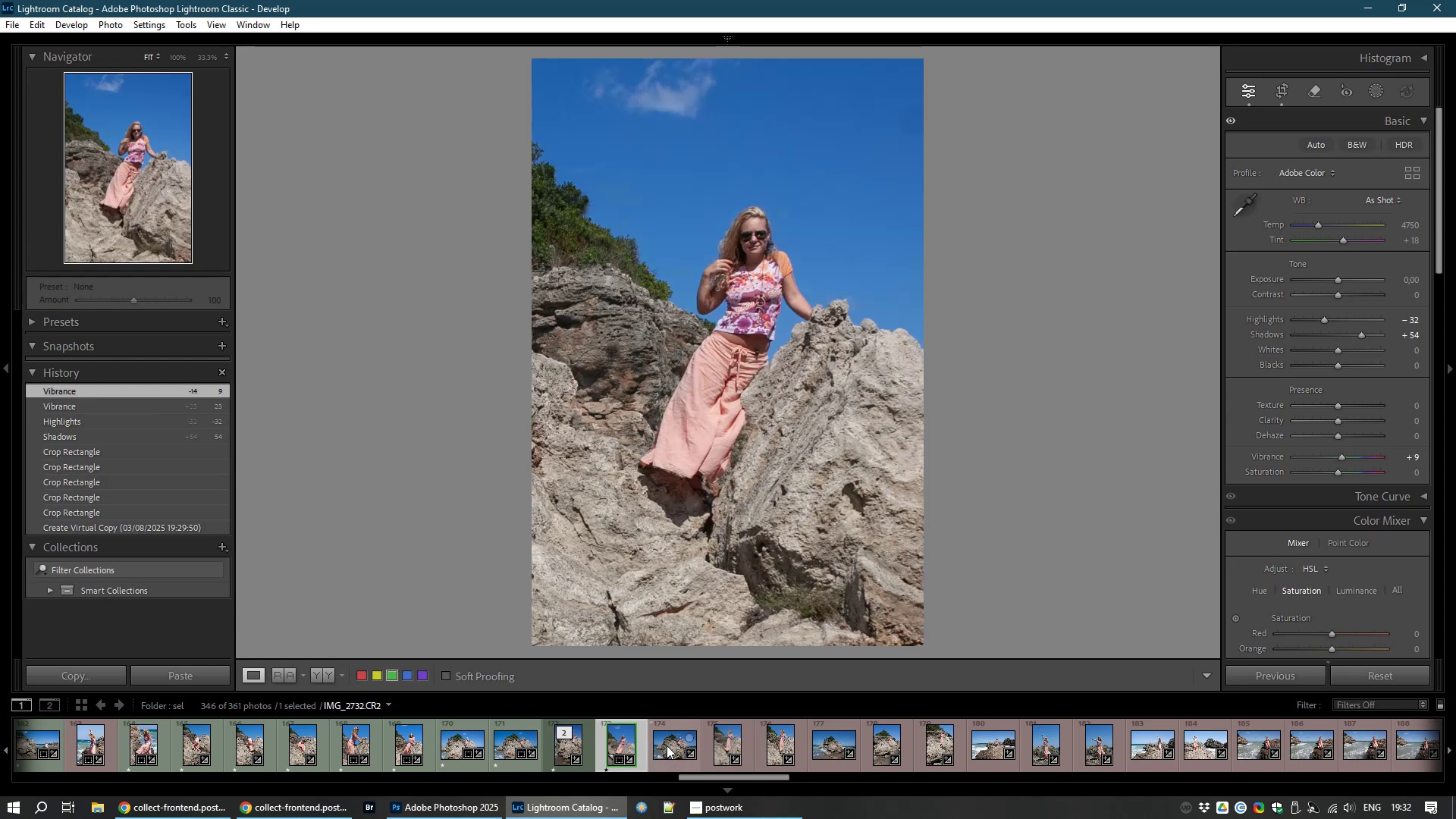 
left_click([675, 747])
 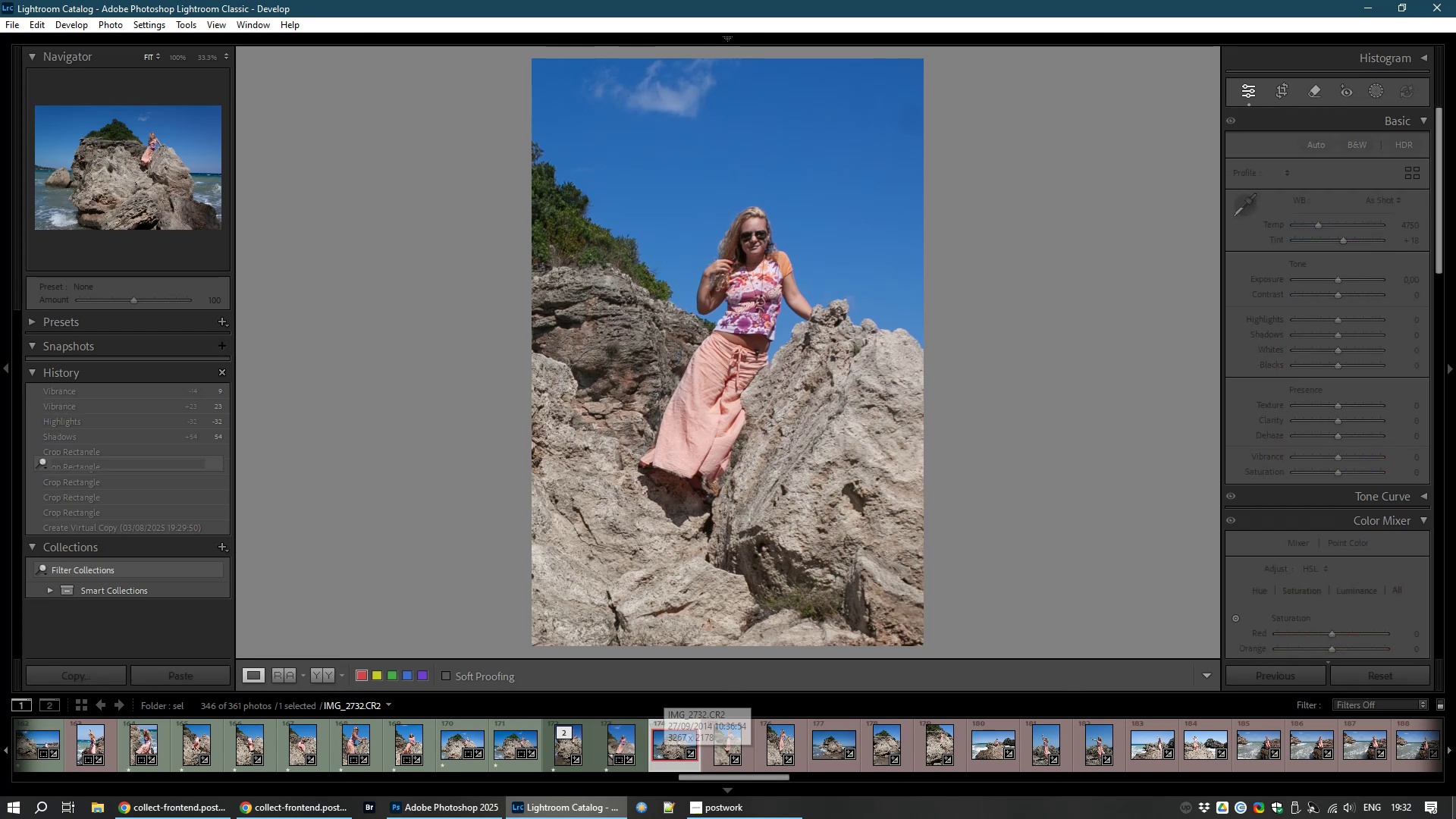 
left_click([1455, 818])
 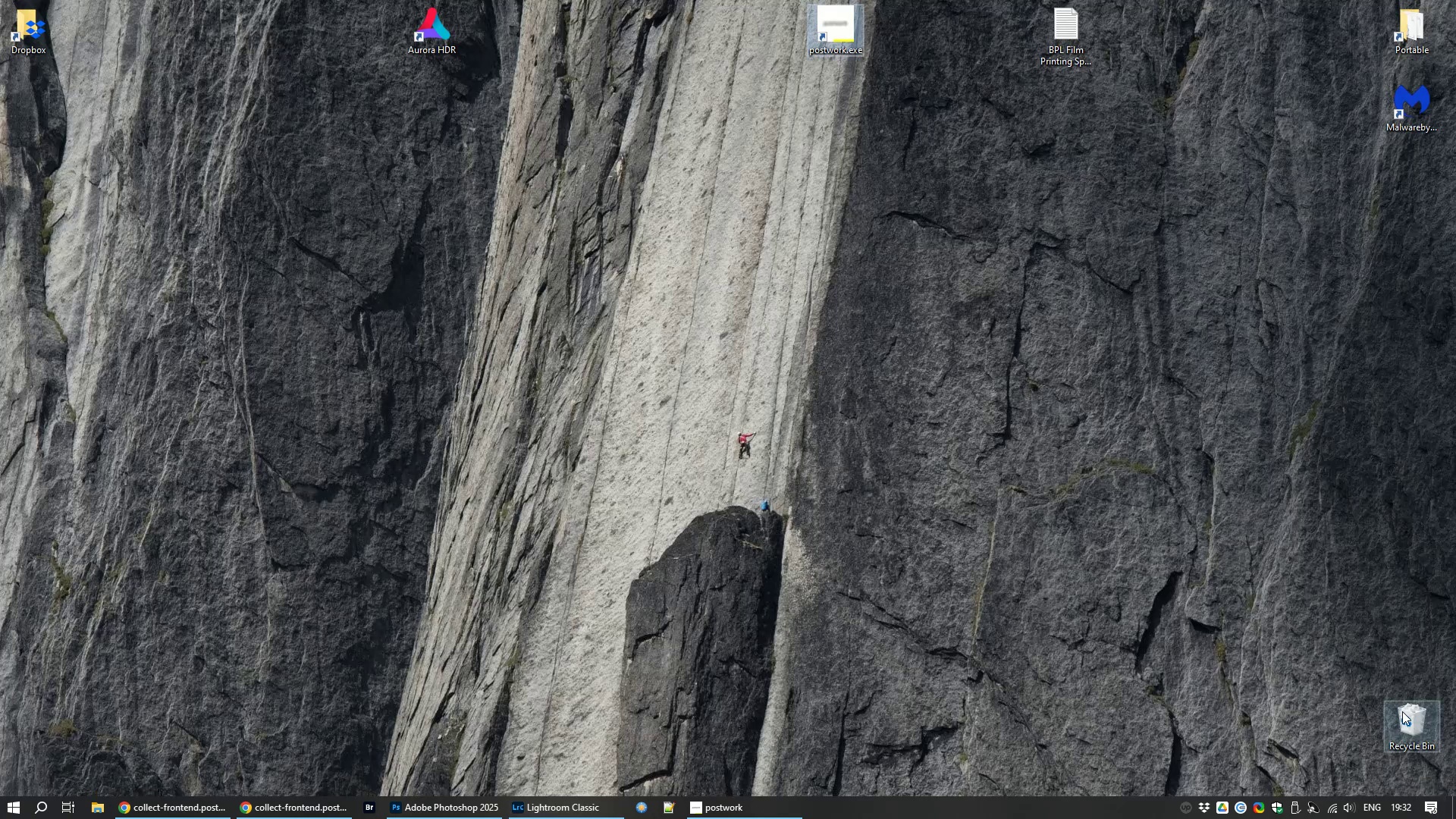 
double_click([1405, 717])
 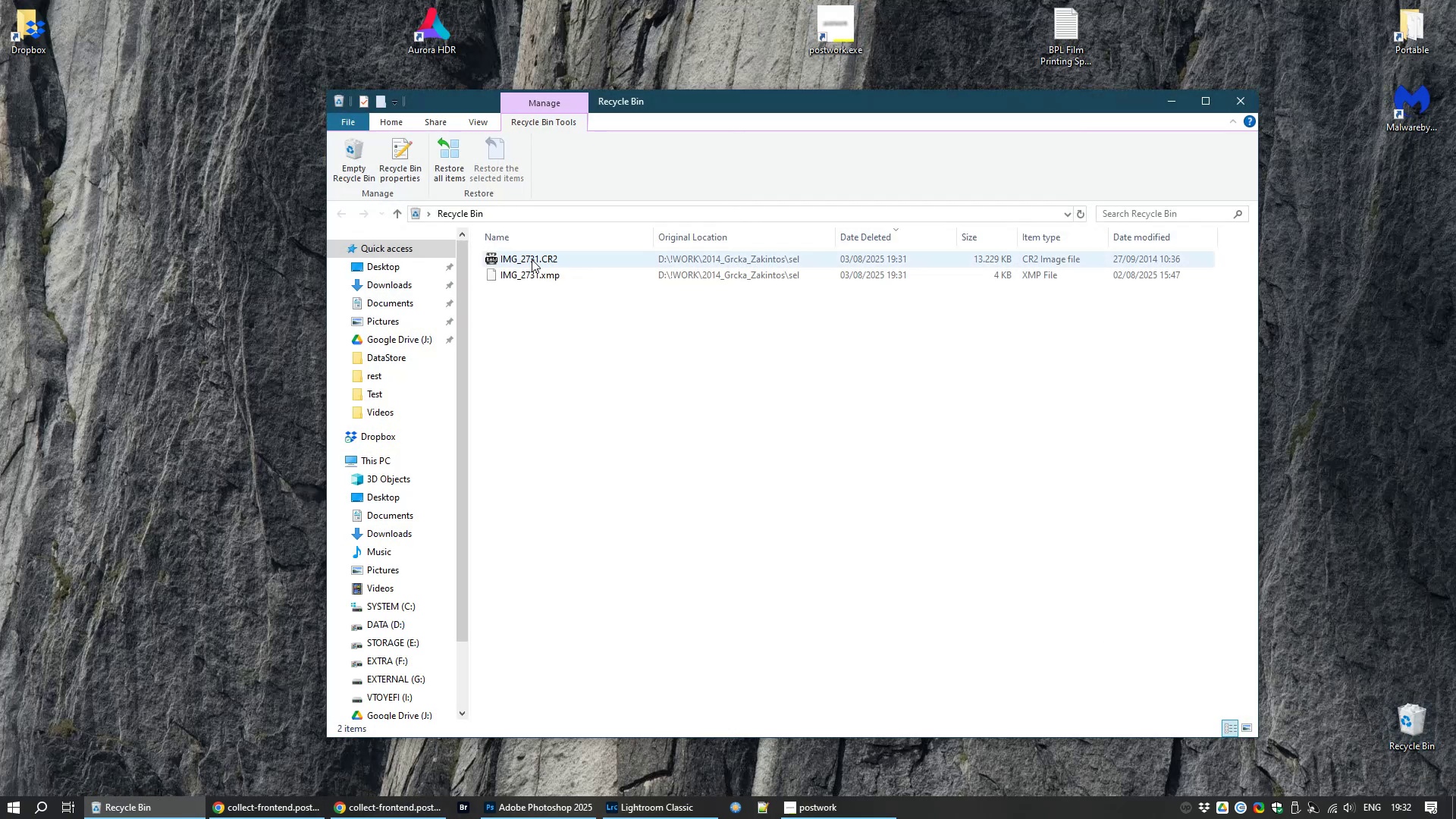 
left_click([533, 256])
 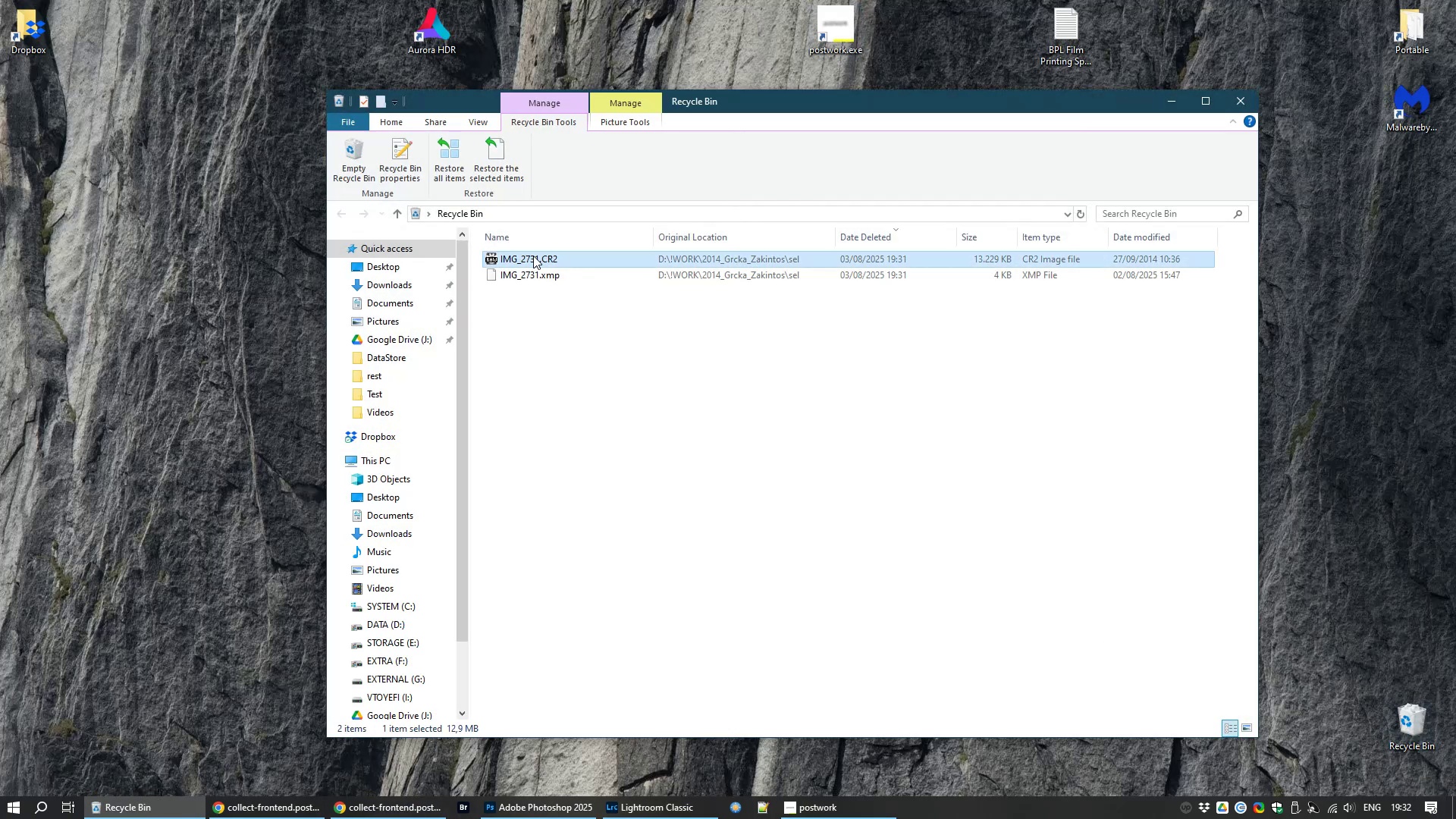 
right_click([533, 256])
 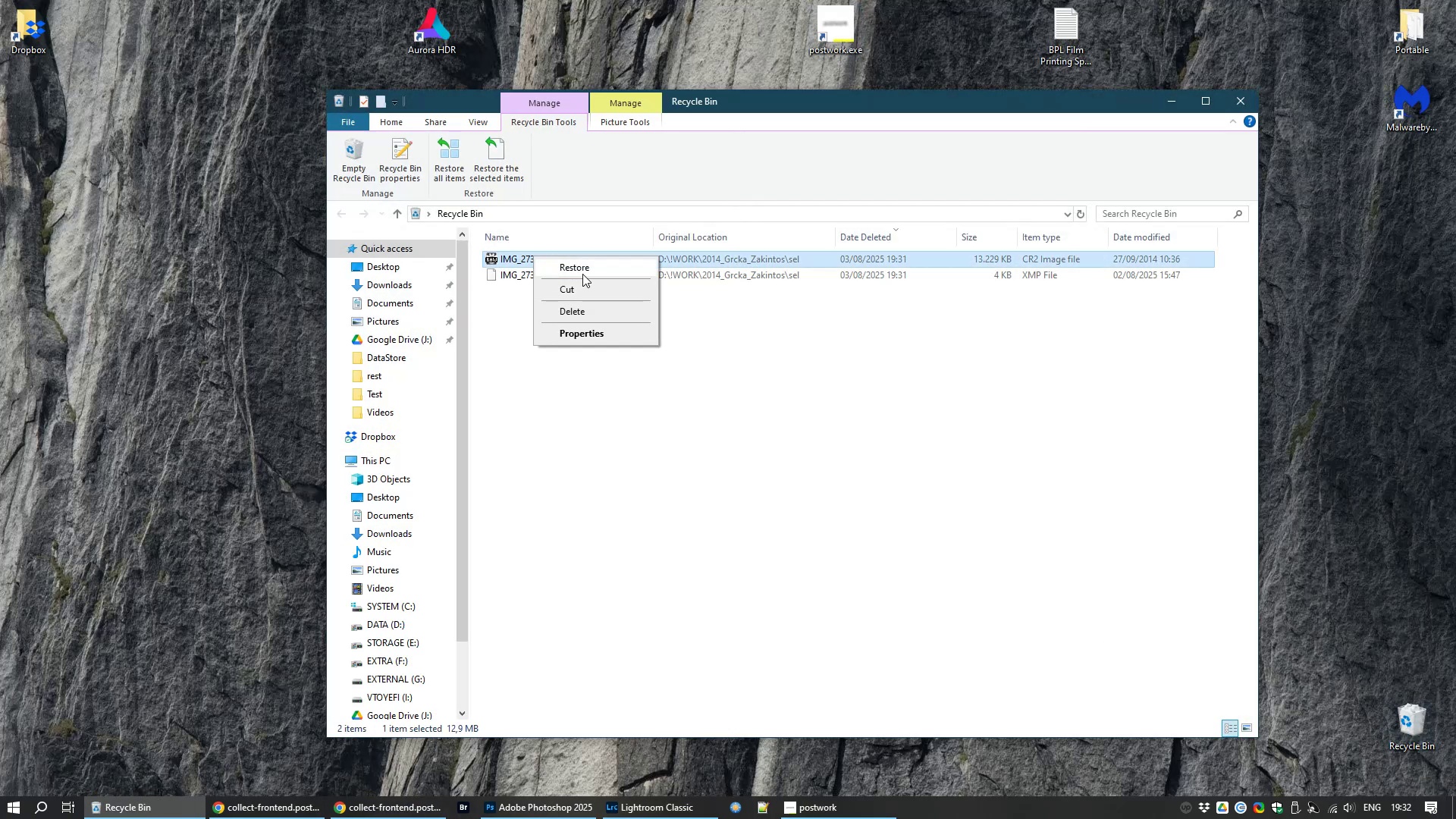 
left_click([583, 274])
 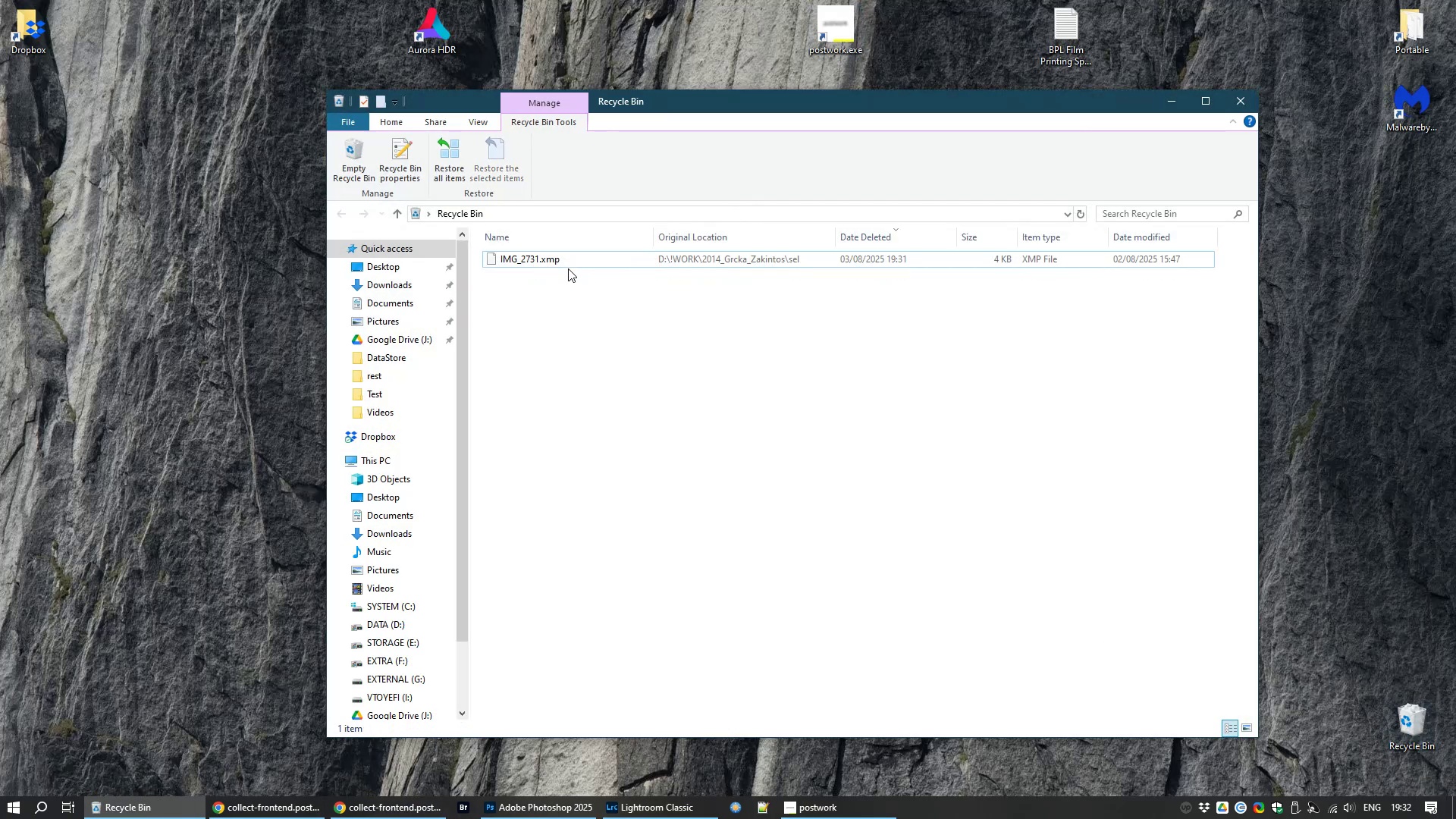 
left_click([529, 256])
 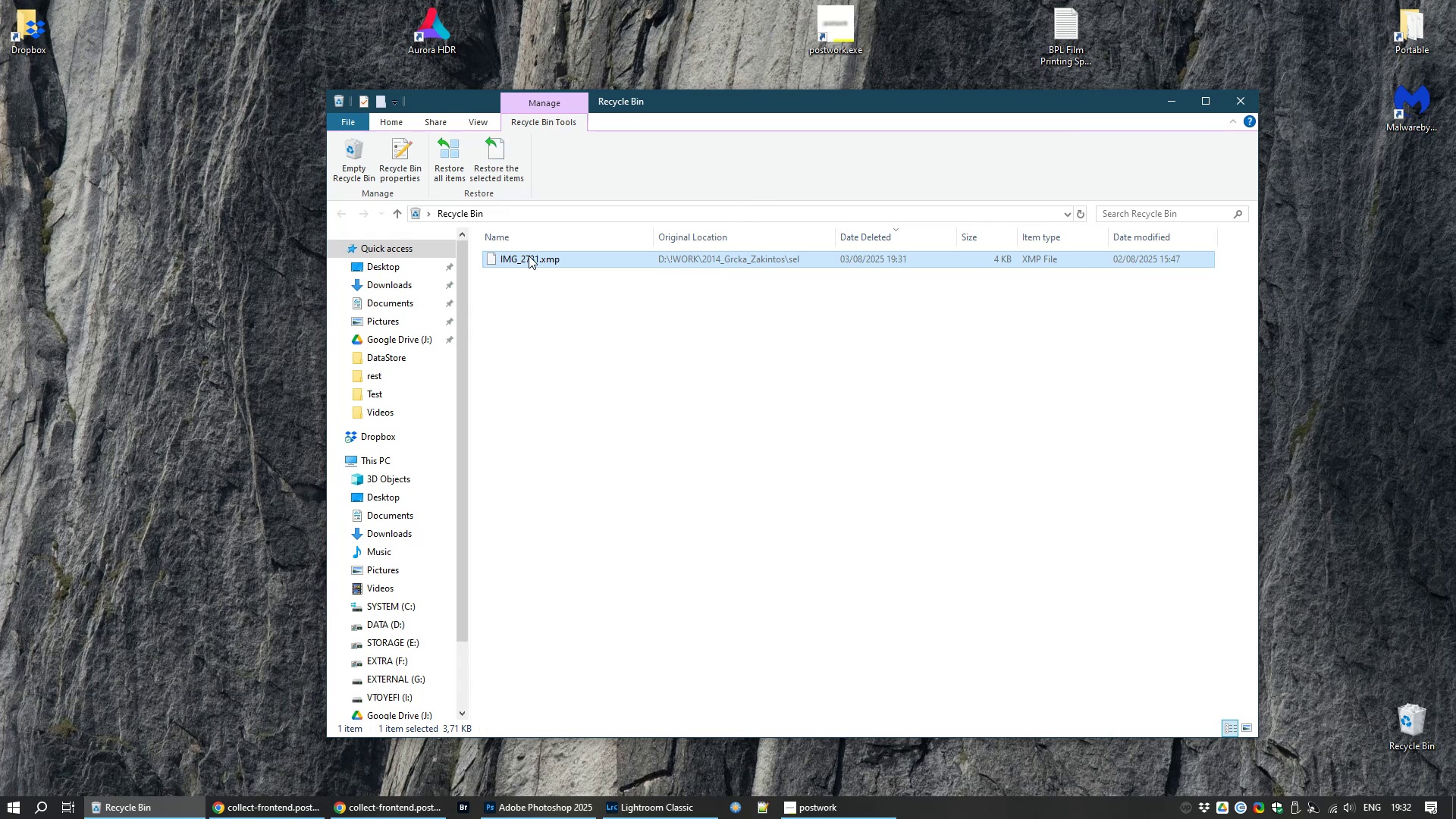 
right_click([529, 256])
 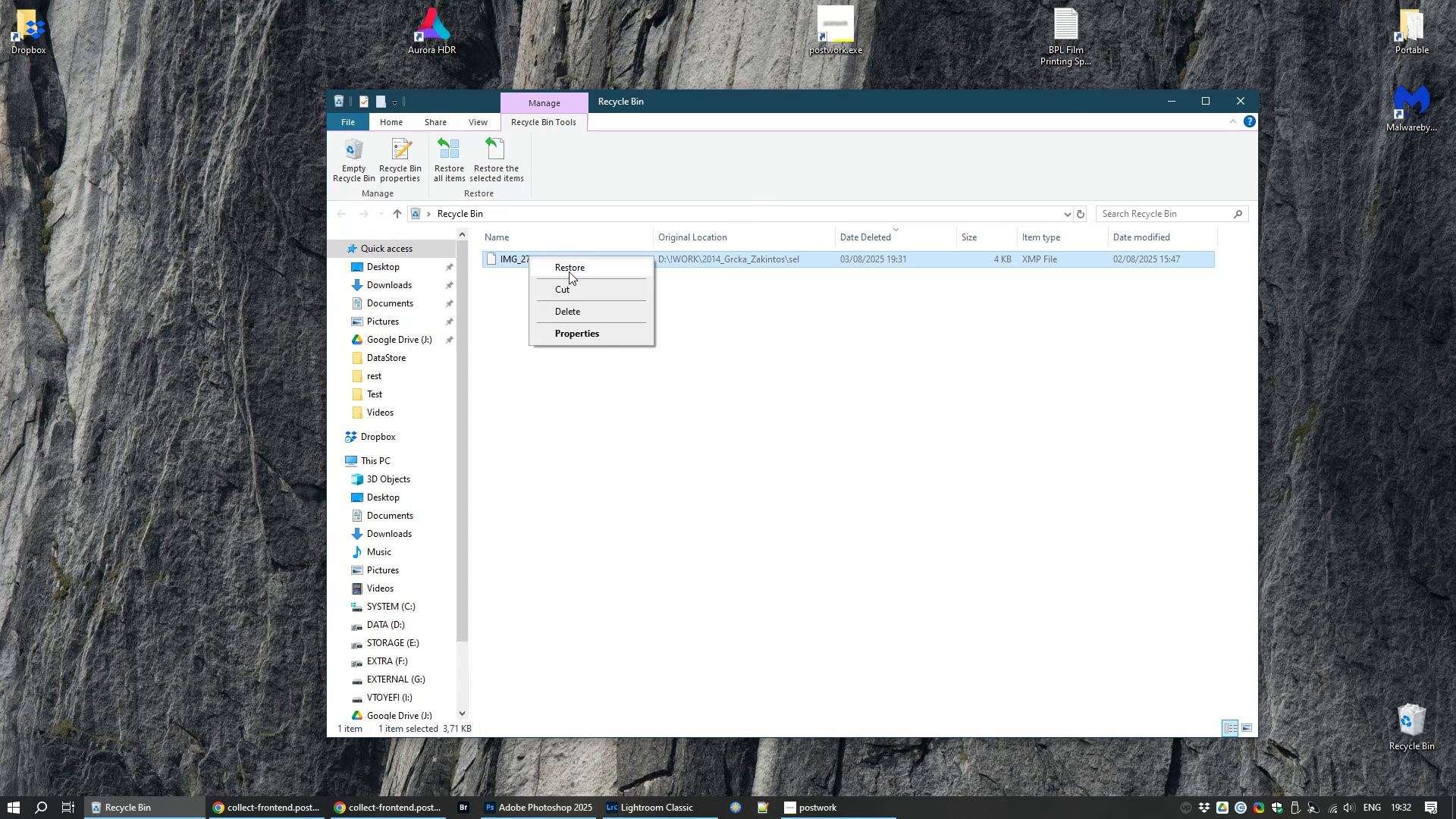 
left_click([570, 266])
 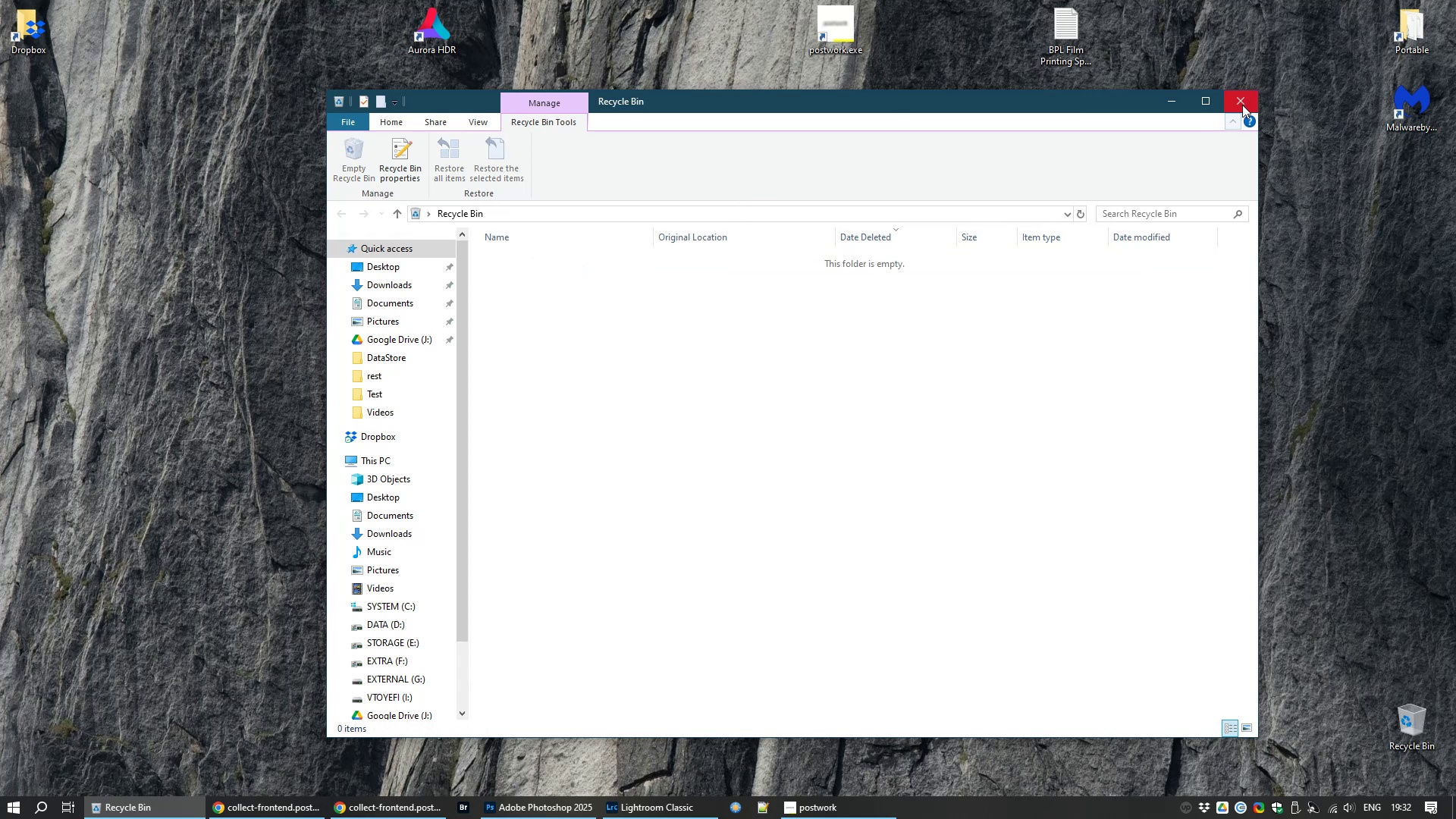 
left_click([1246, 99])
 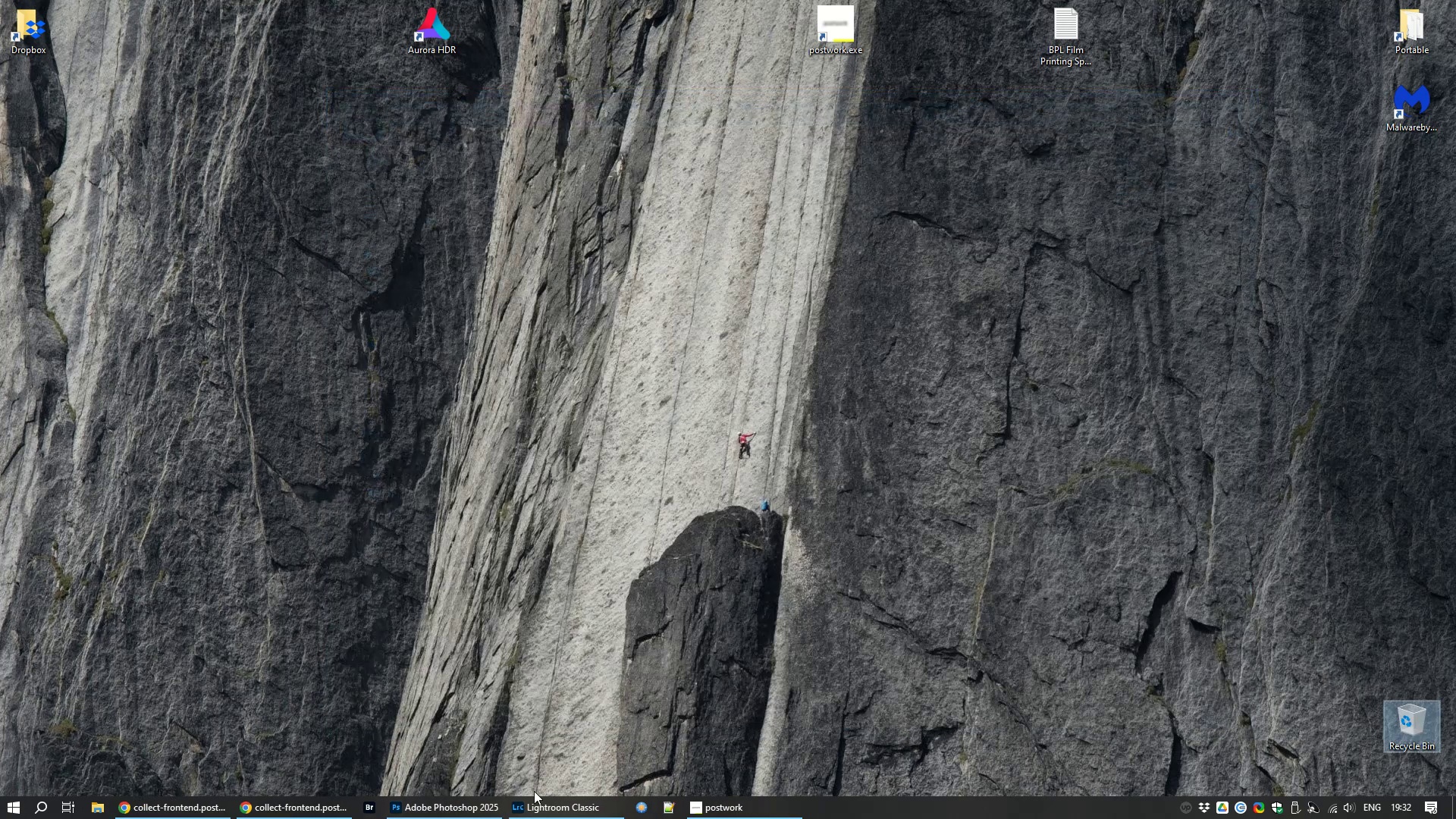 
left_click([522, 814])
 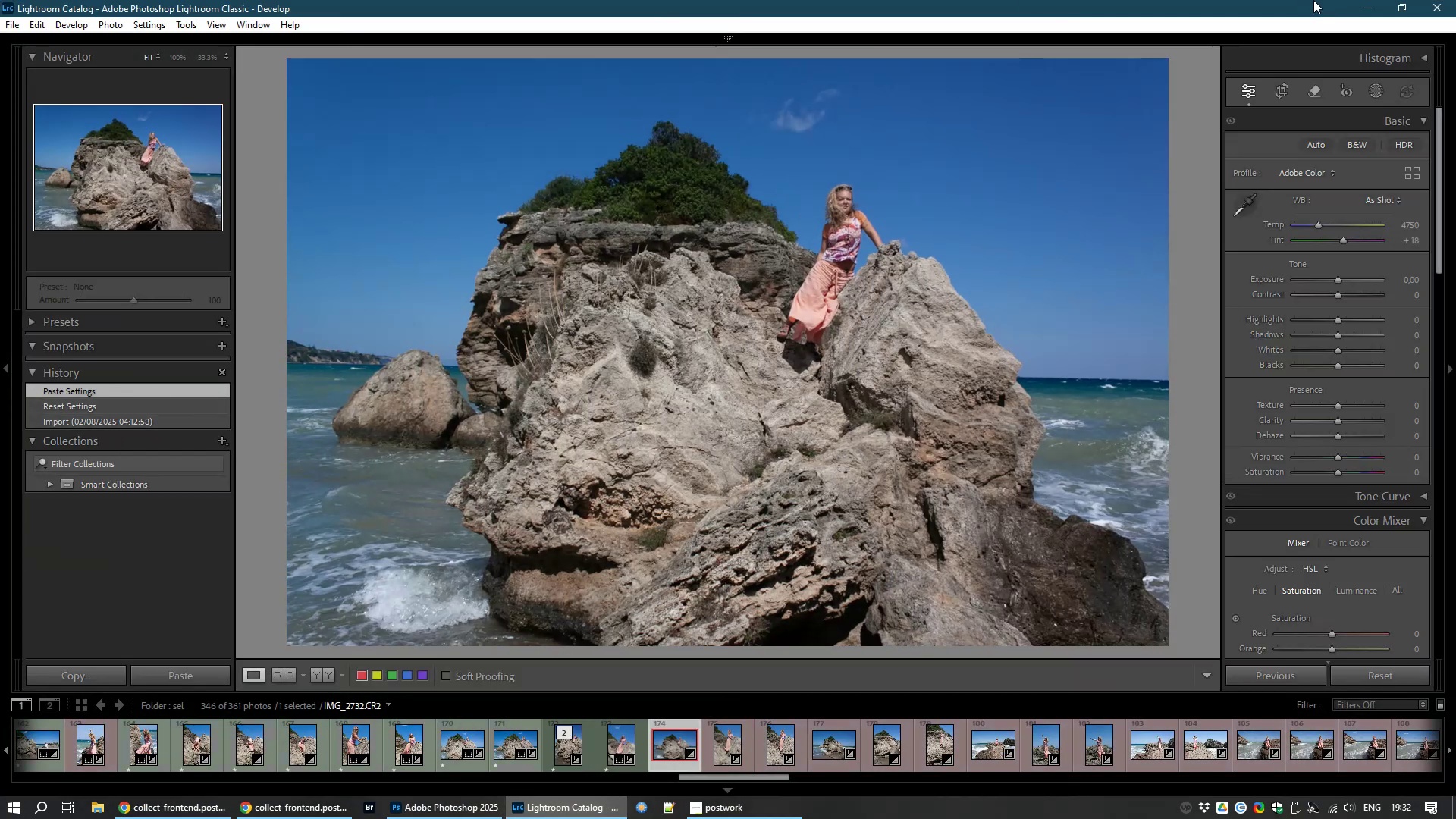 
left_click([715, 37])
 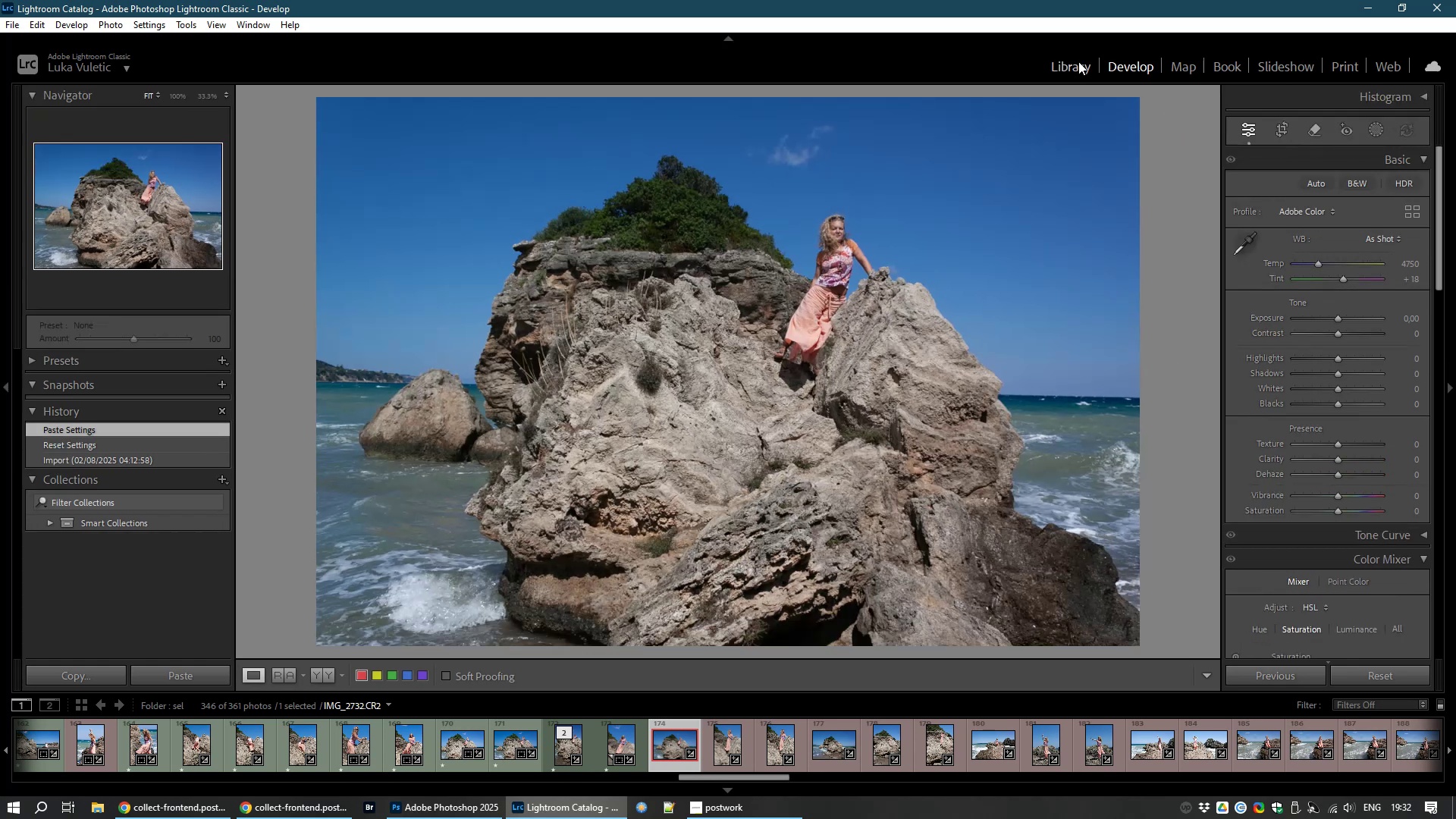 
left_click([1078, 67])
 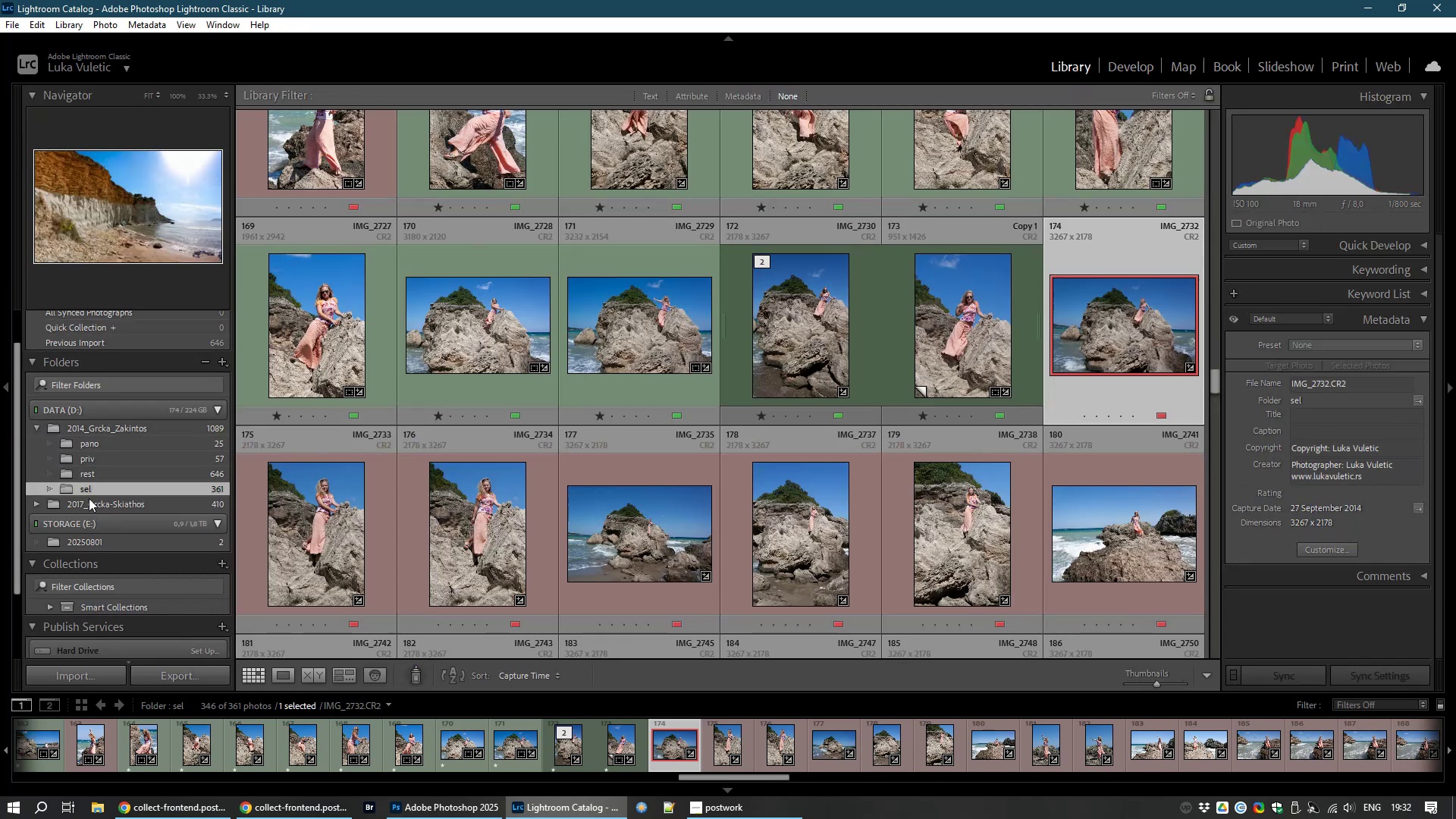 
right_click([80, 491])
 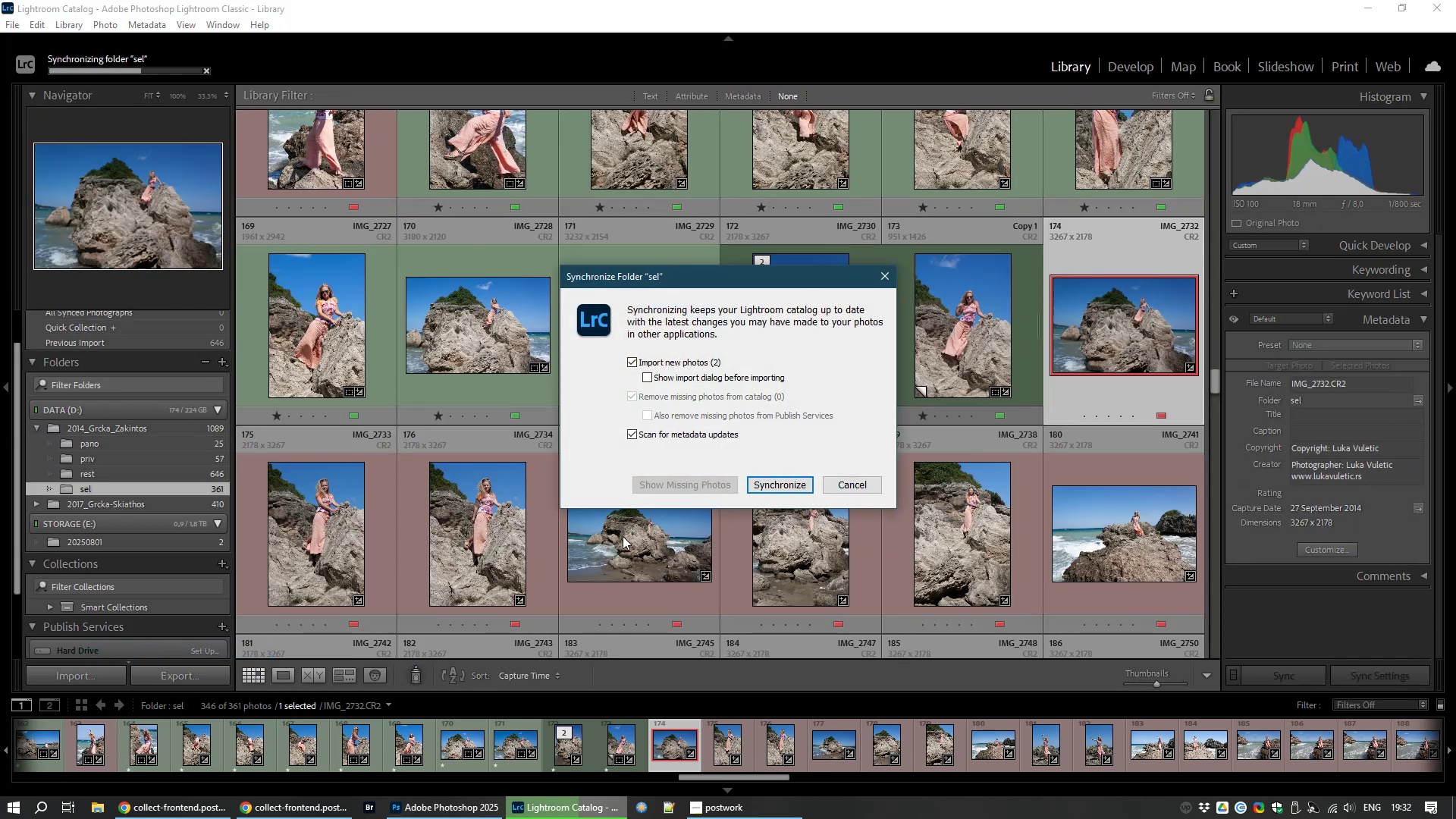 
wait(6.36)
 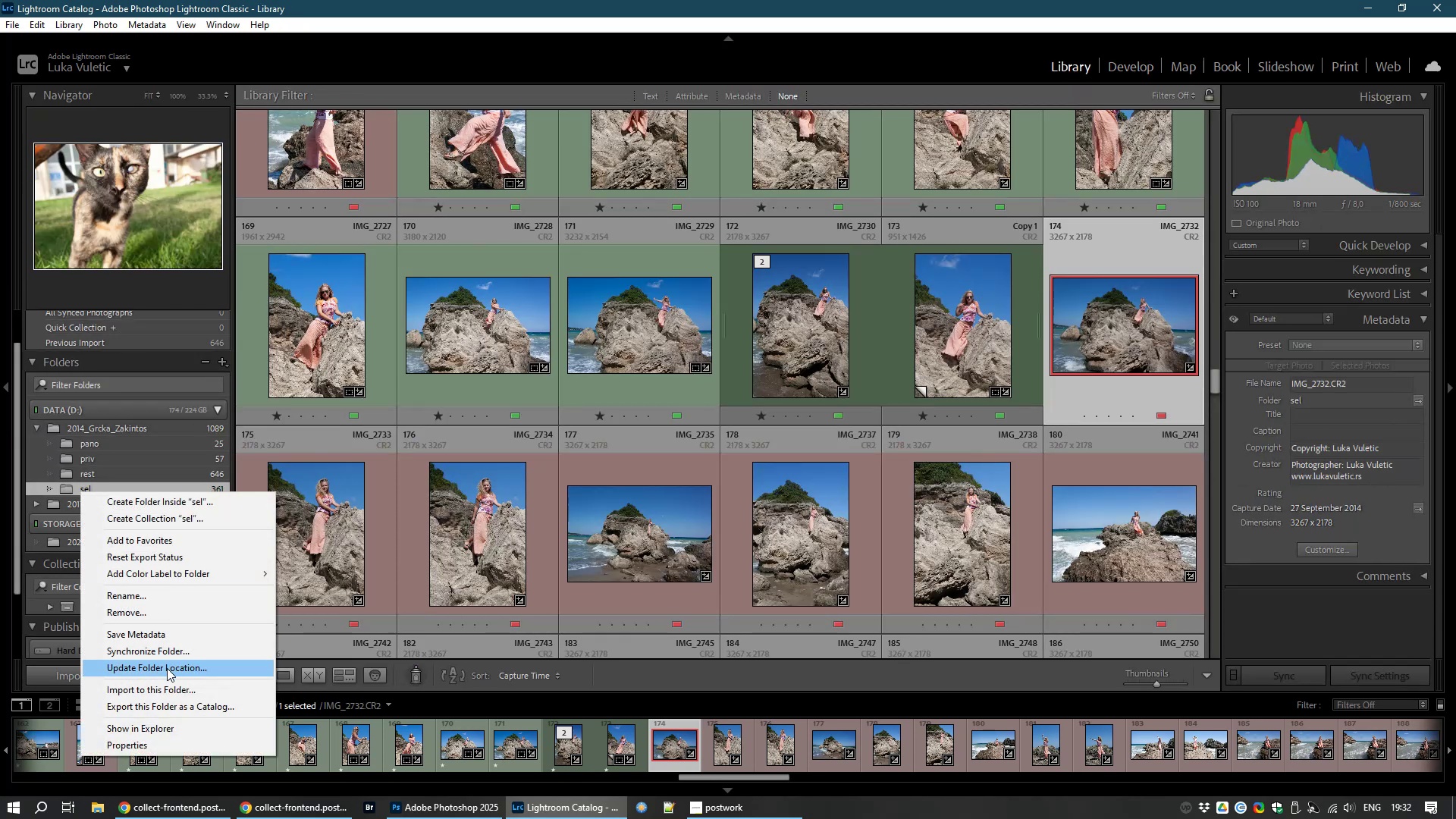 
left_click([763, 487])
 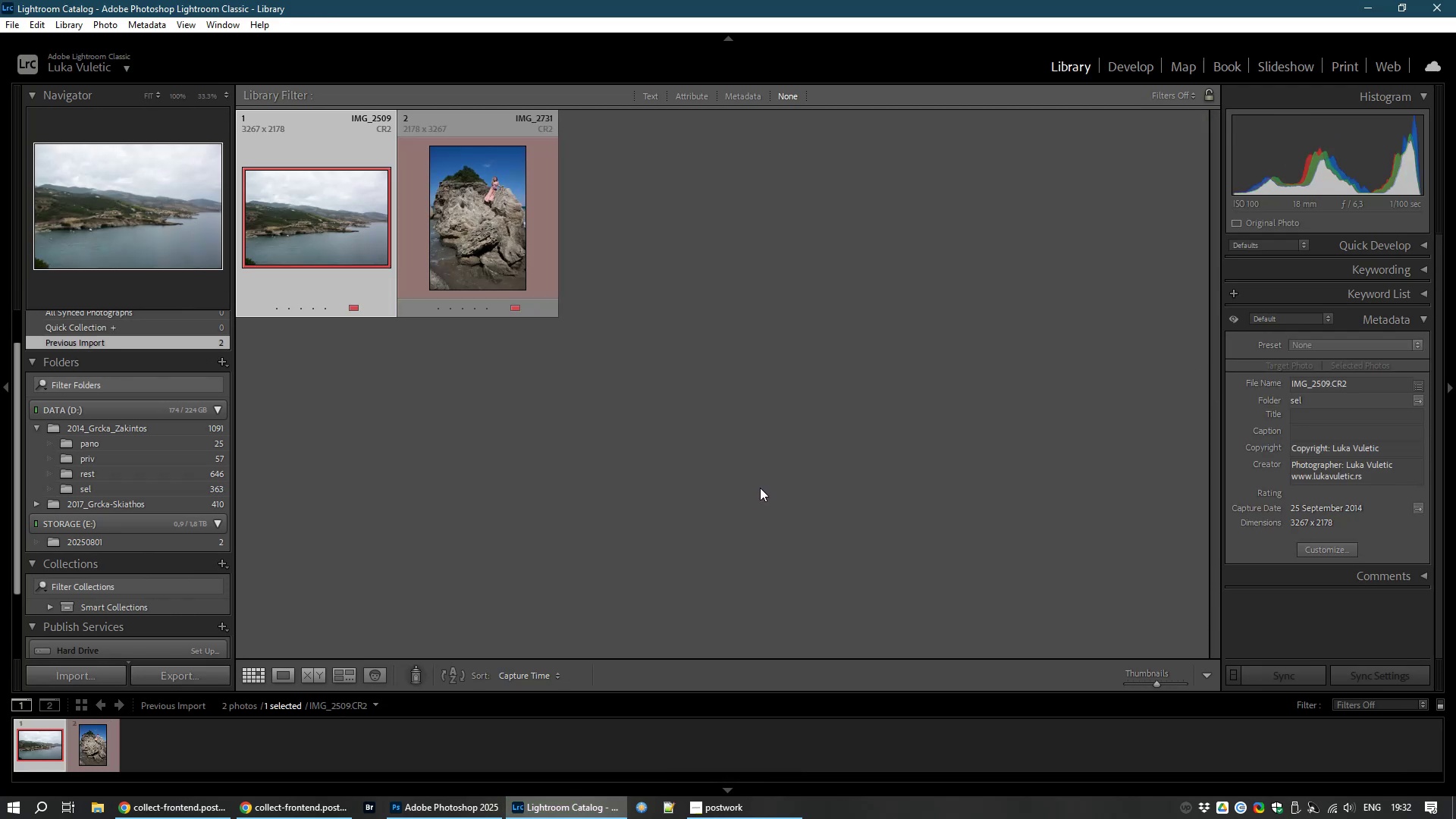 
wait(14.03)
 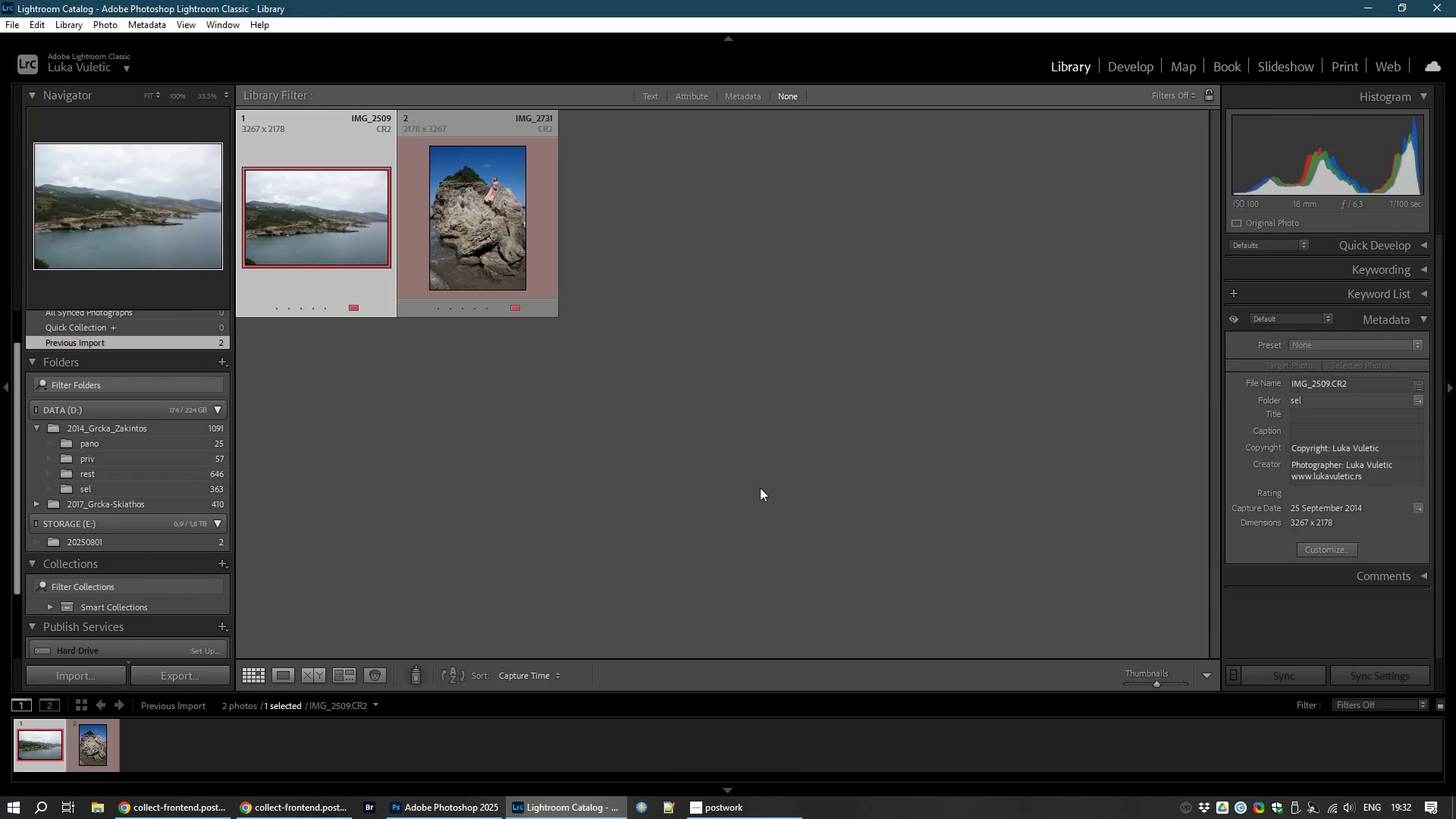 
left_click([1144, 74])
 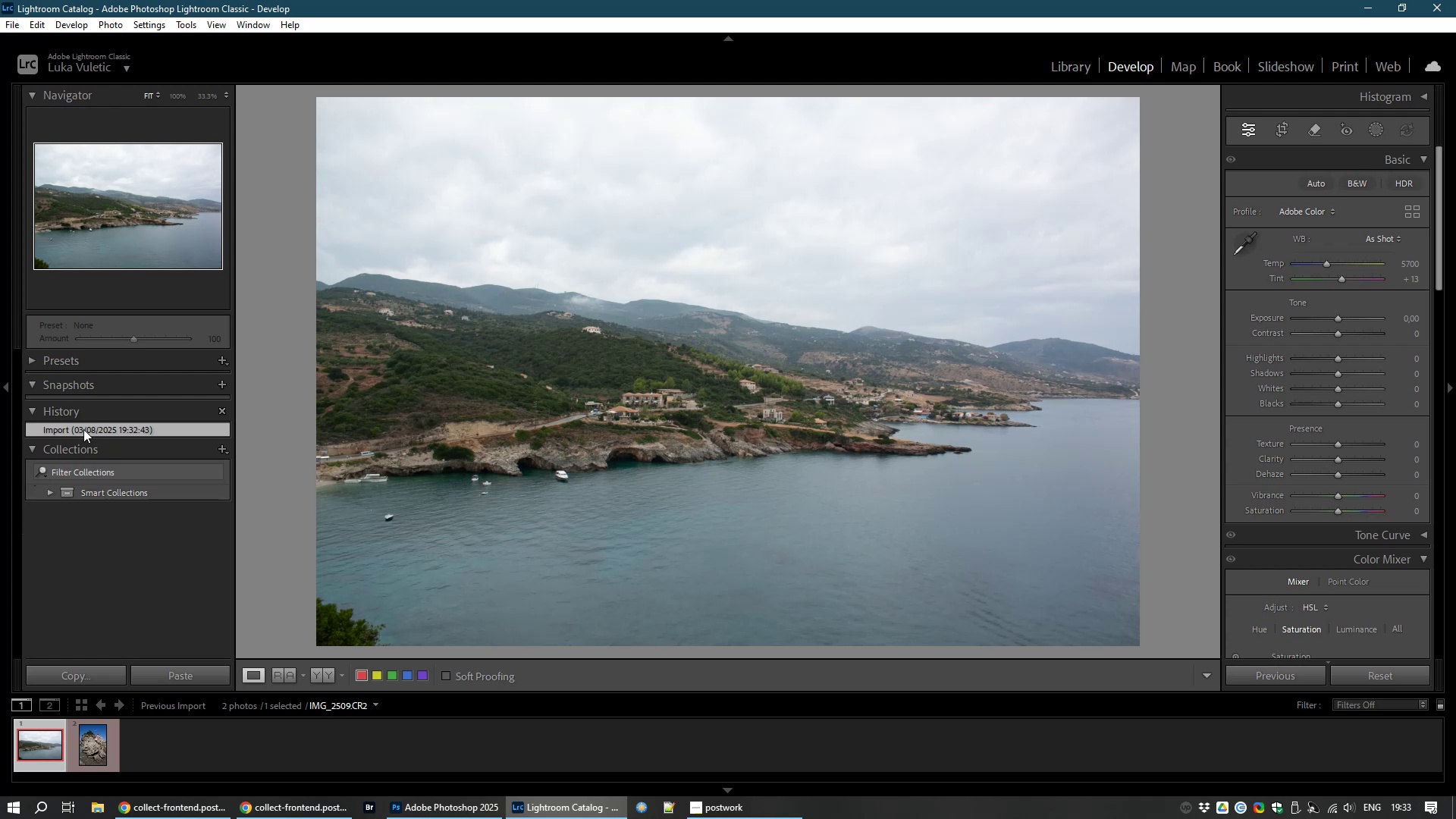 
wait(6.98)
 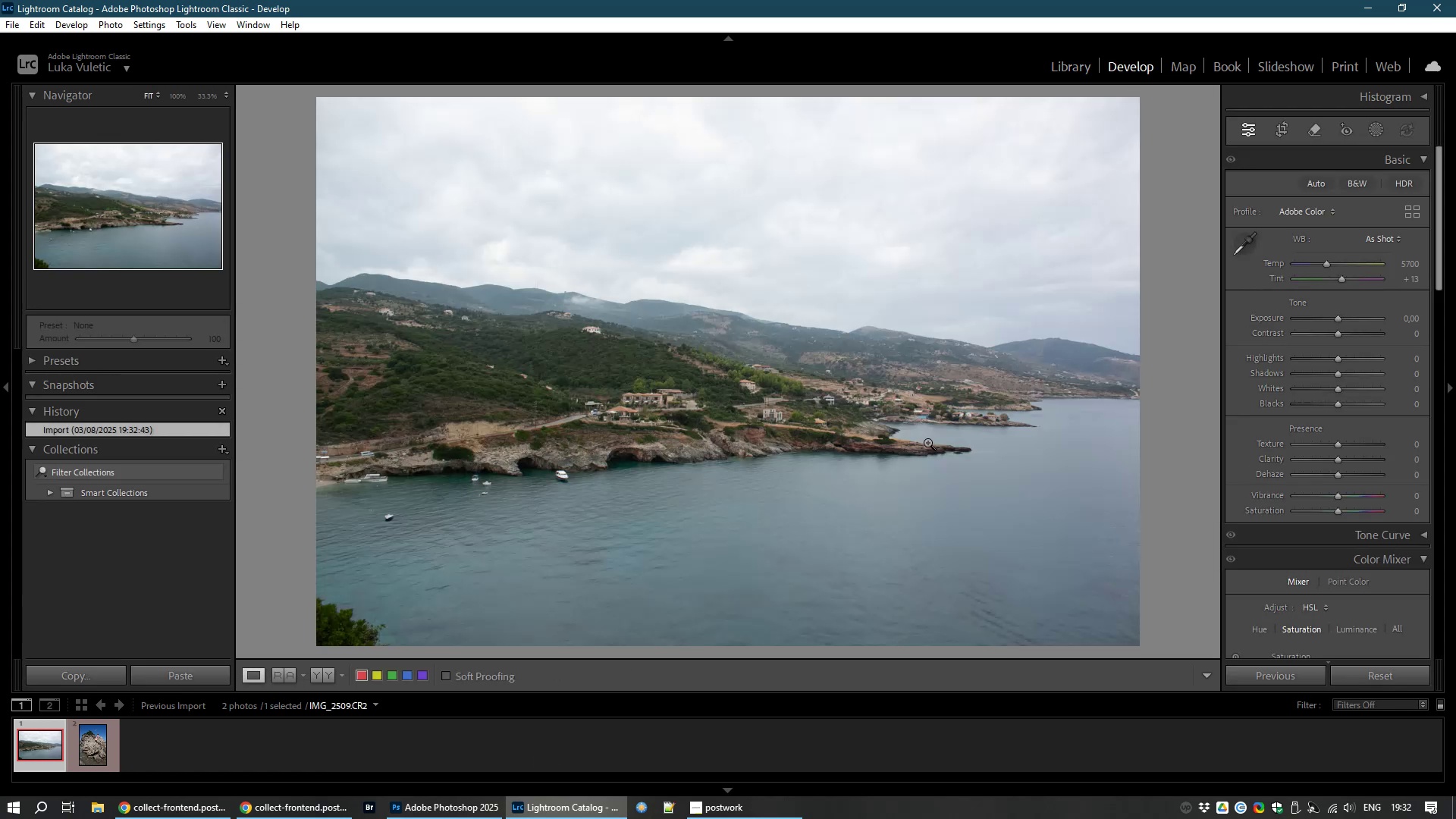 
left_click([1078, 63])
 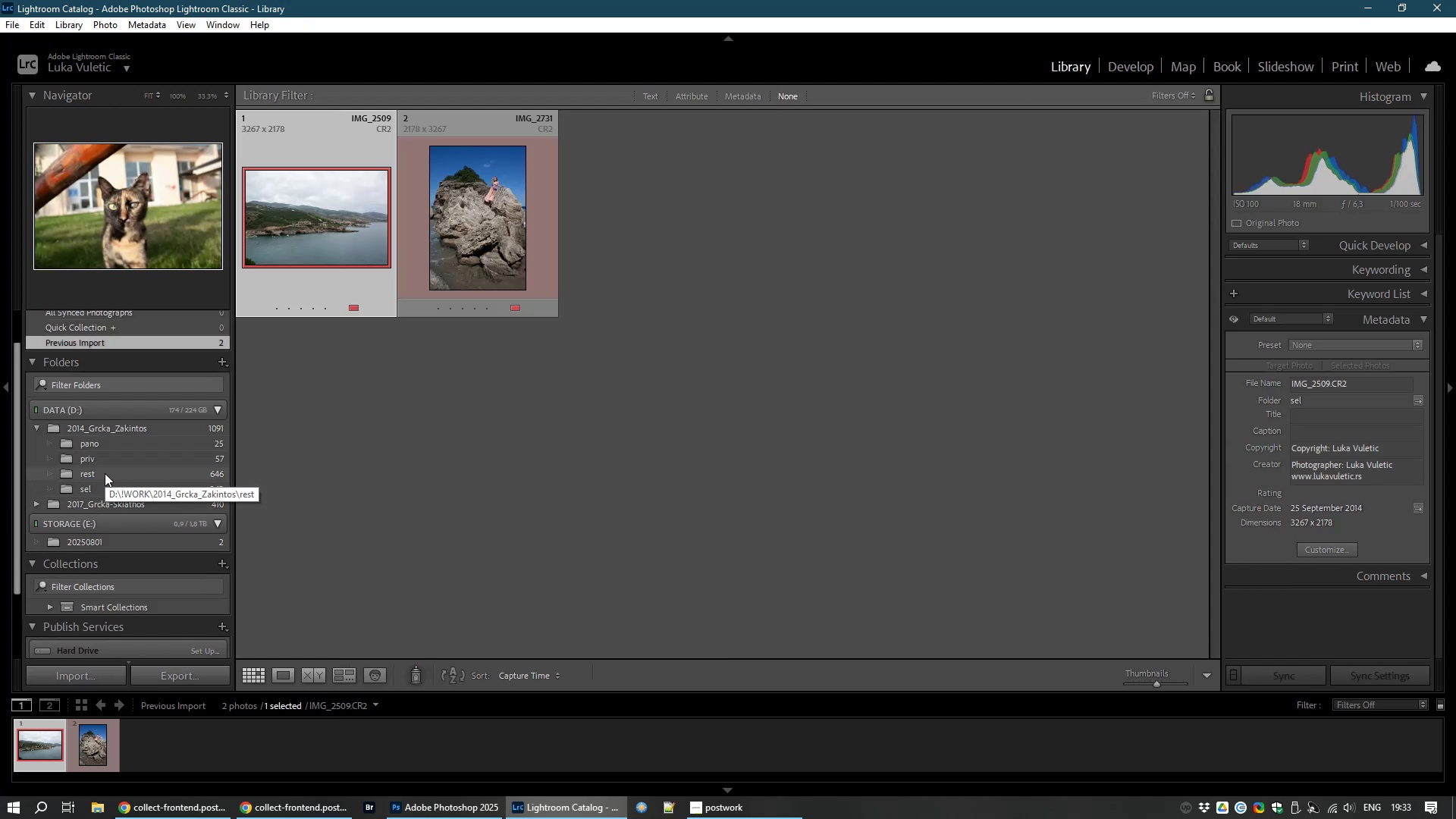 
left_click([90, 493])
 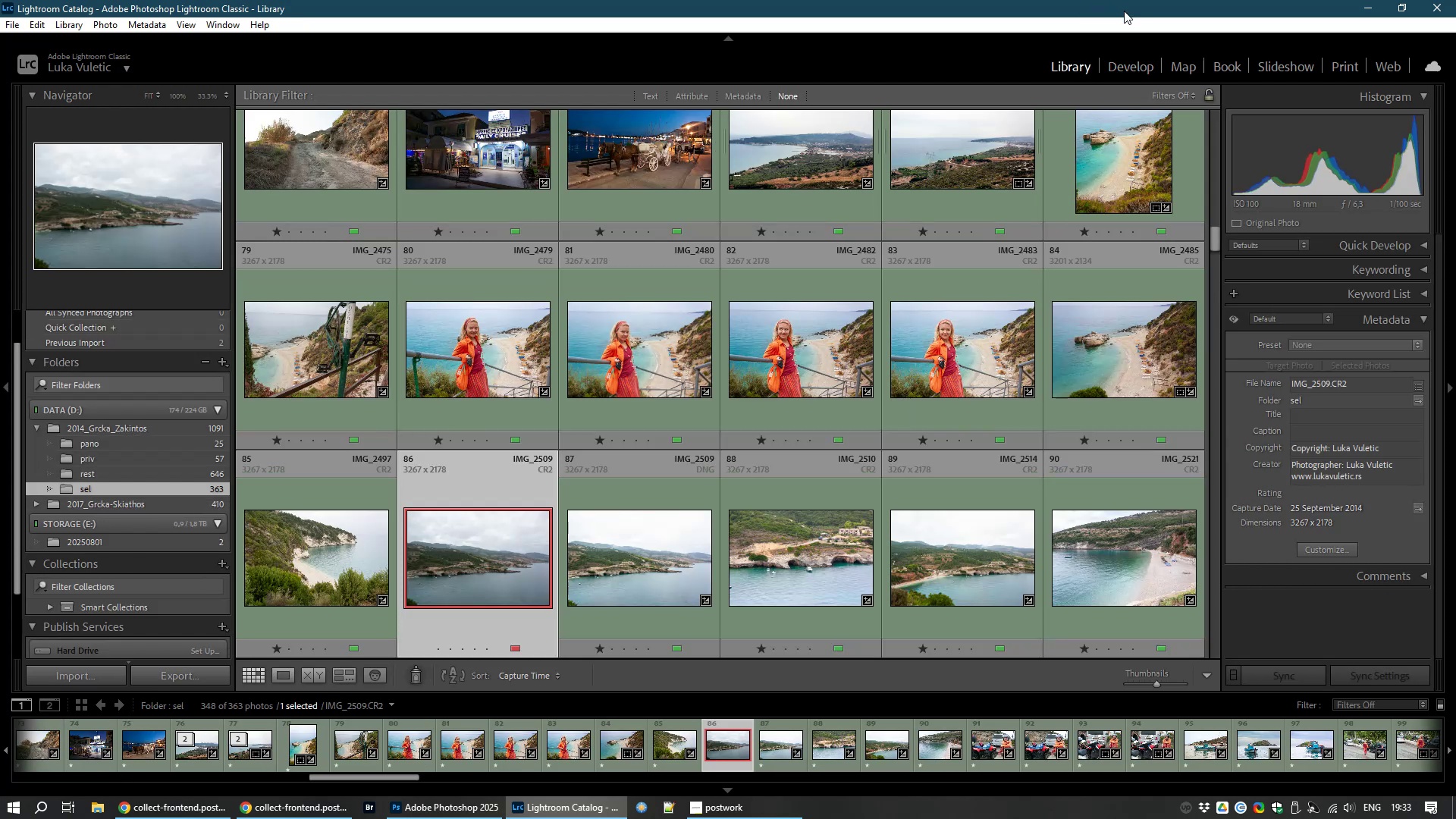 
left_click([1128, 73])
 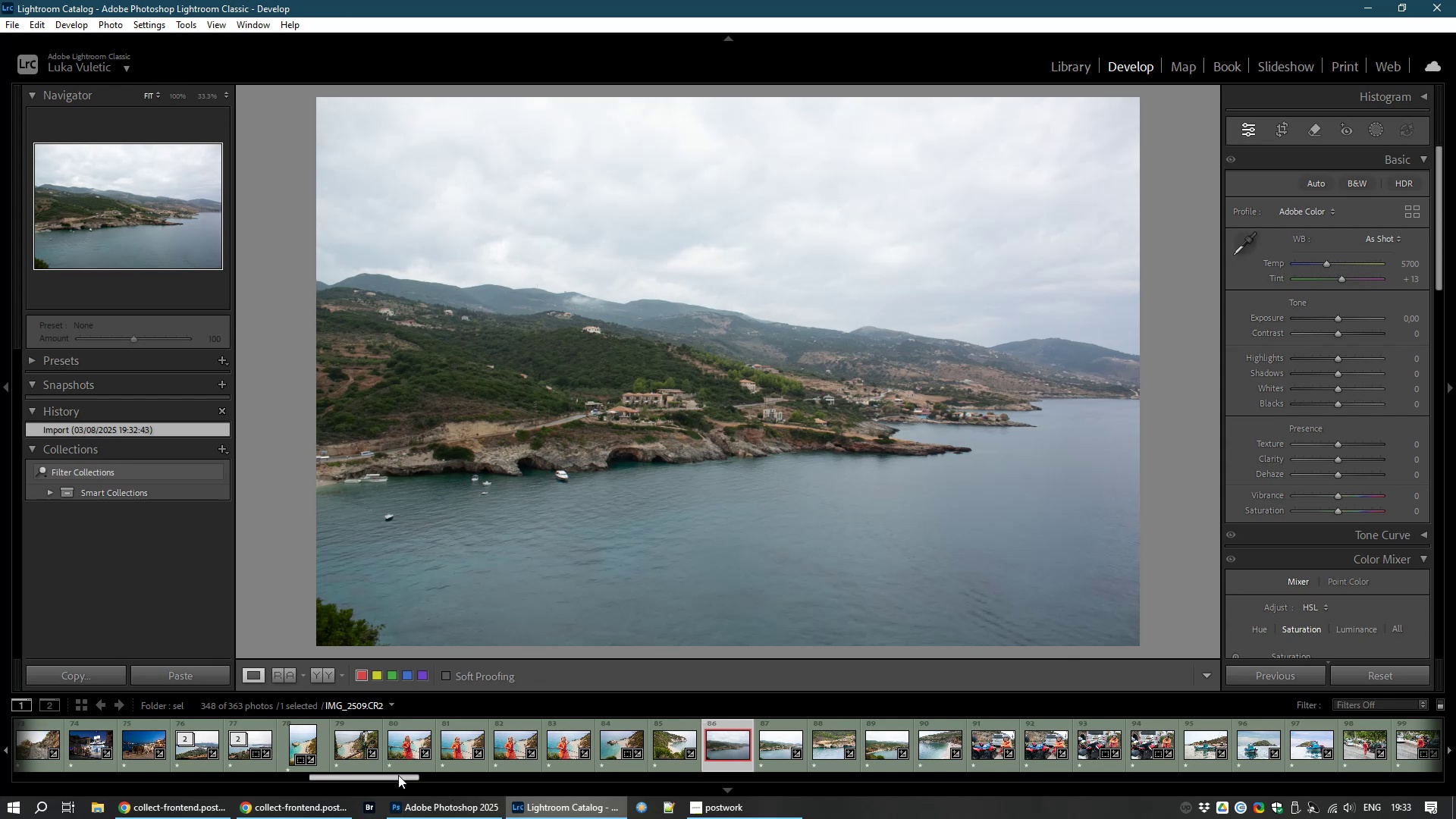 
wait(8.51)
 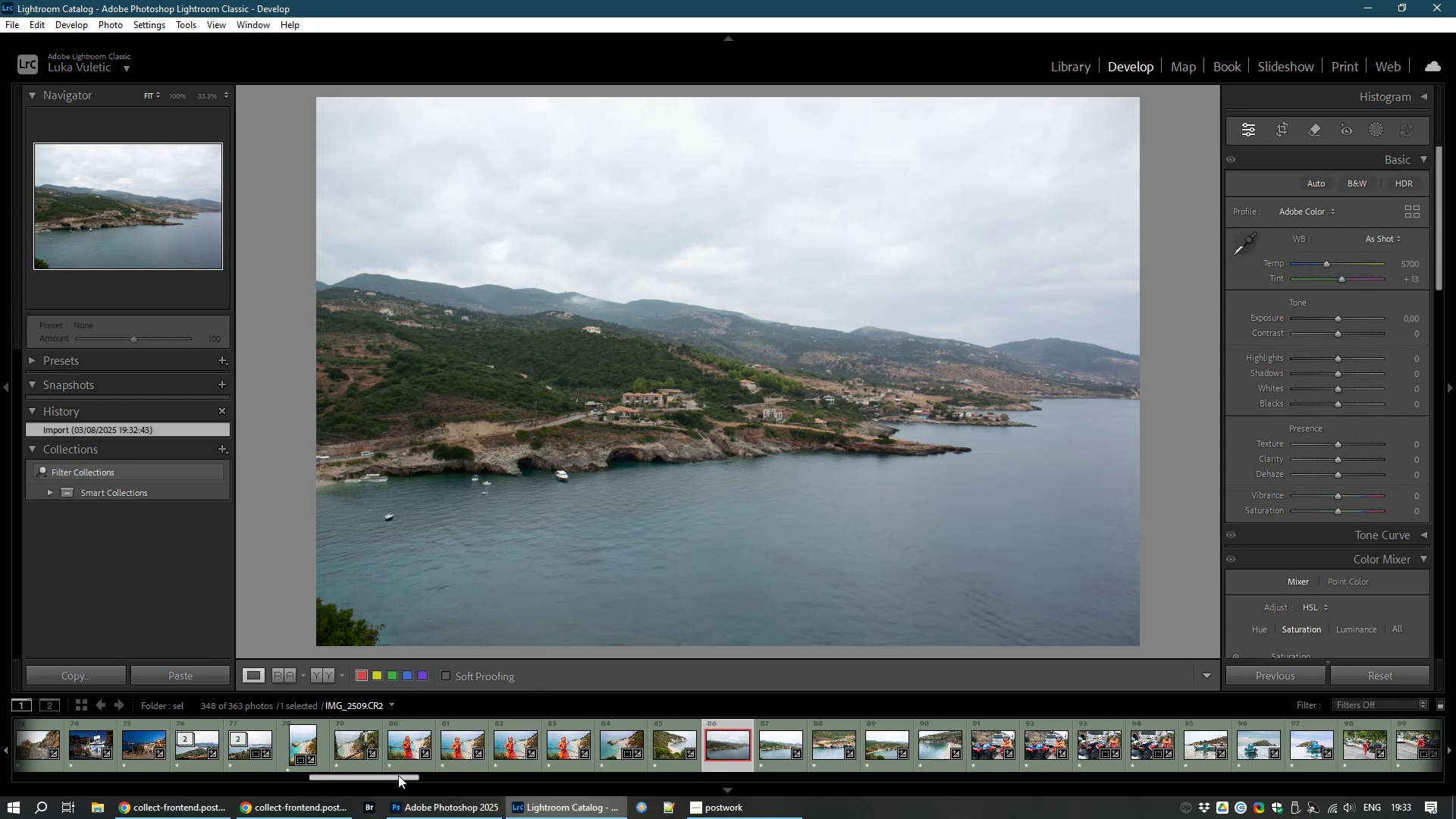 
left_click([678, 751])
 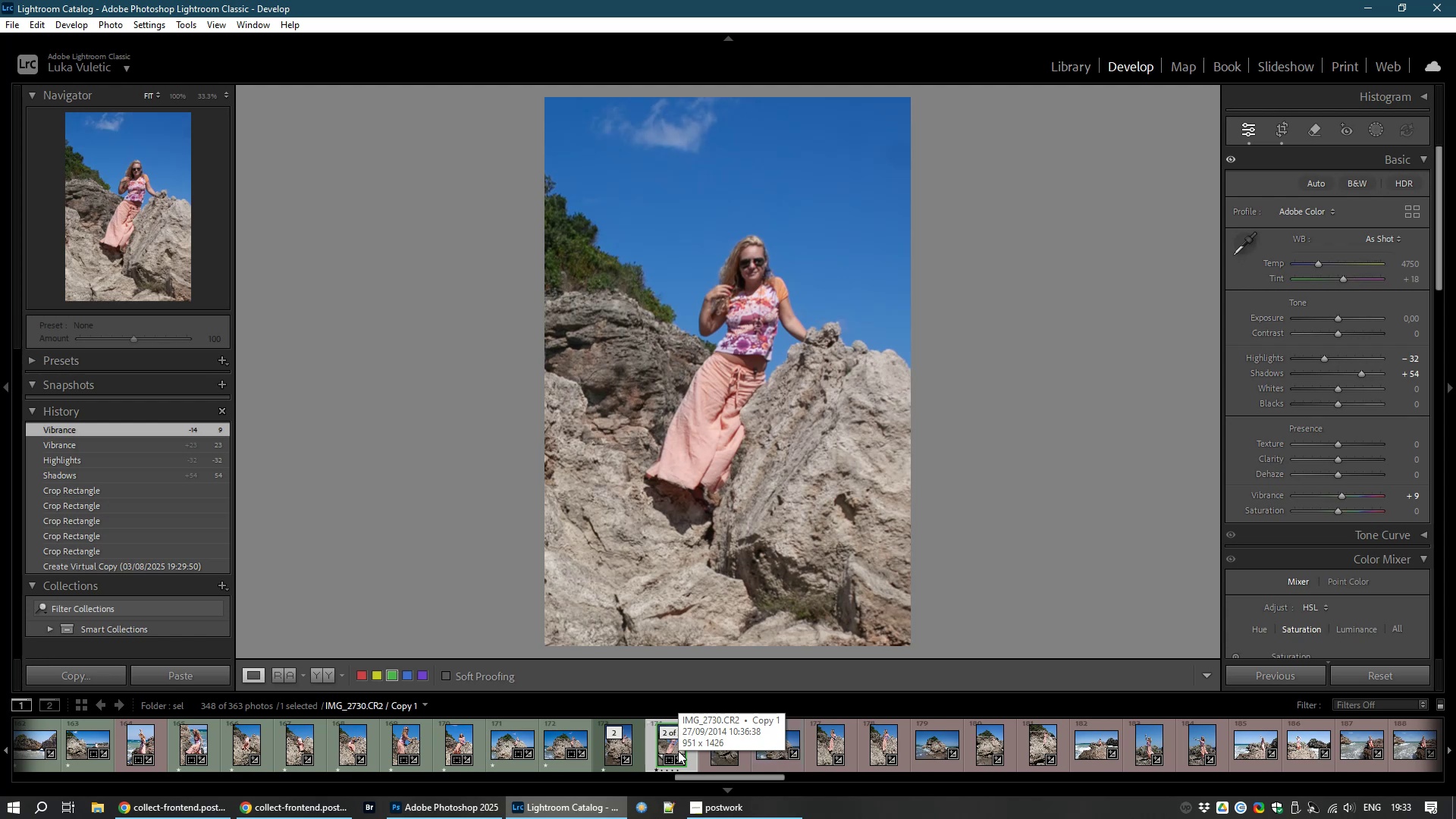 
wait(5.28)
 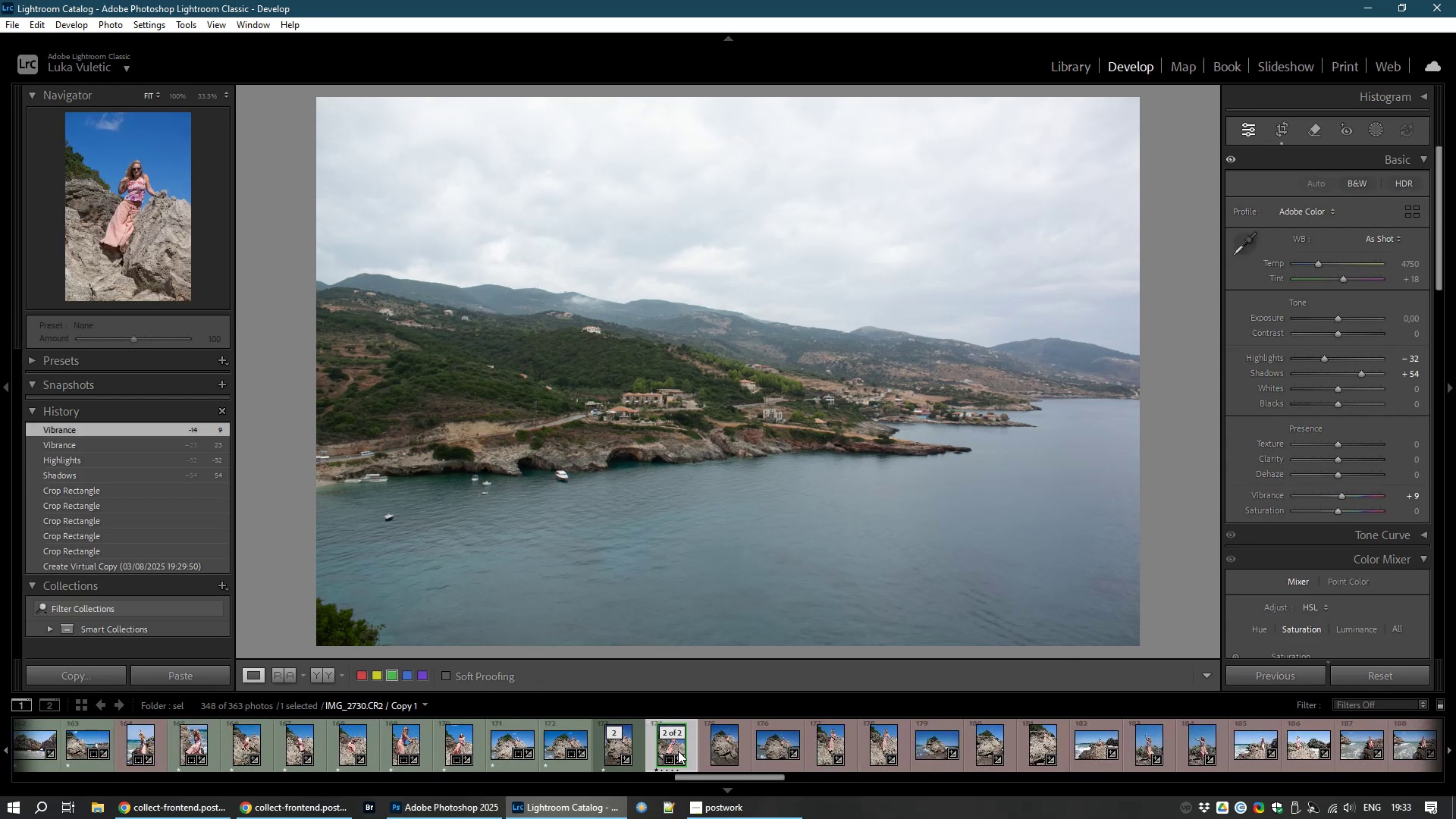 
left_click([722, 755])
 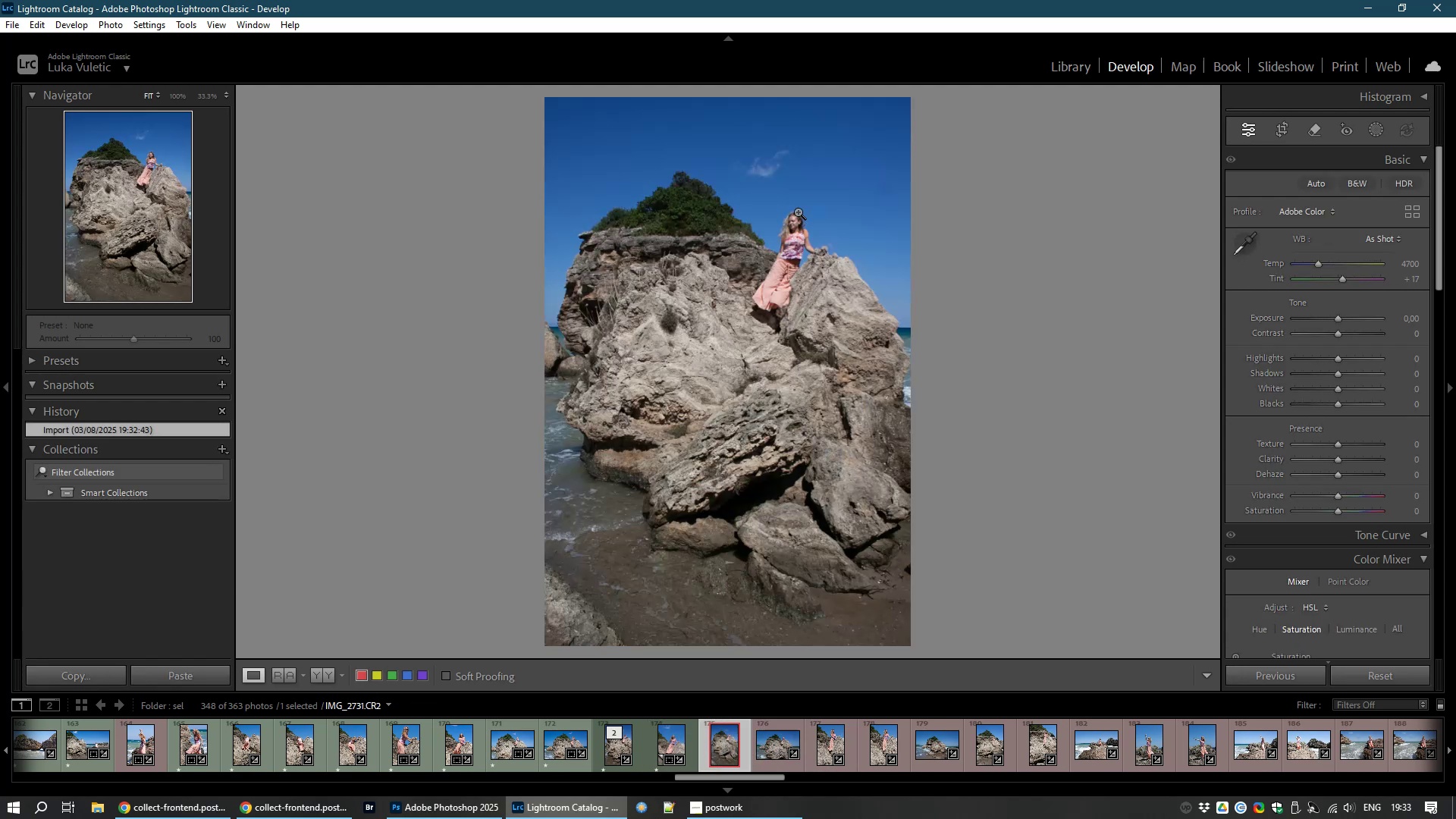 
left_click([793, 252])
 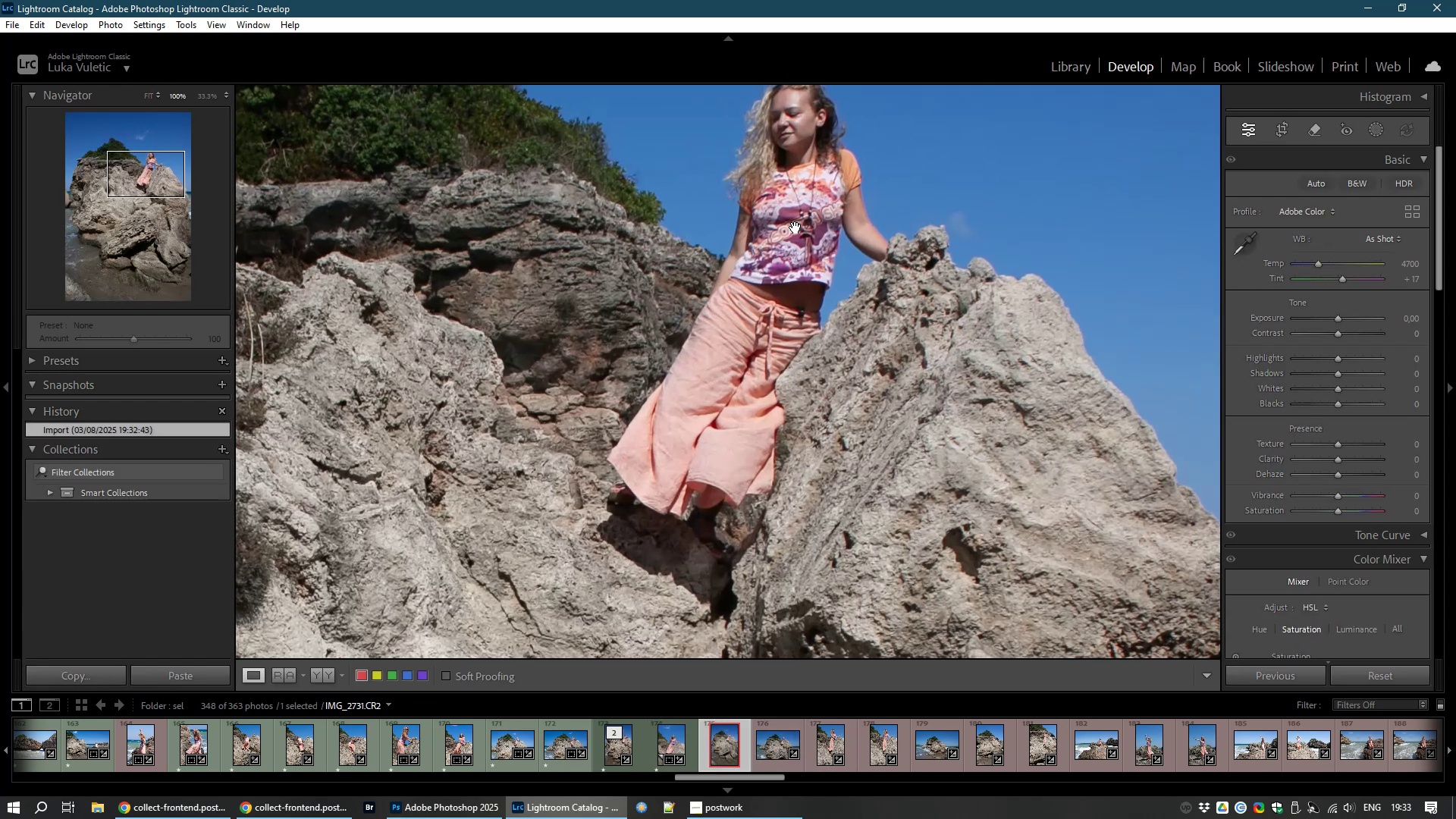 
left_click([795, 227])
 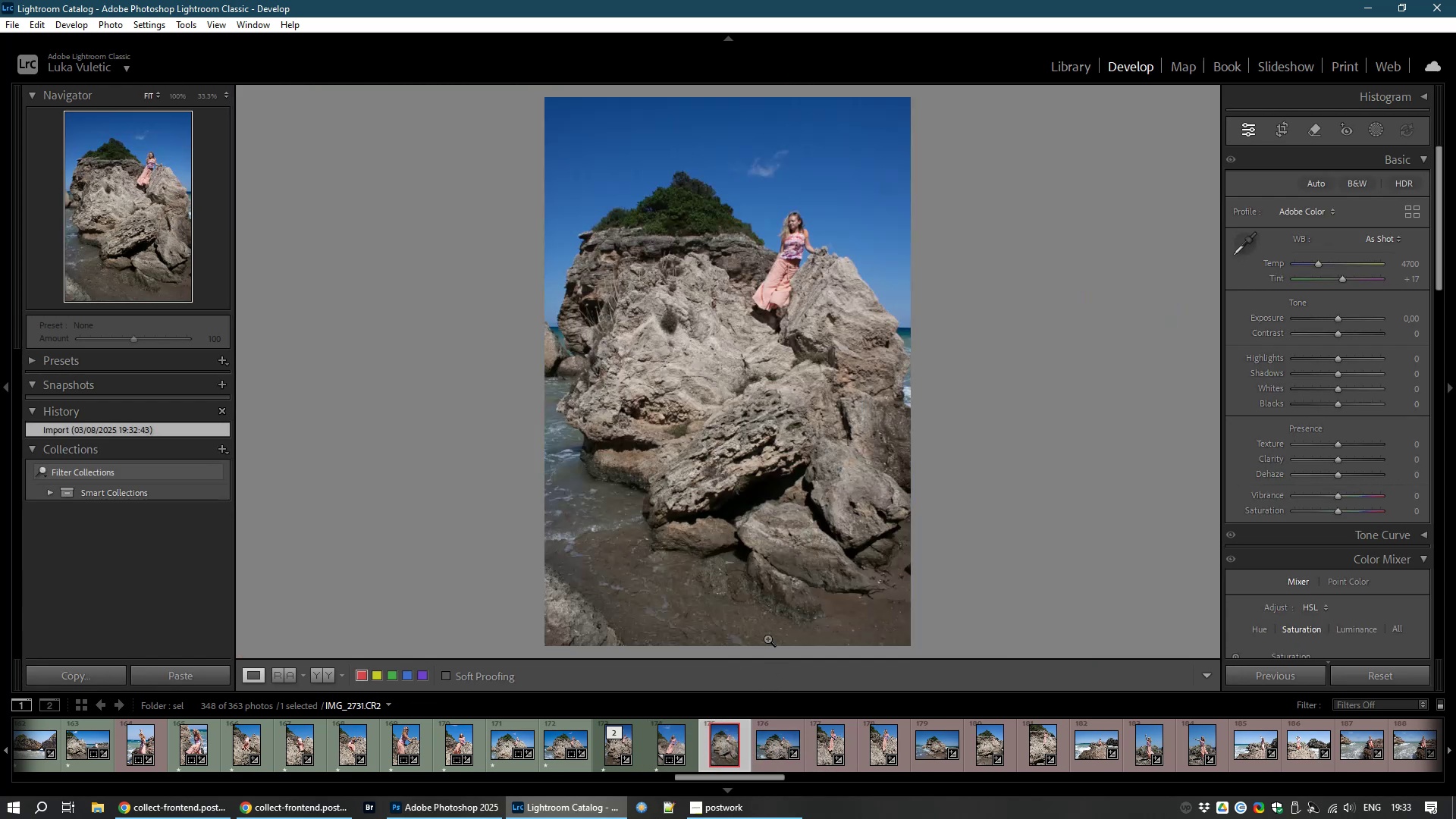 
mouse_move([717, 773])
 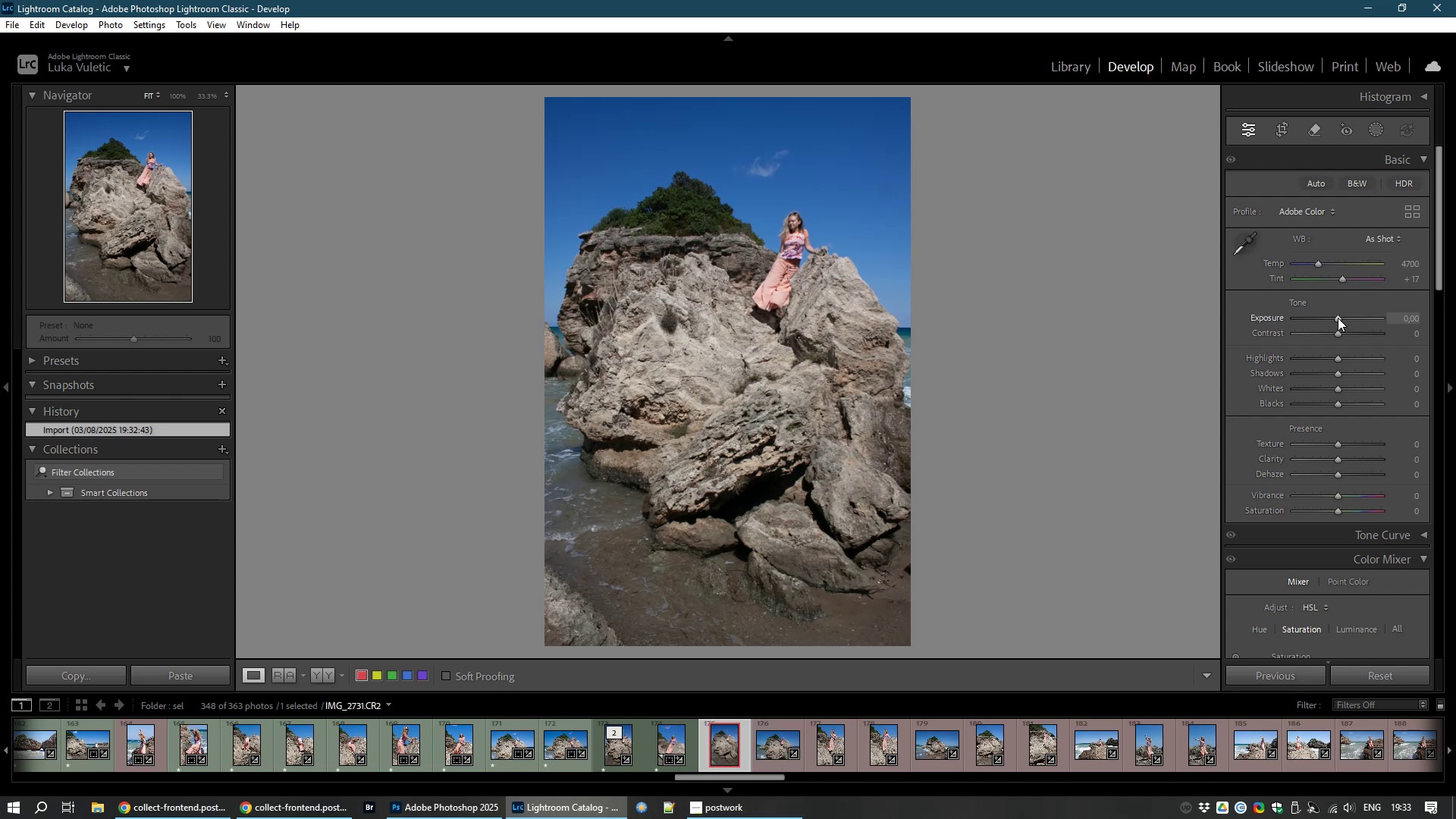 
wait(7.05)
 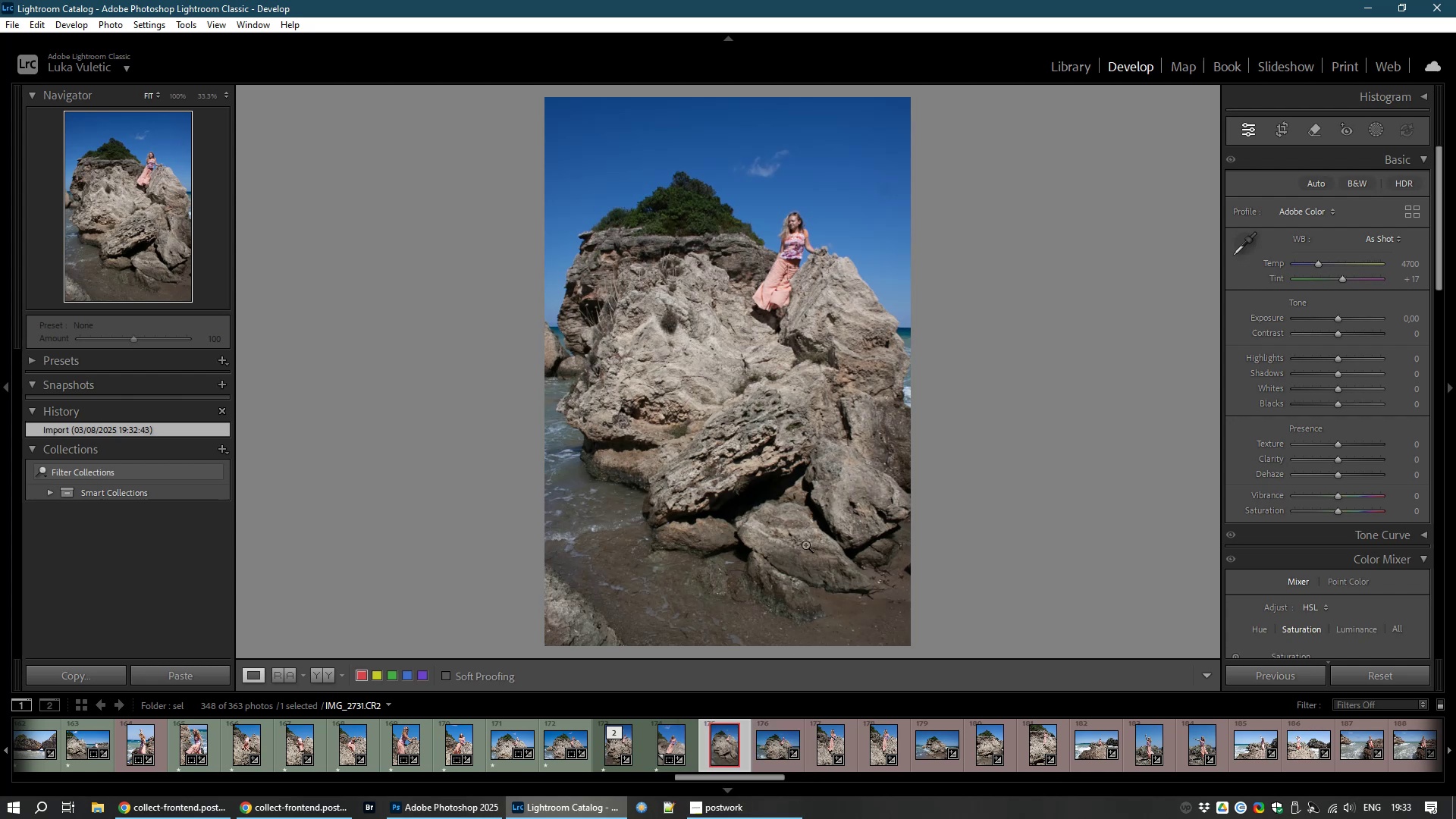 
left_click([1341, 318])
 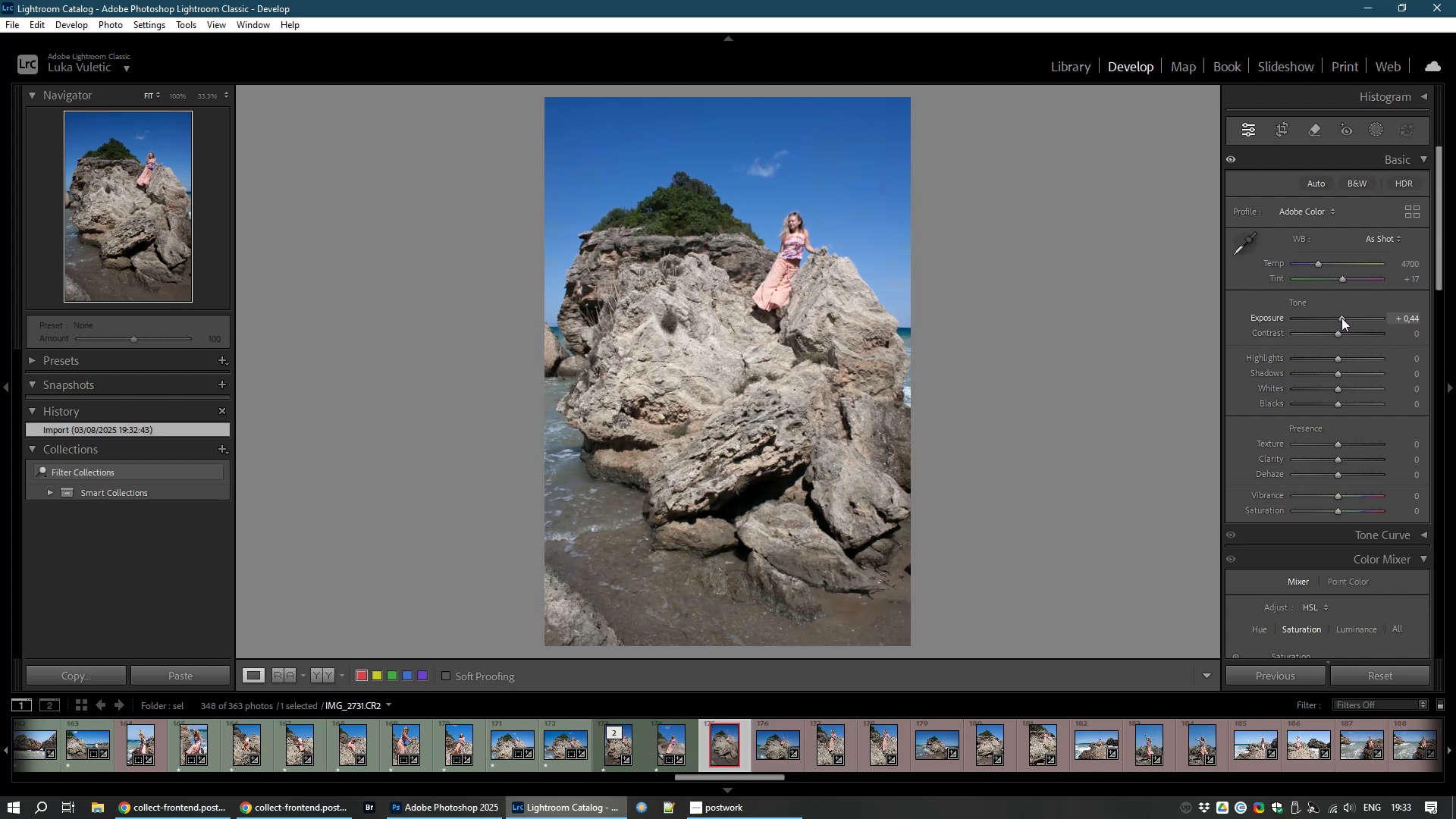 
right_click([1341, 318])
 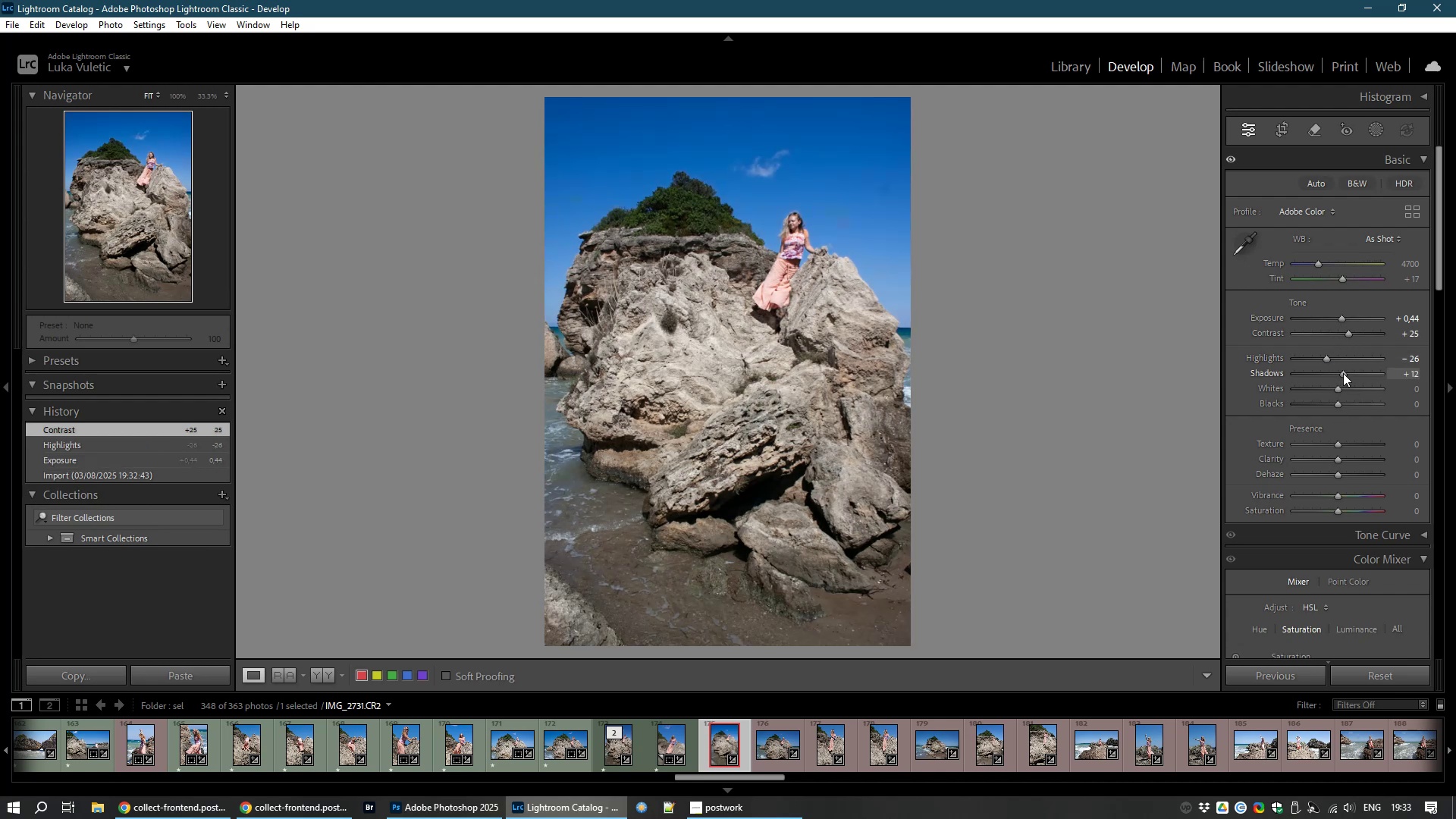 
wait(13.22)
 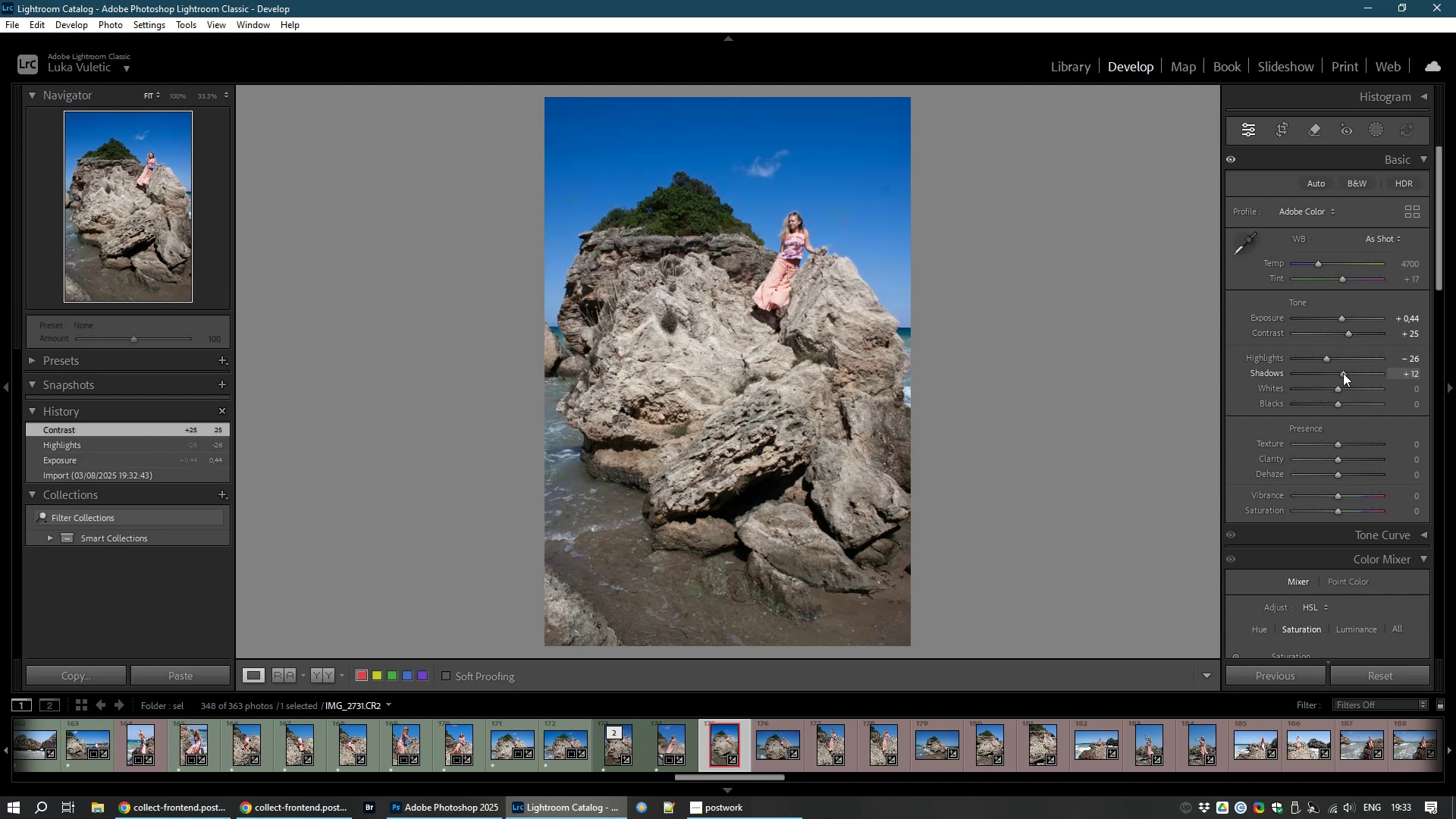 
type(81)
 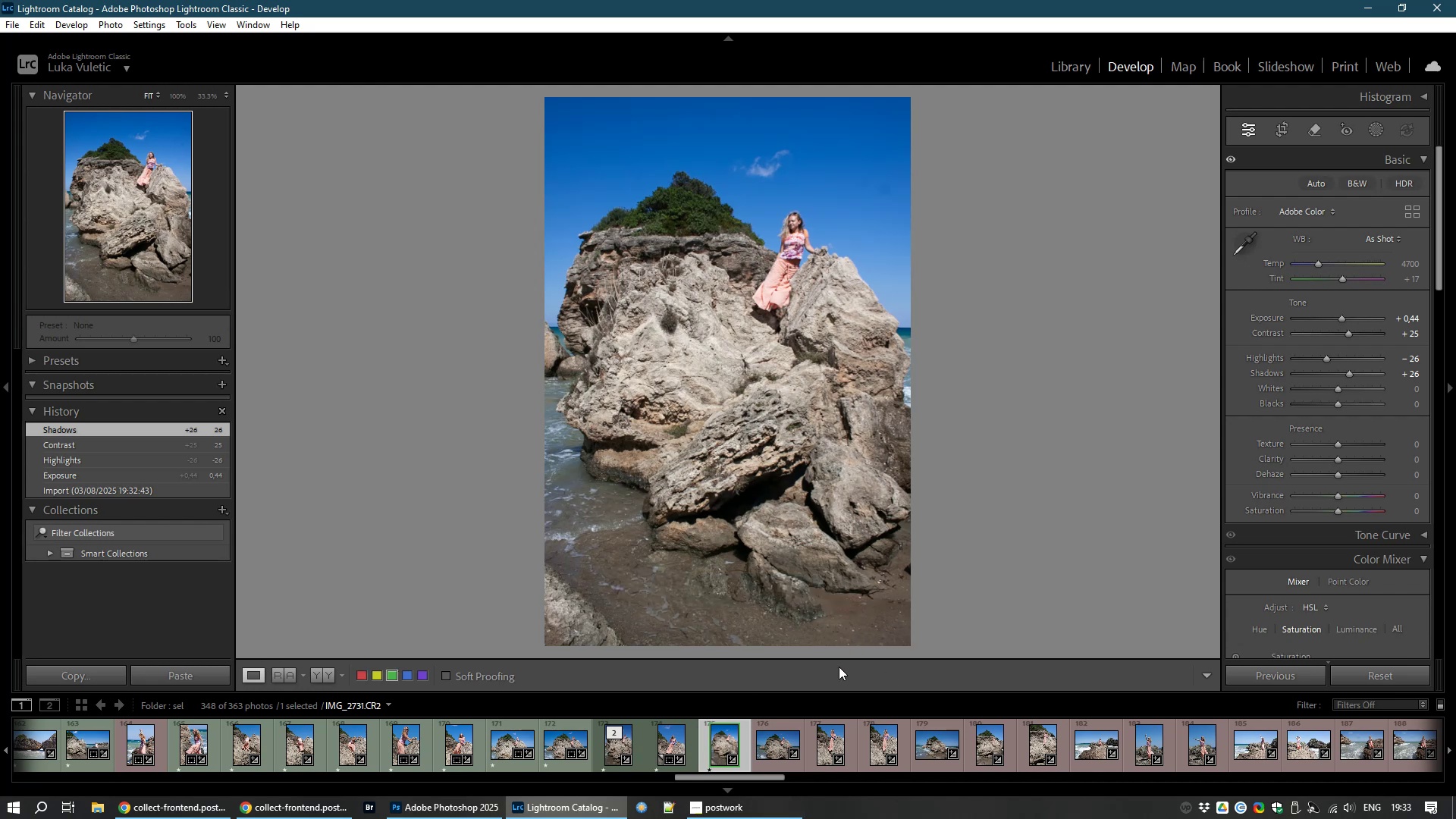 
left_click([769, 757])
 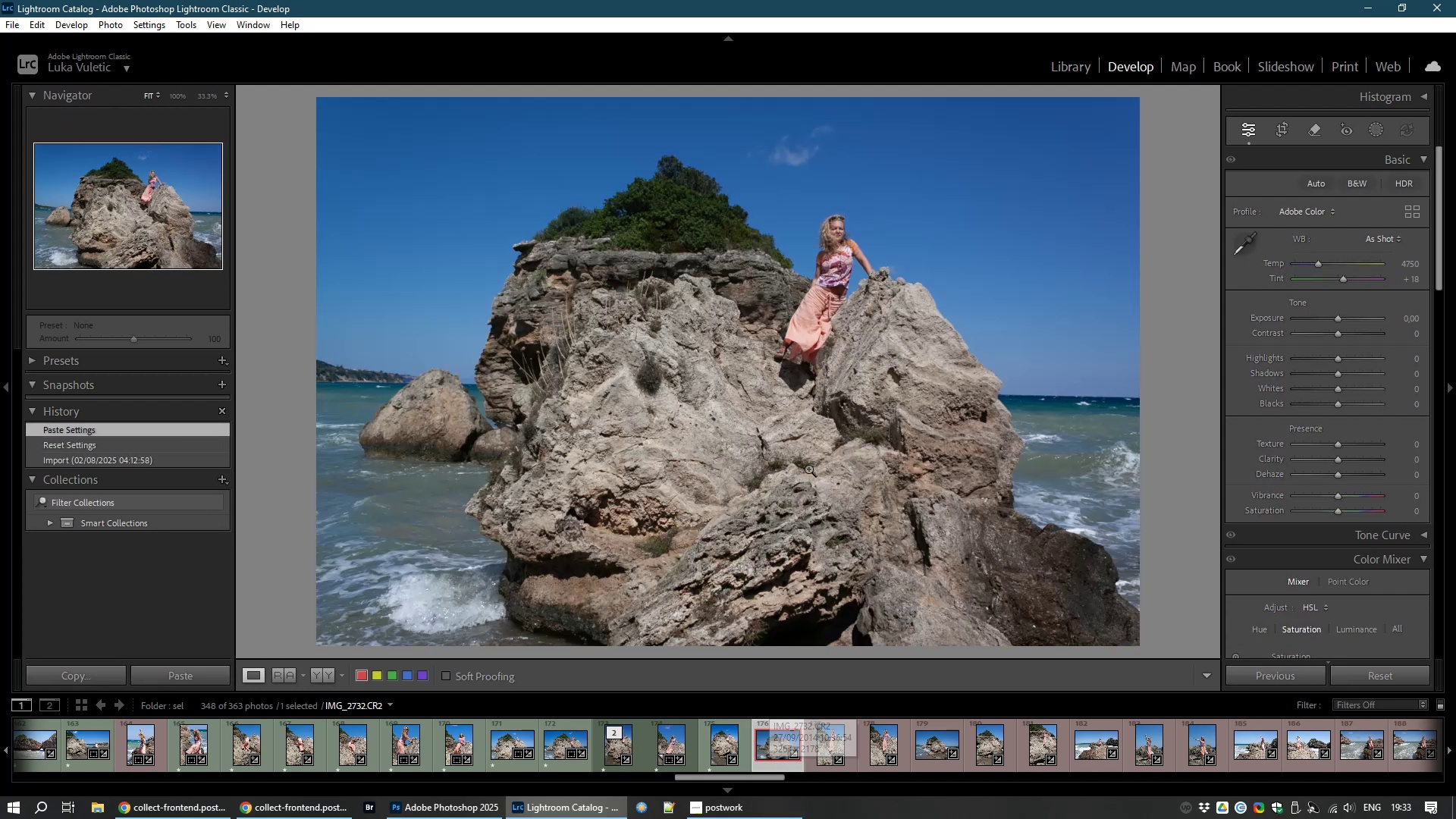 
left_click([841, 228])
 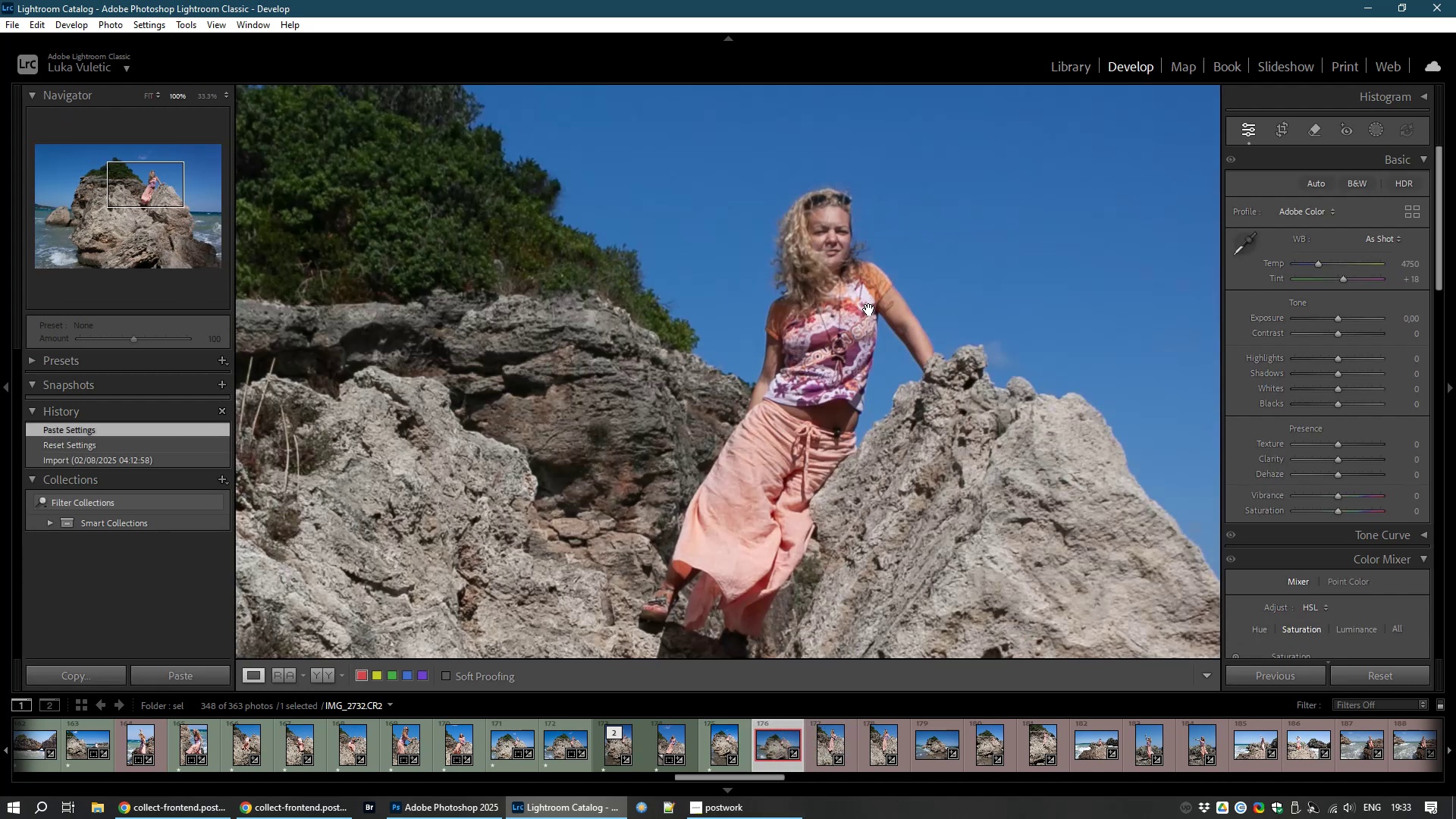 
left_click([869, 309])
 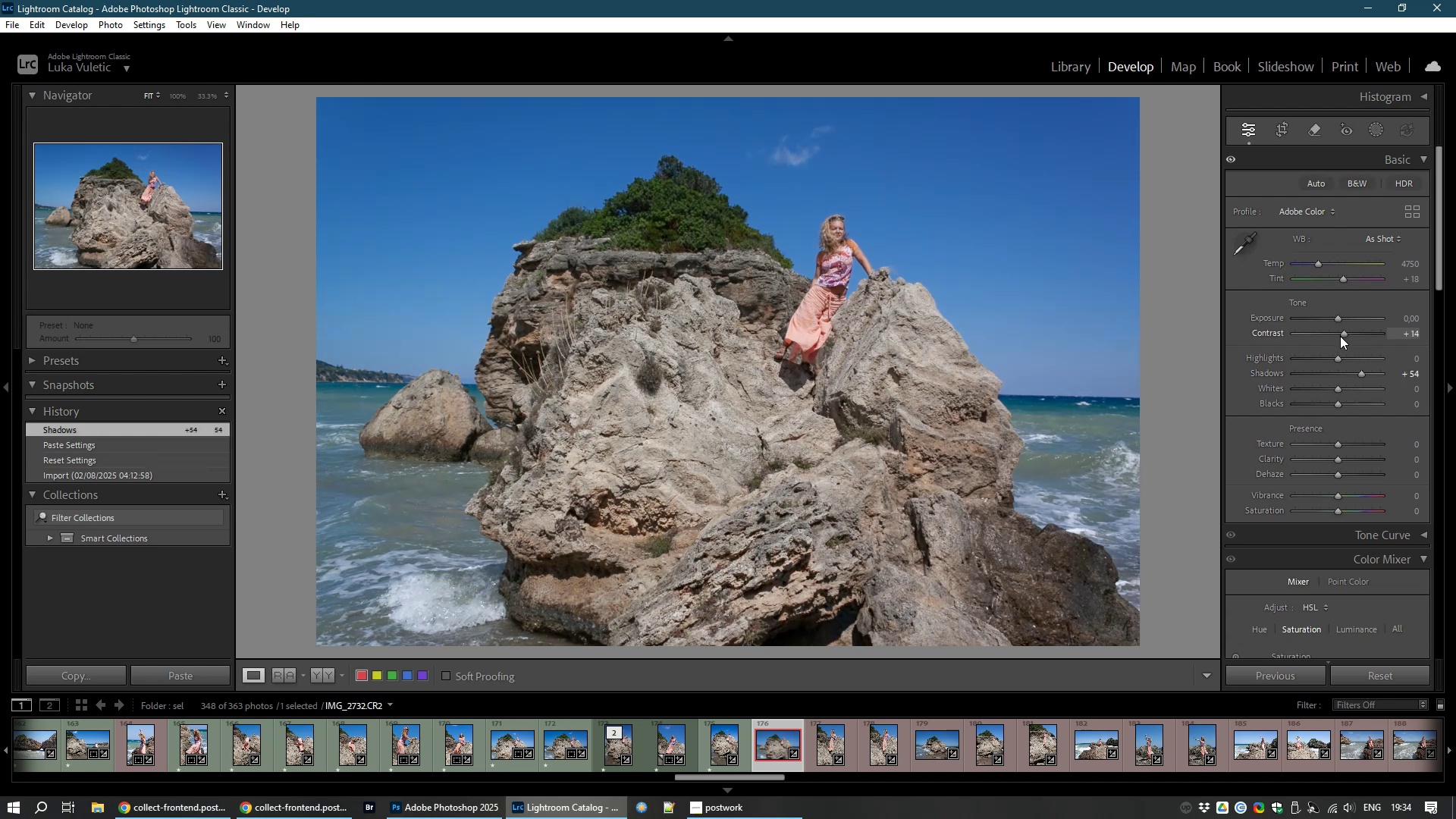 
wait(18.16)
 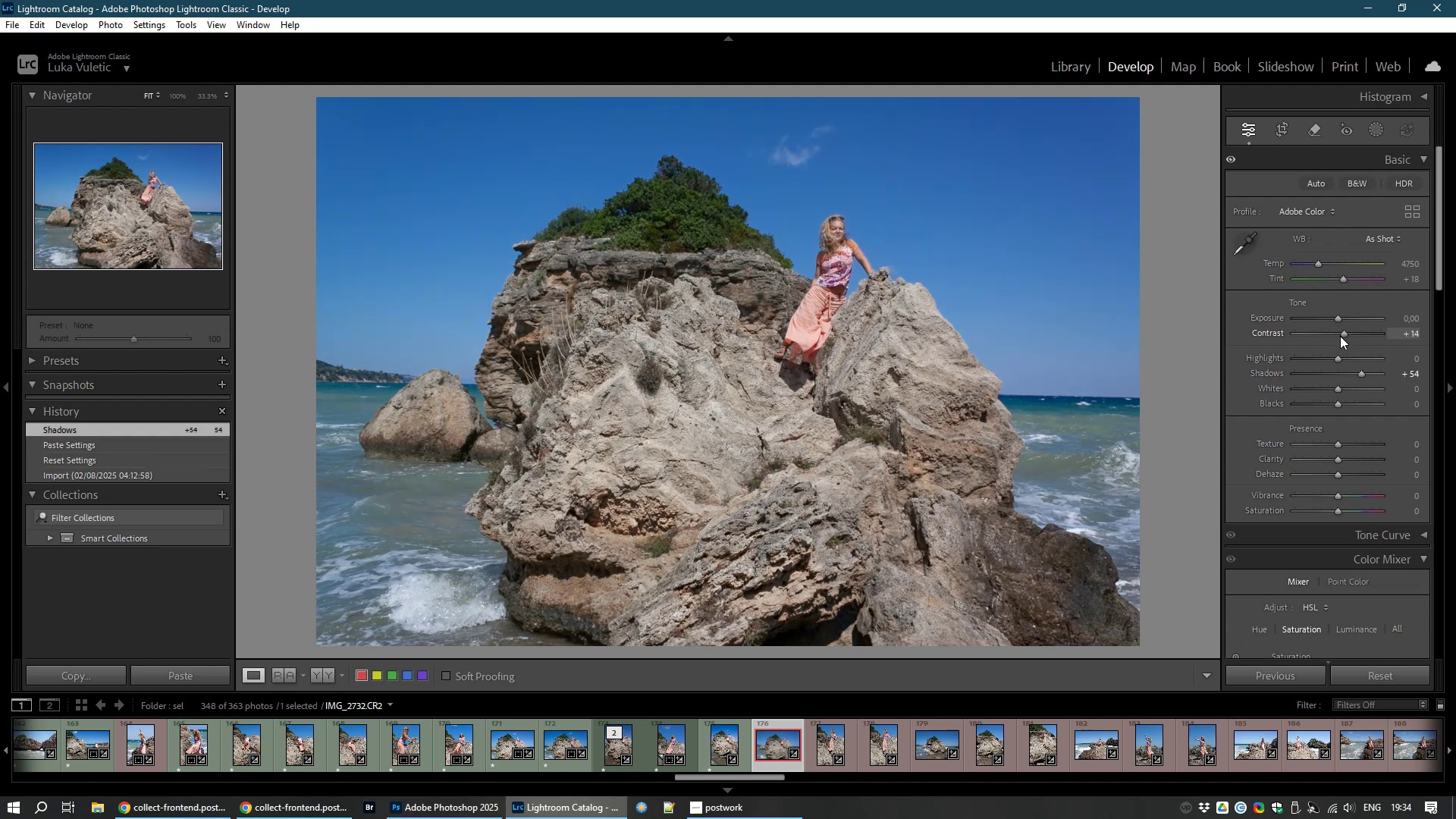 
left_click([1277, 133])
 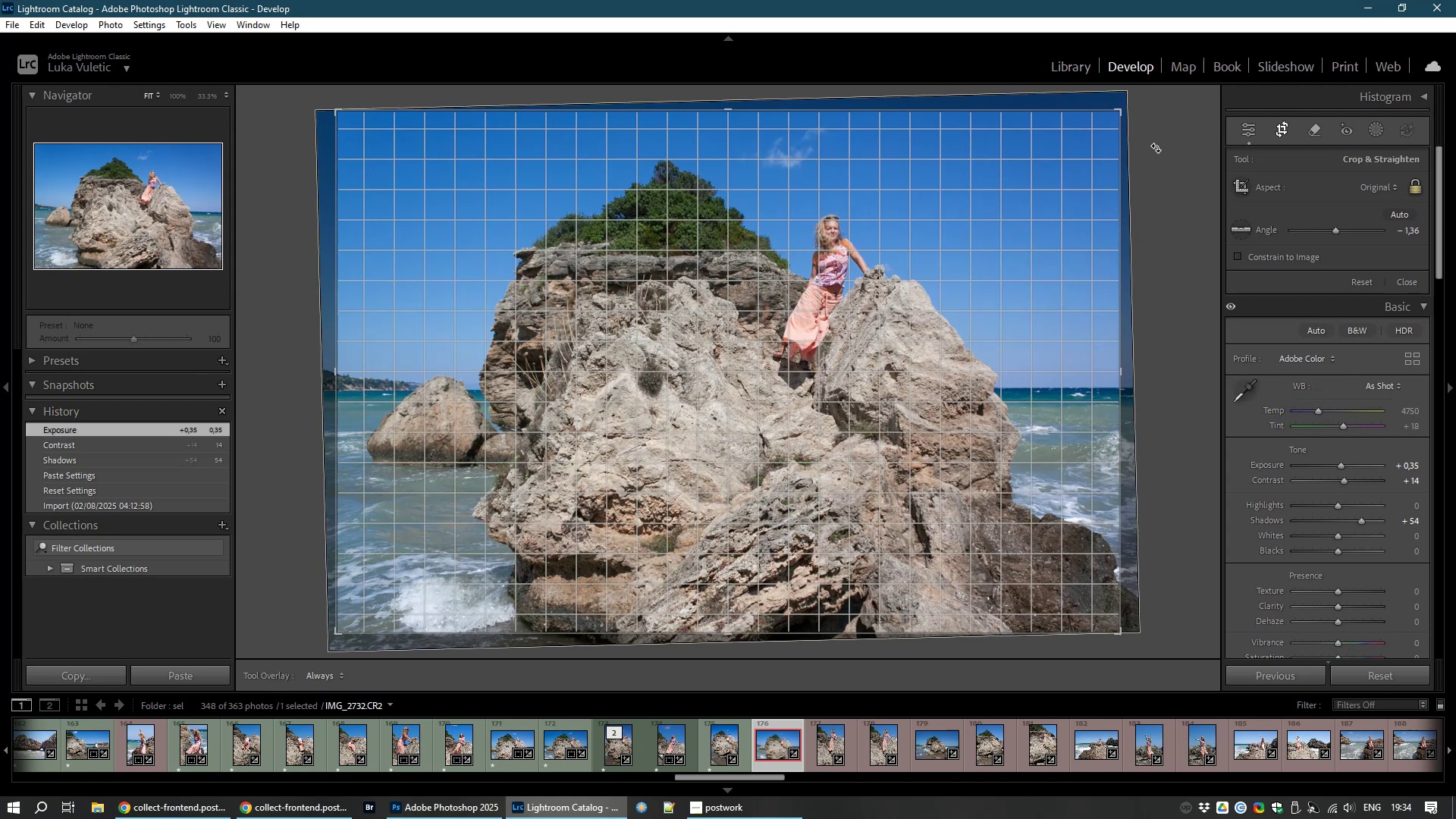 
double_click([954, 290])
 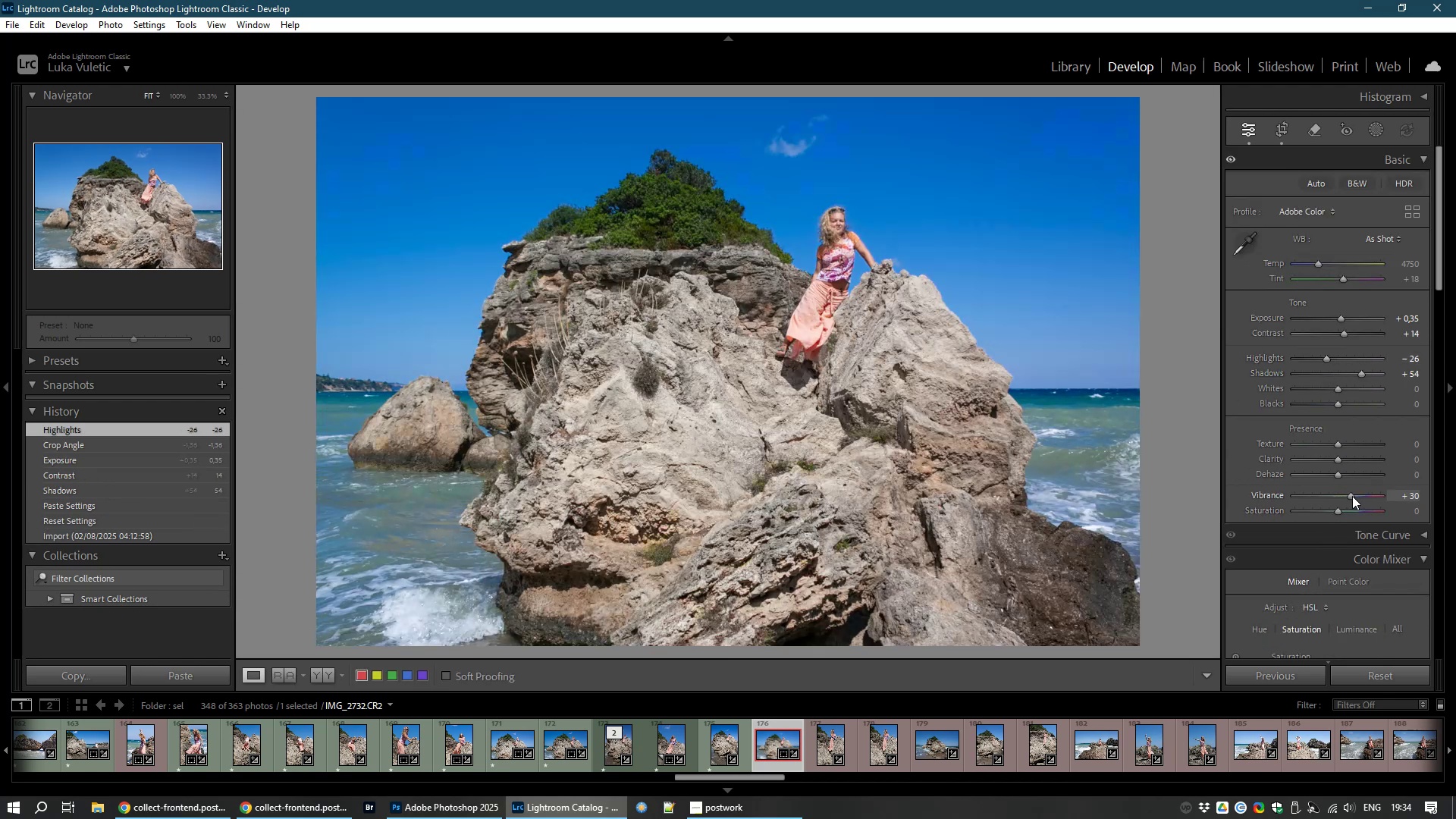 
wait(12.84)
 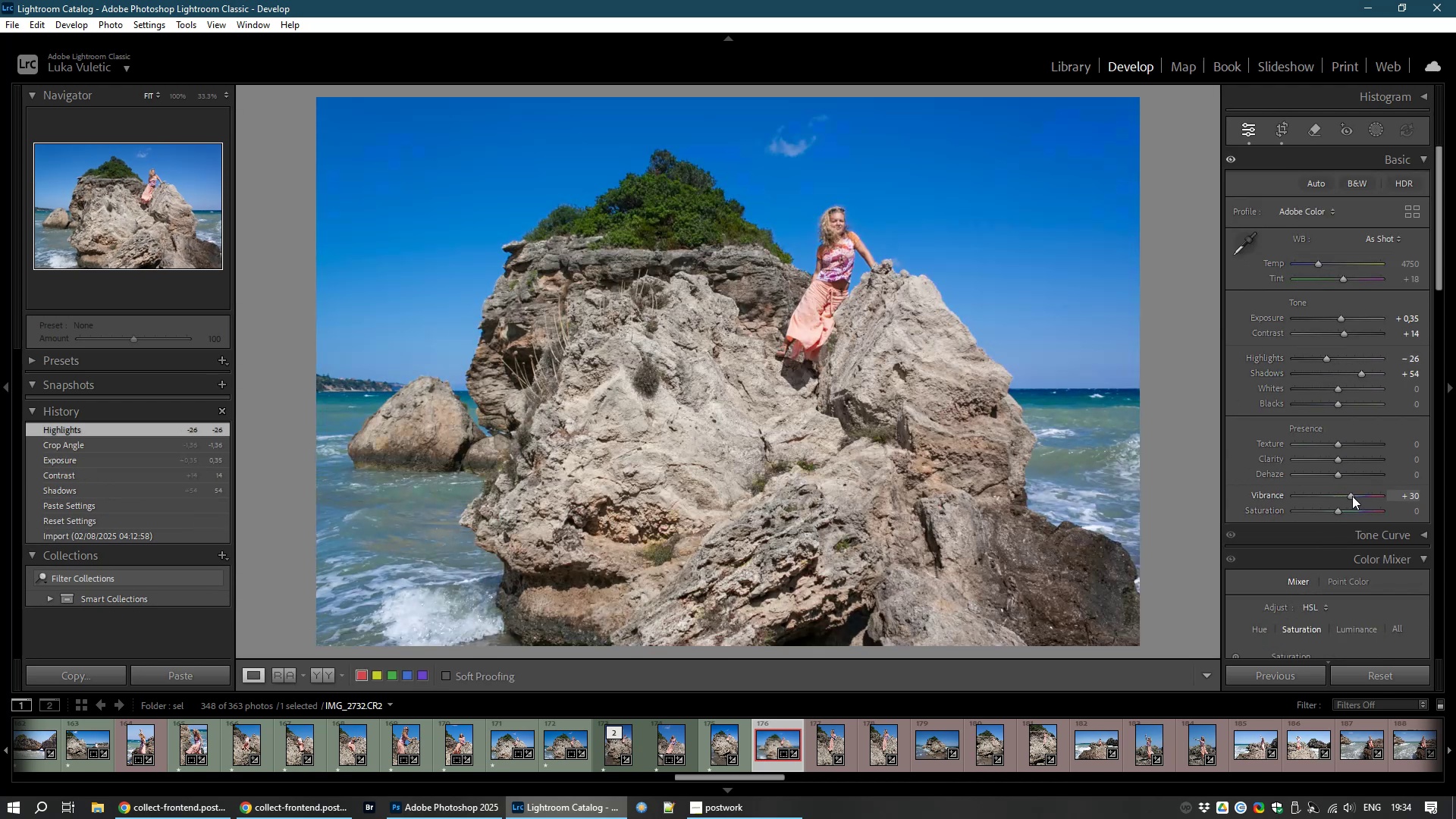 
type(81)
 